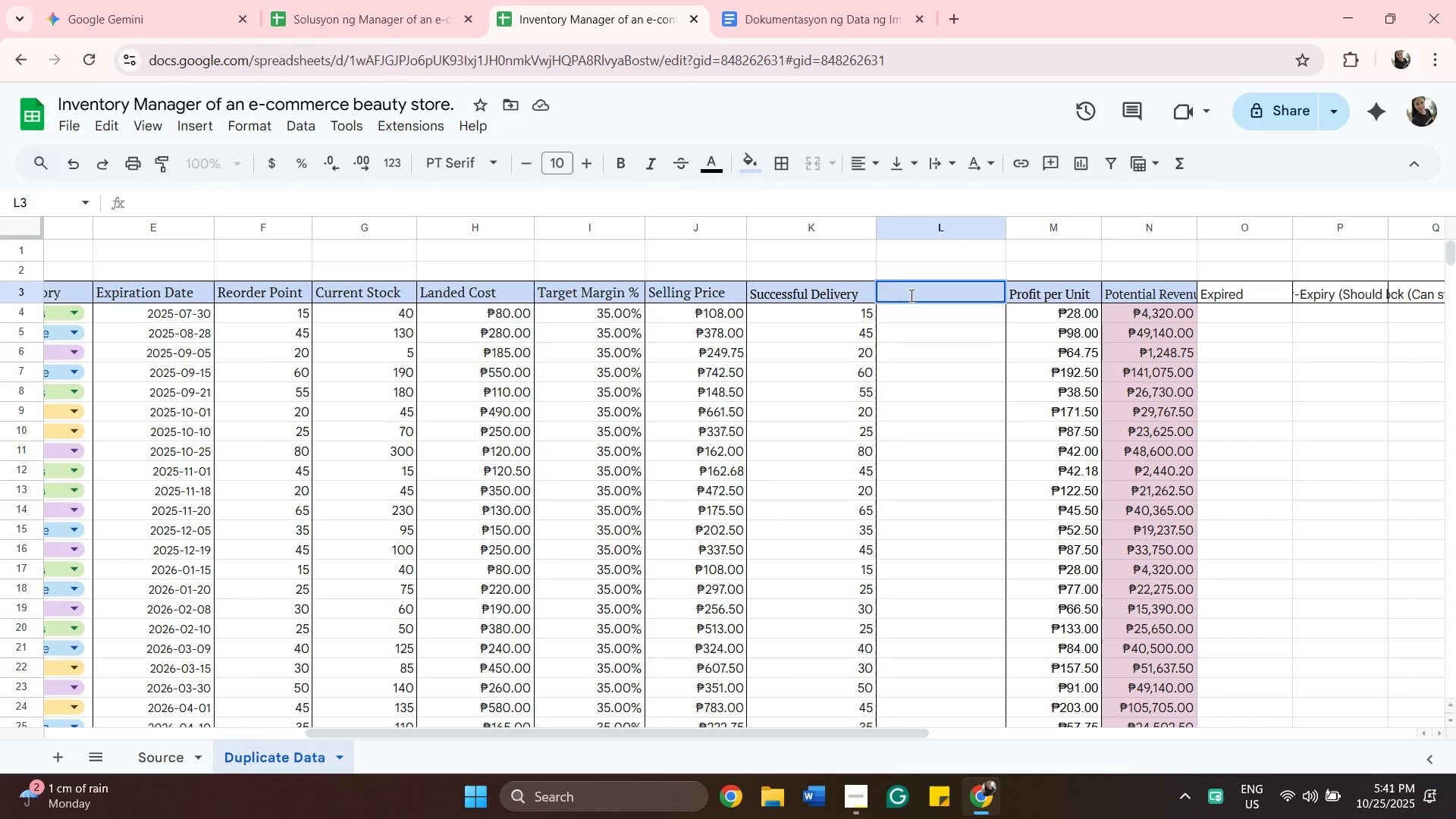 
left_click_drag(start_coordinate=[748, 730], to_coordinate=[900, 729])
 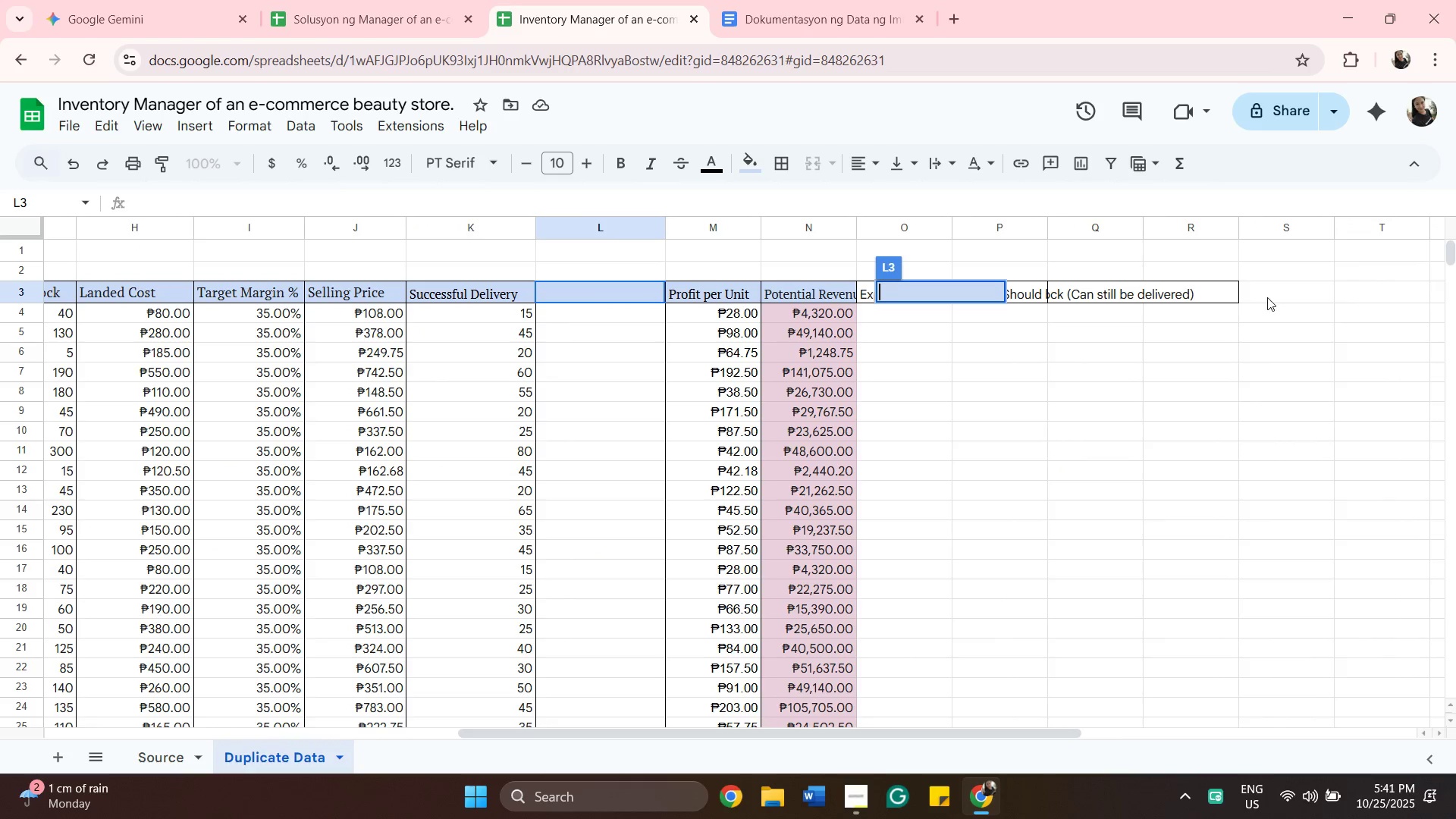 
left_click([1272, 292])
 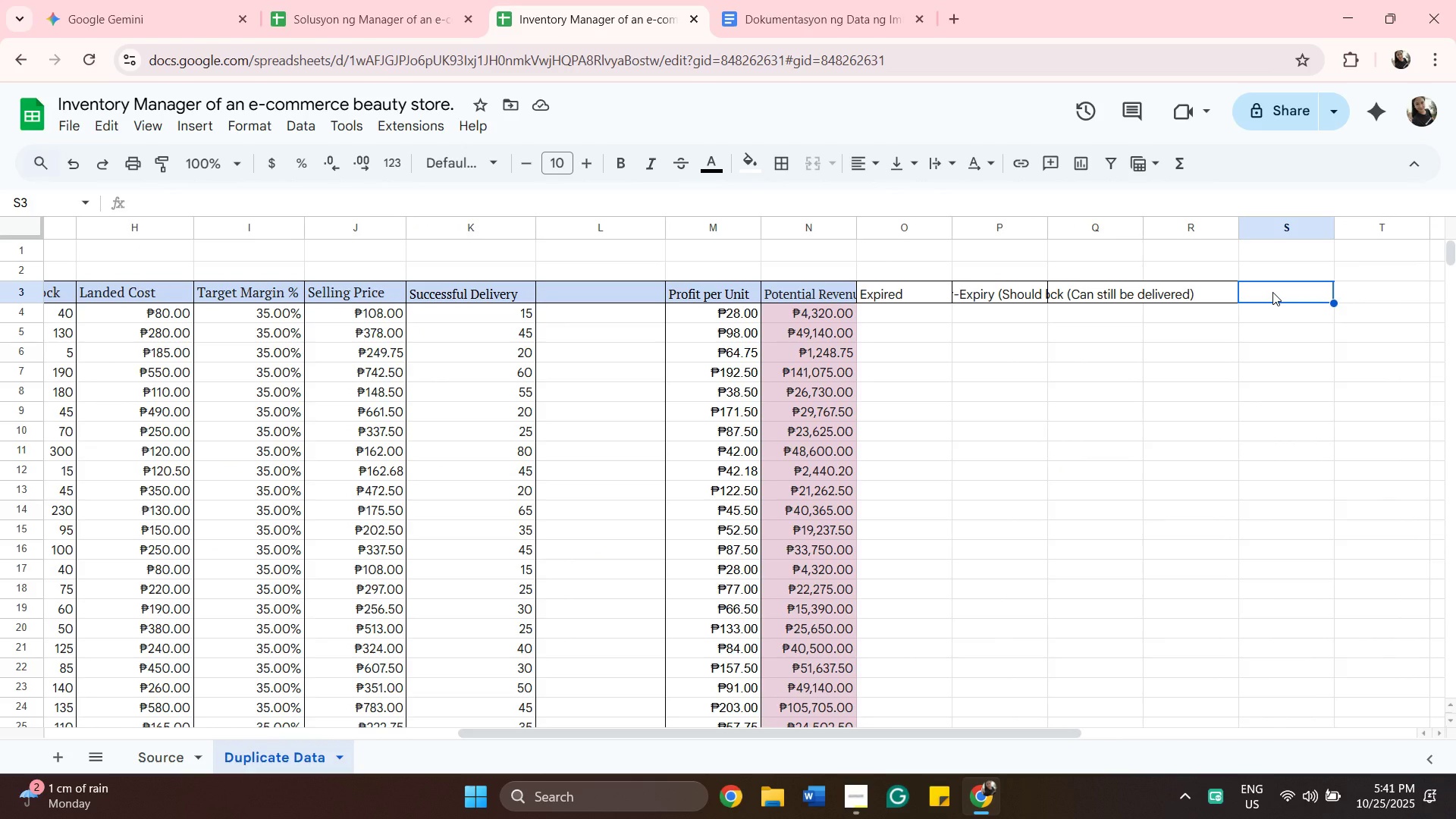 
type(Current Profit)
 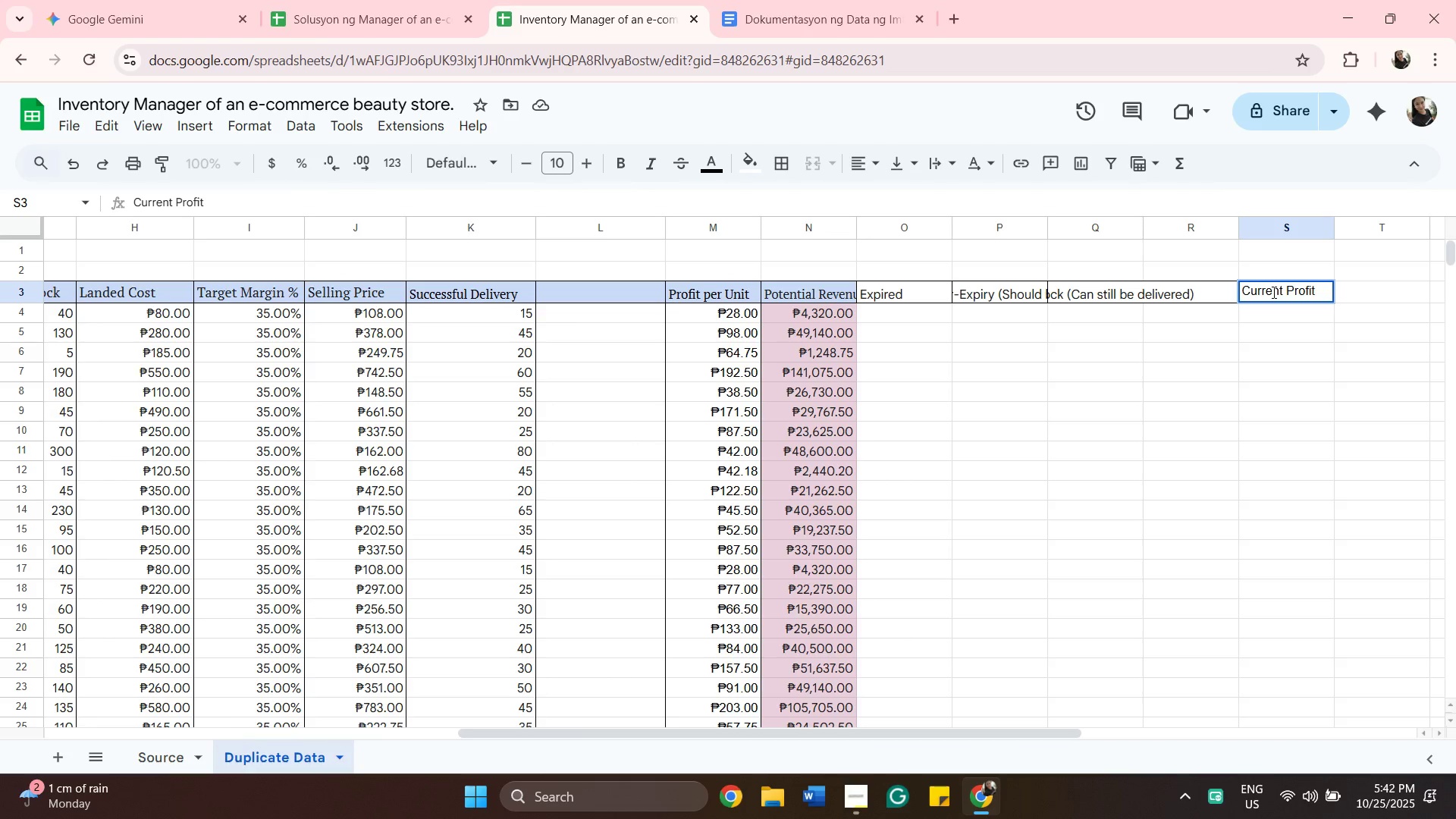 
left_click([362, 16])
 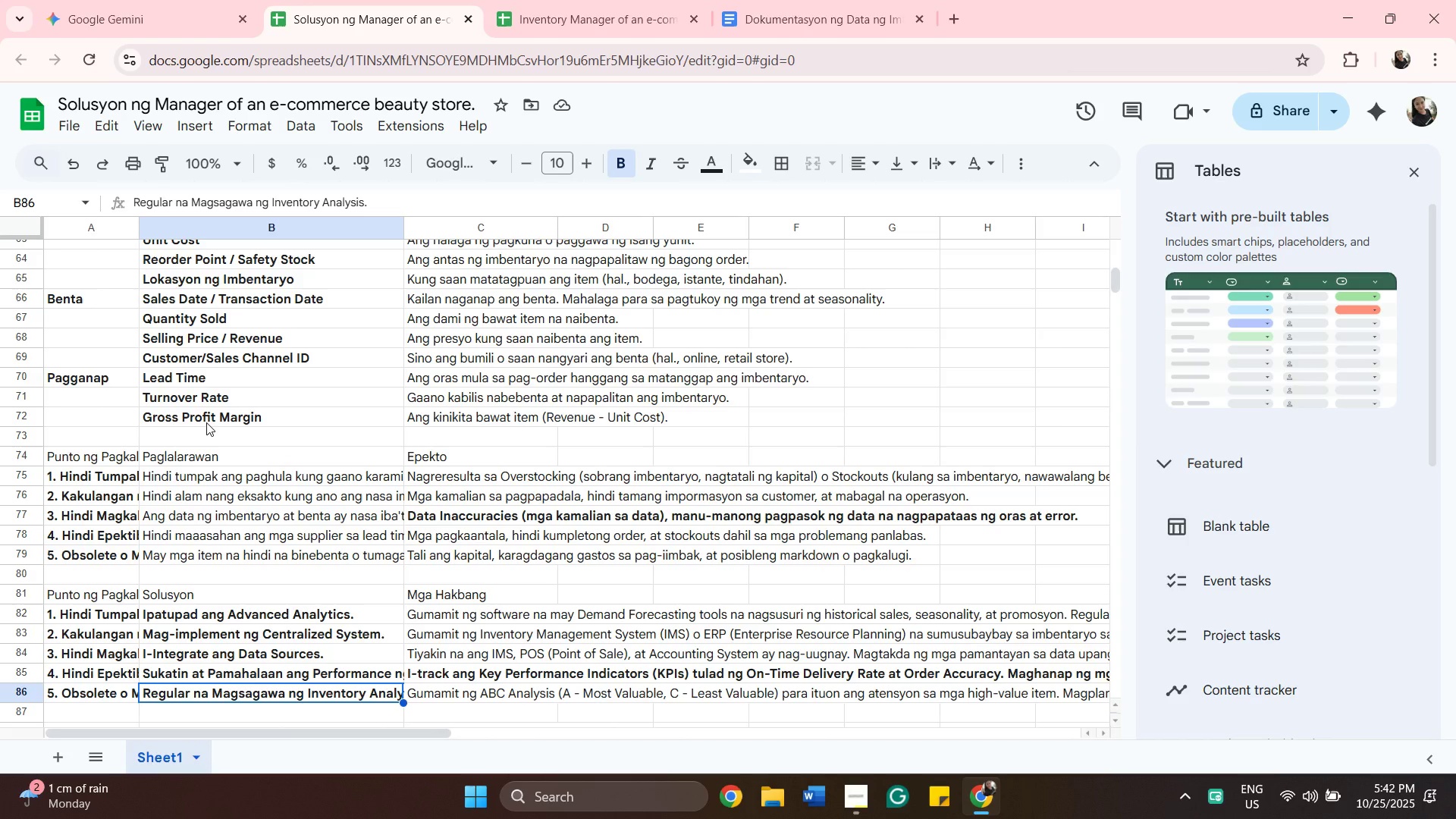 
wait(19.39)
 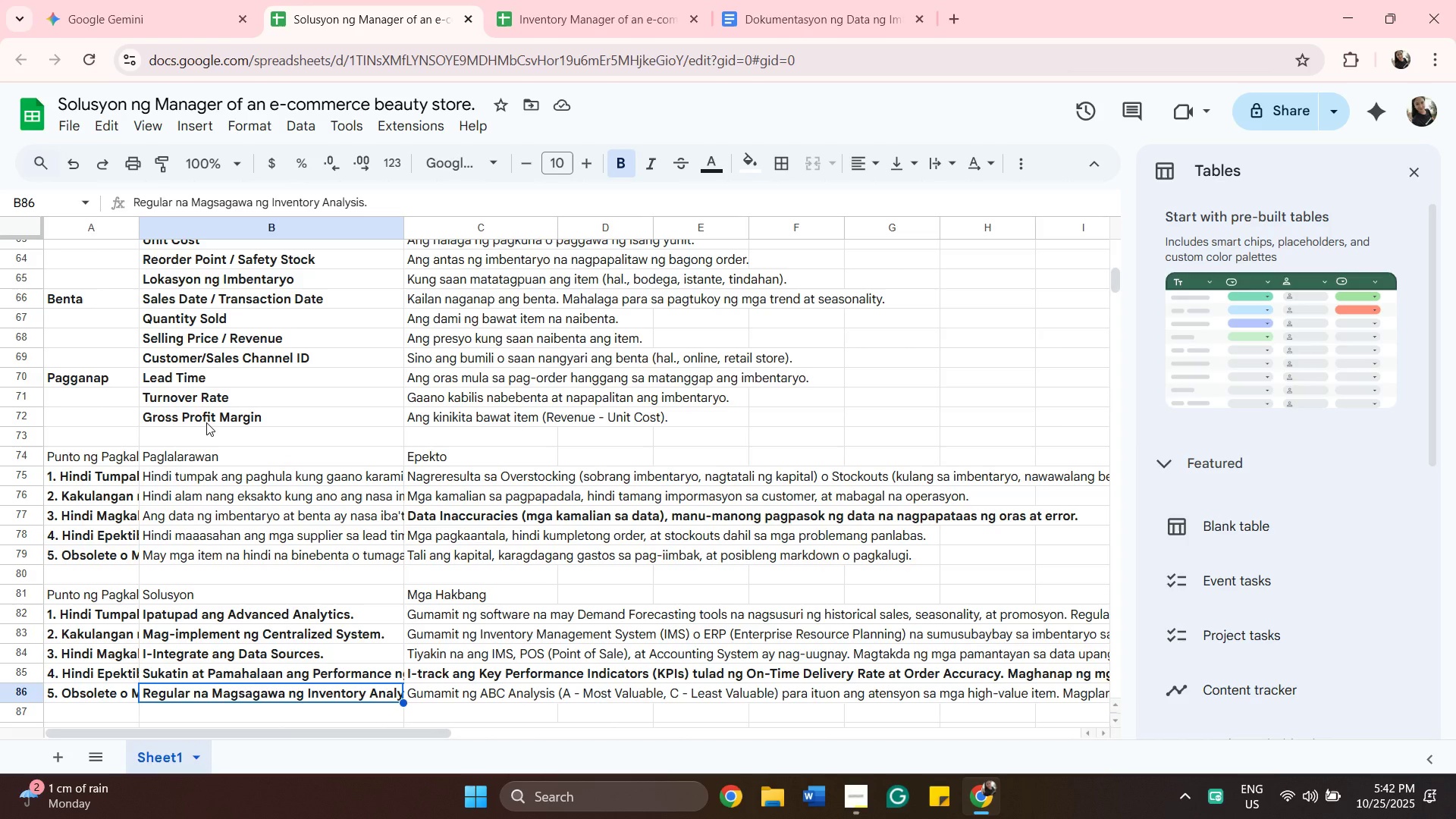 
scroll: coordinate [238, 355], scroll_direction: up, amount: 6.0
 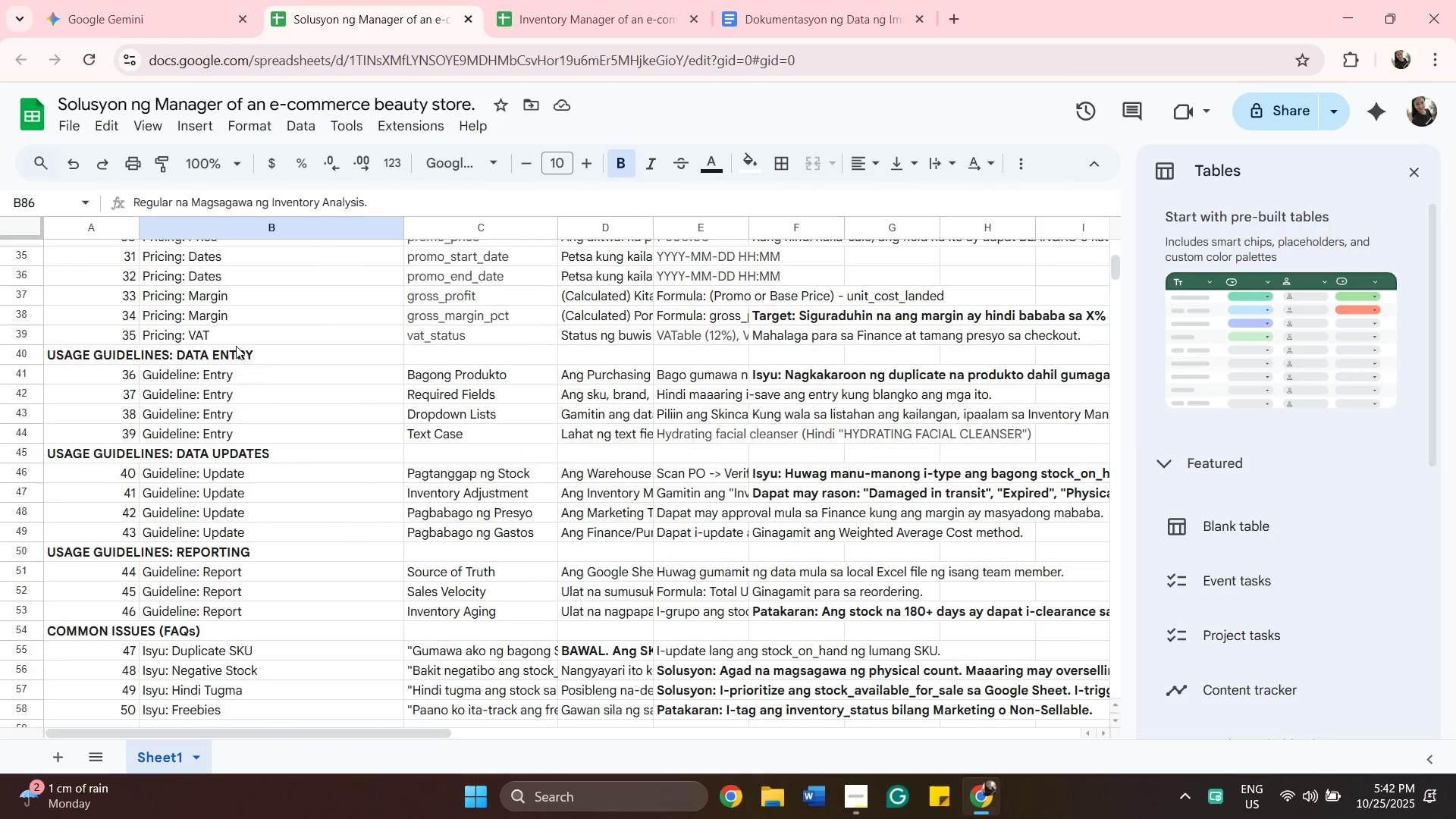 
scroll: coordinate [236, 346], scroll_direction: down, amount: 4.0
 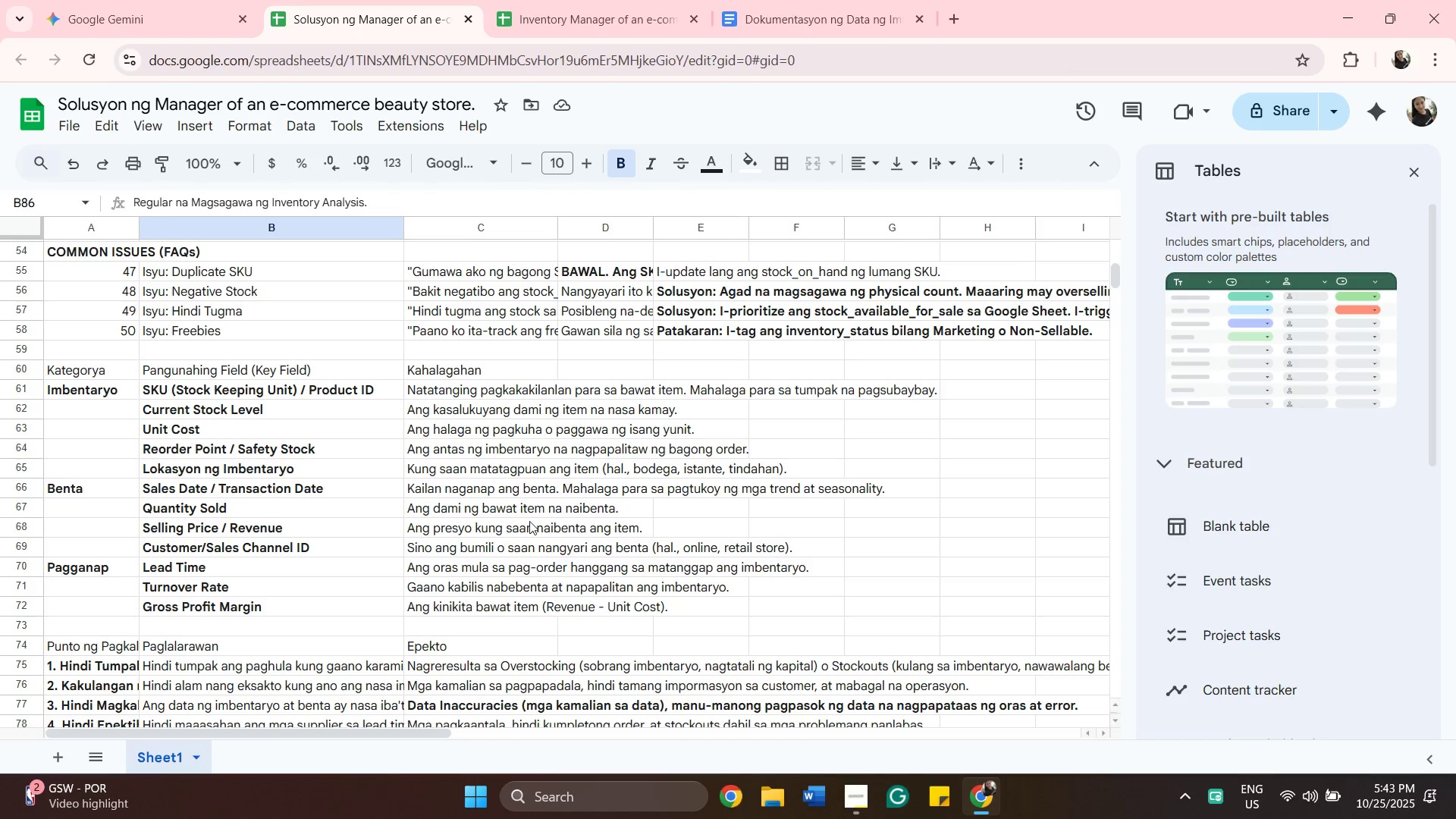 
wait(61.13)
 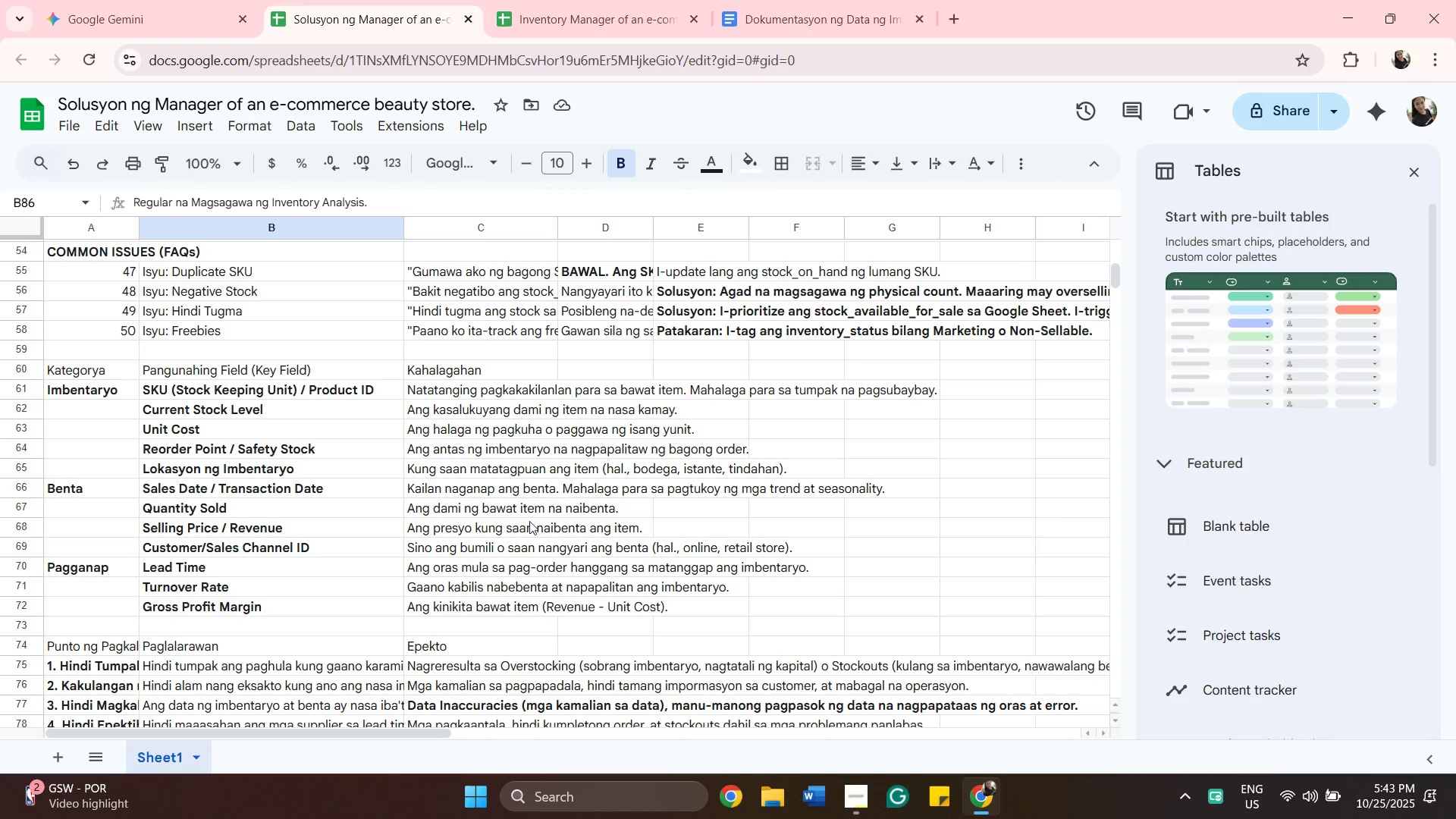 
left_click([618, 11])
 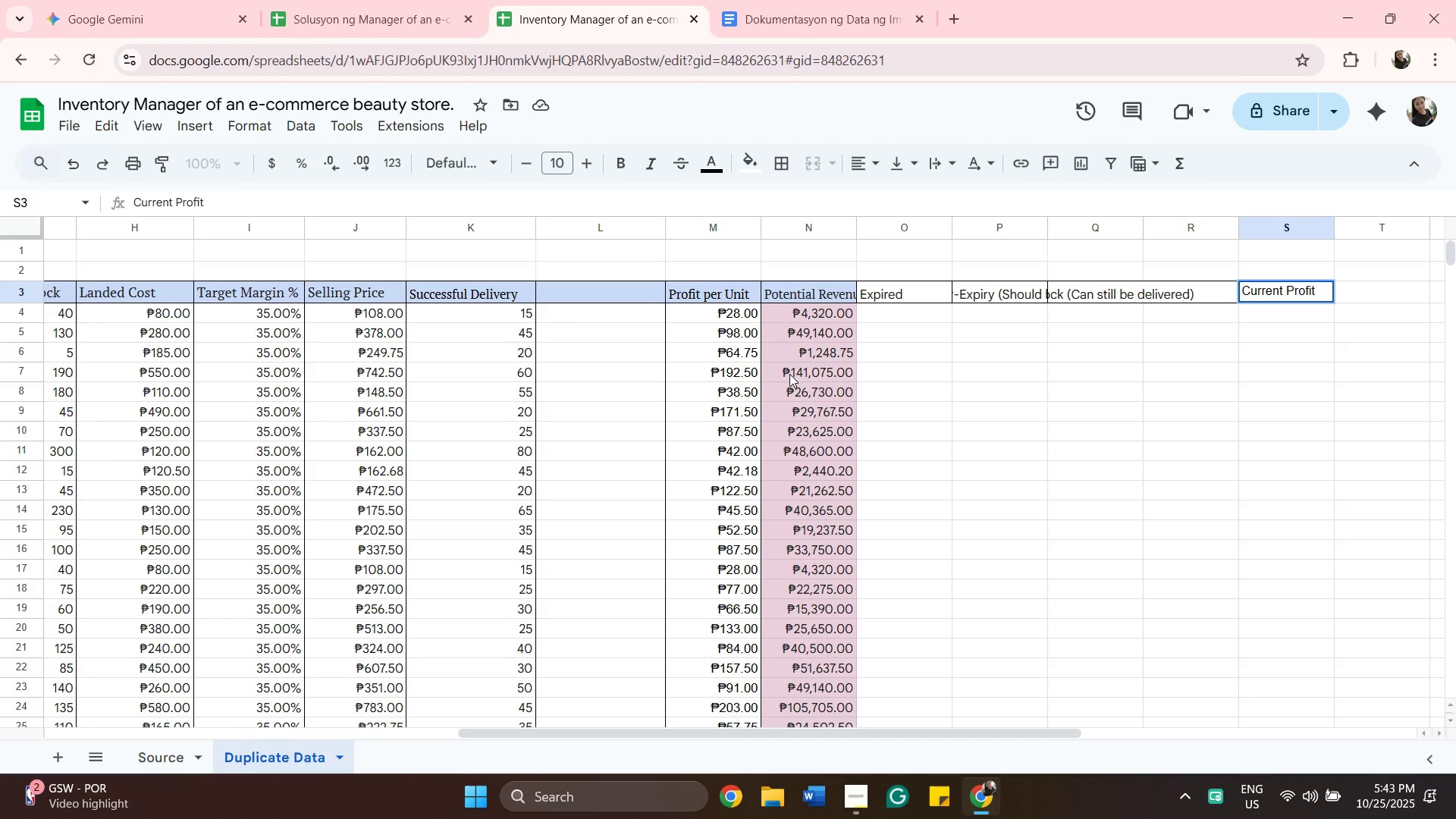 
wait(14.17)
 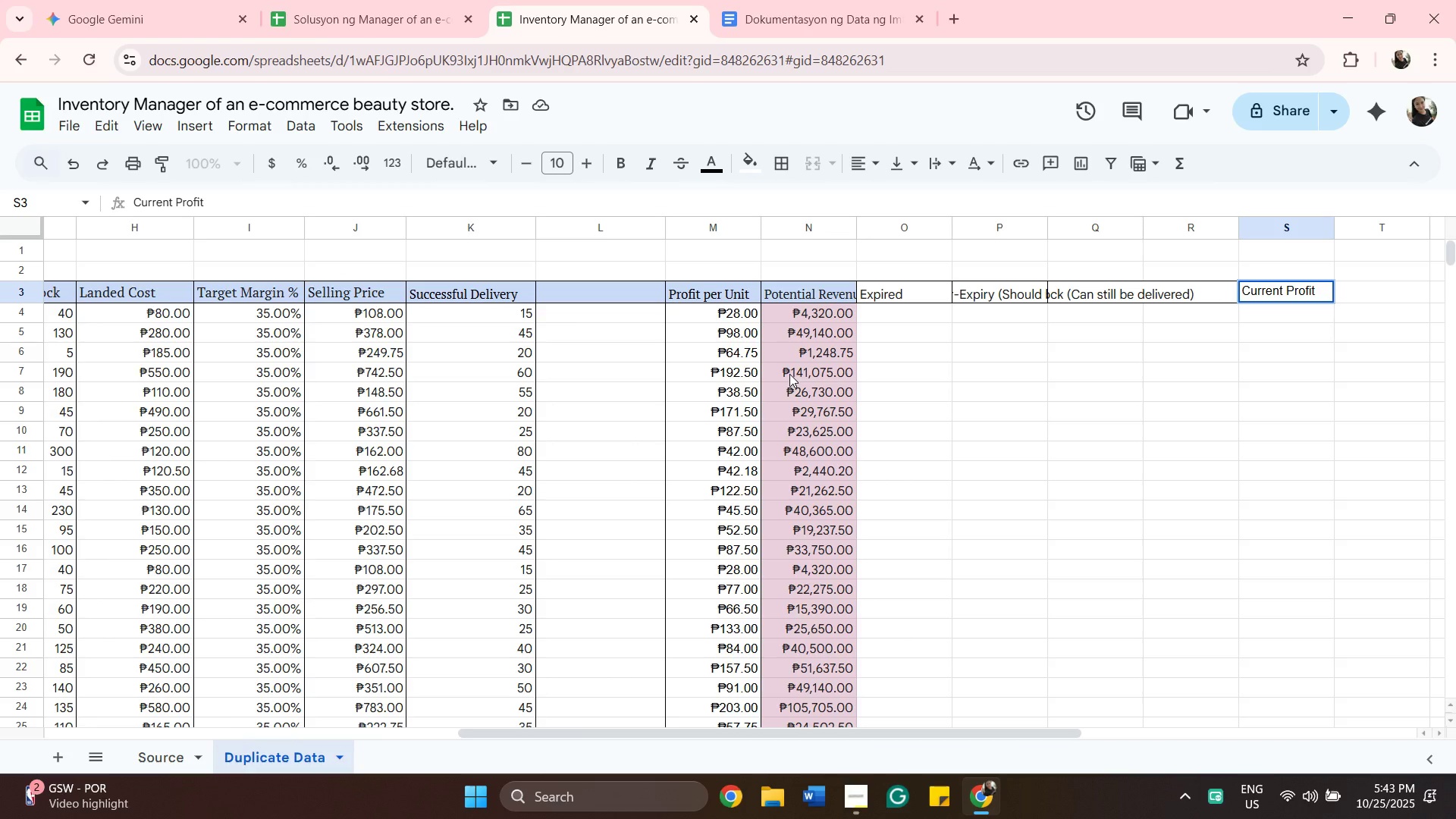 
left_click([500, 299])
 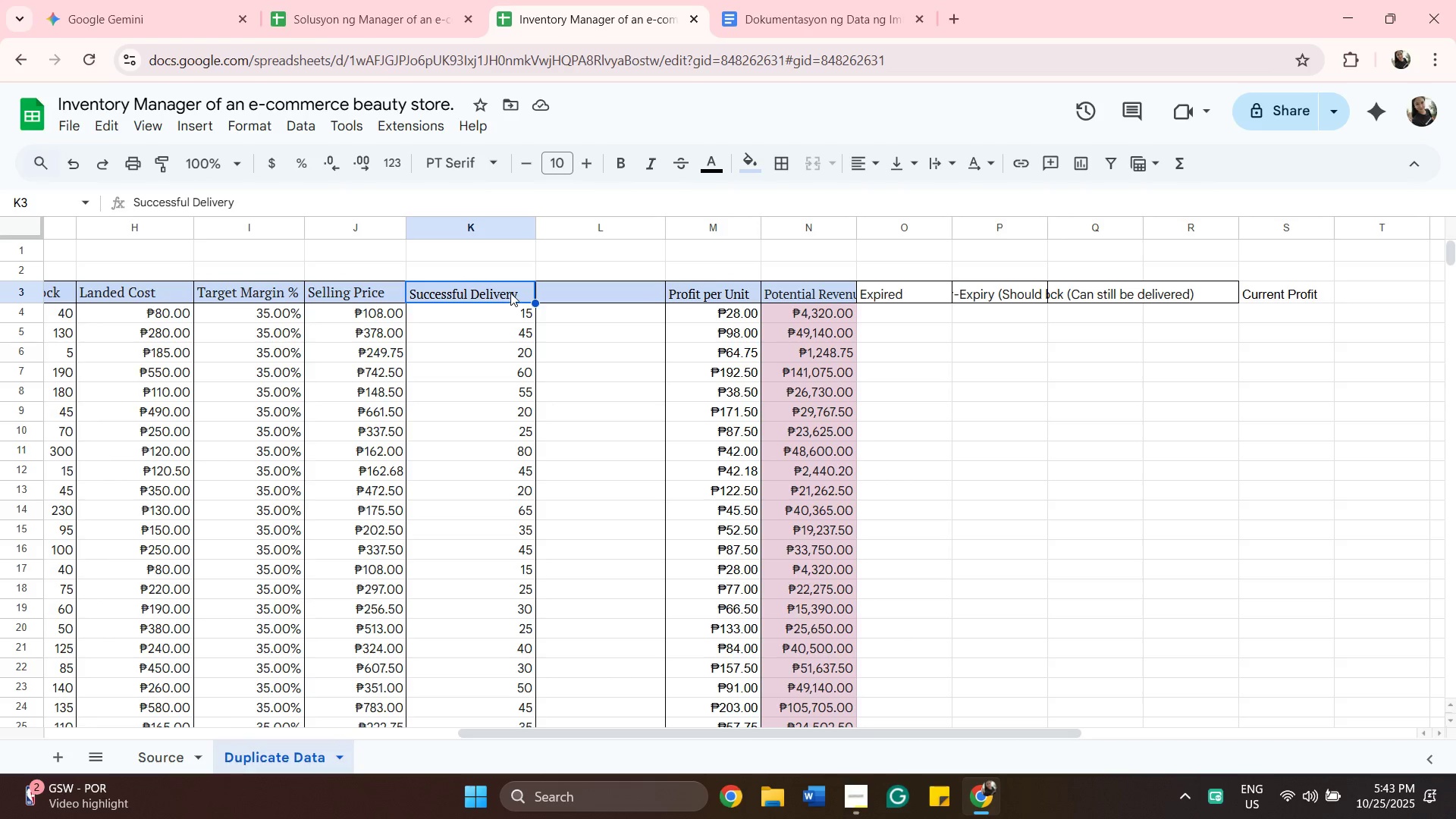 
wait(7.57)
 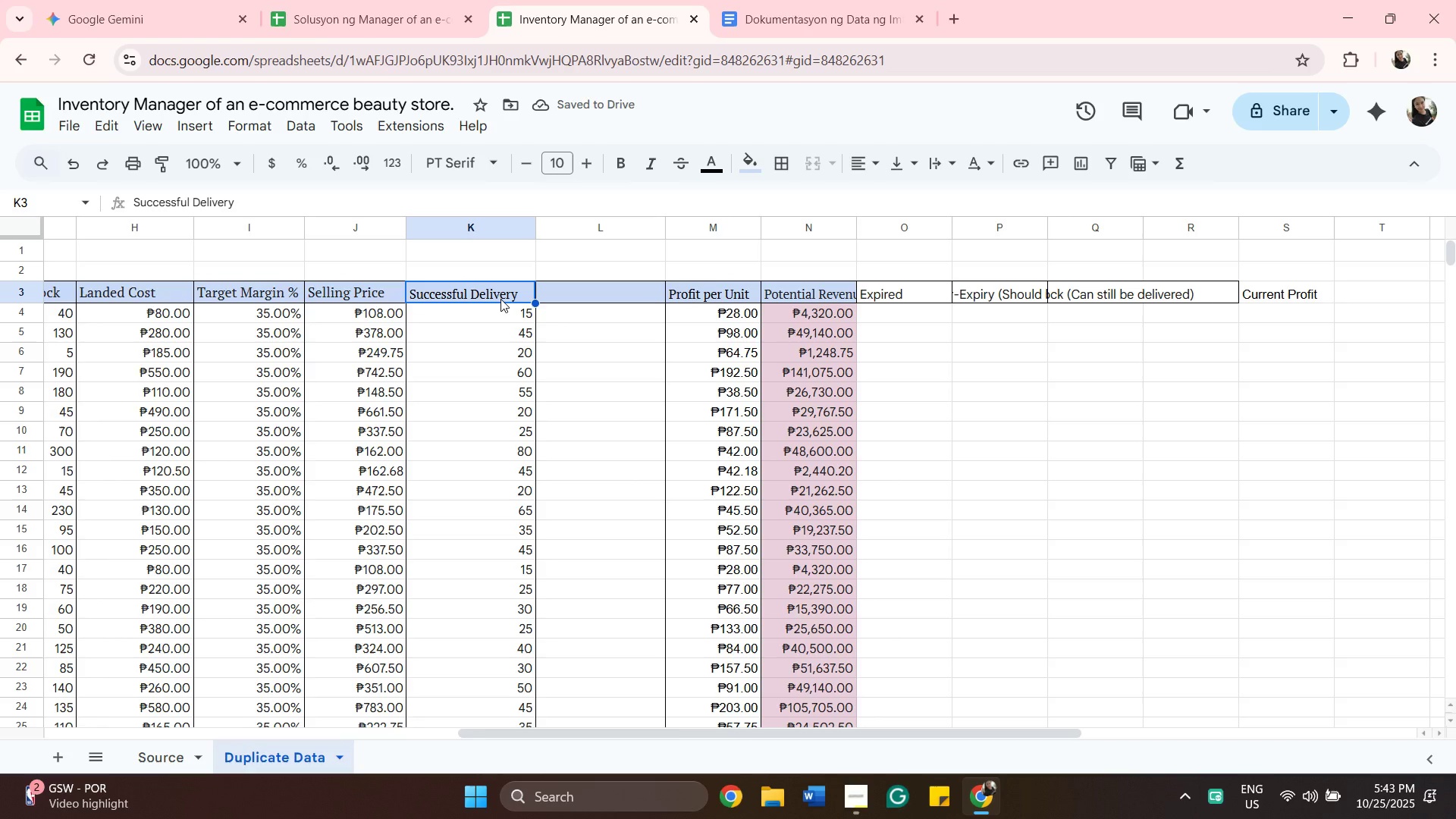 
left_click([522, 291])
 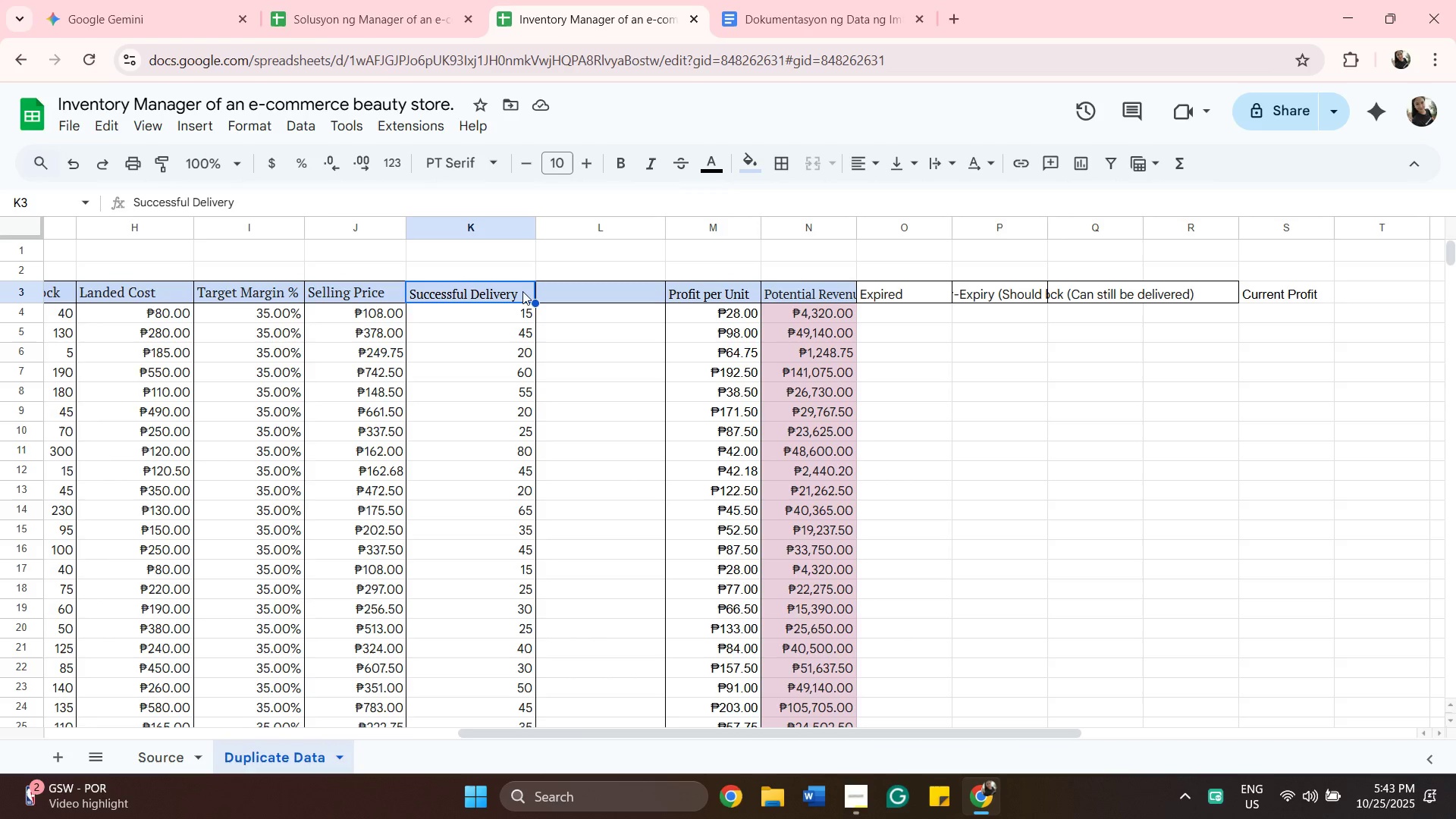 
double_click([522, 291])
 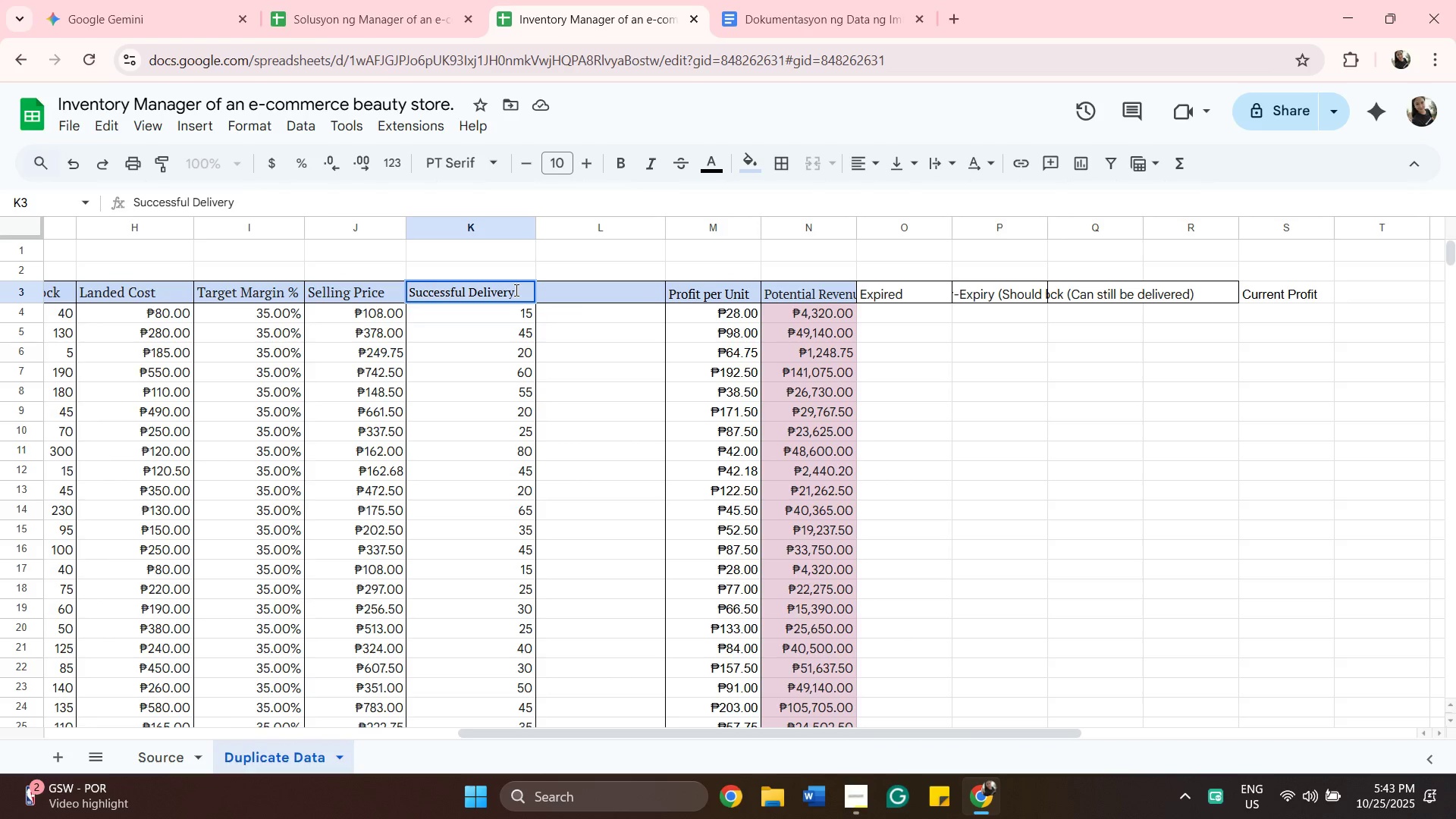 
left_click([515, 290])
 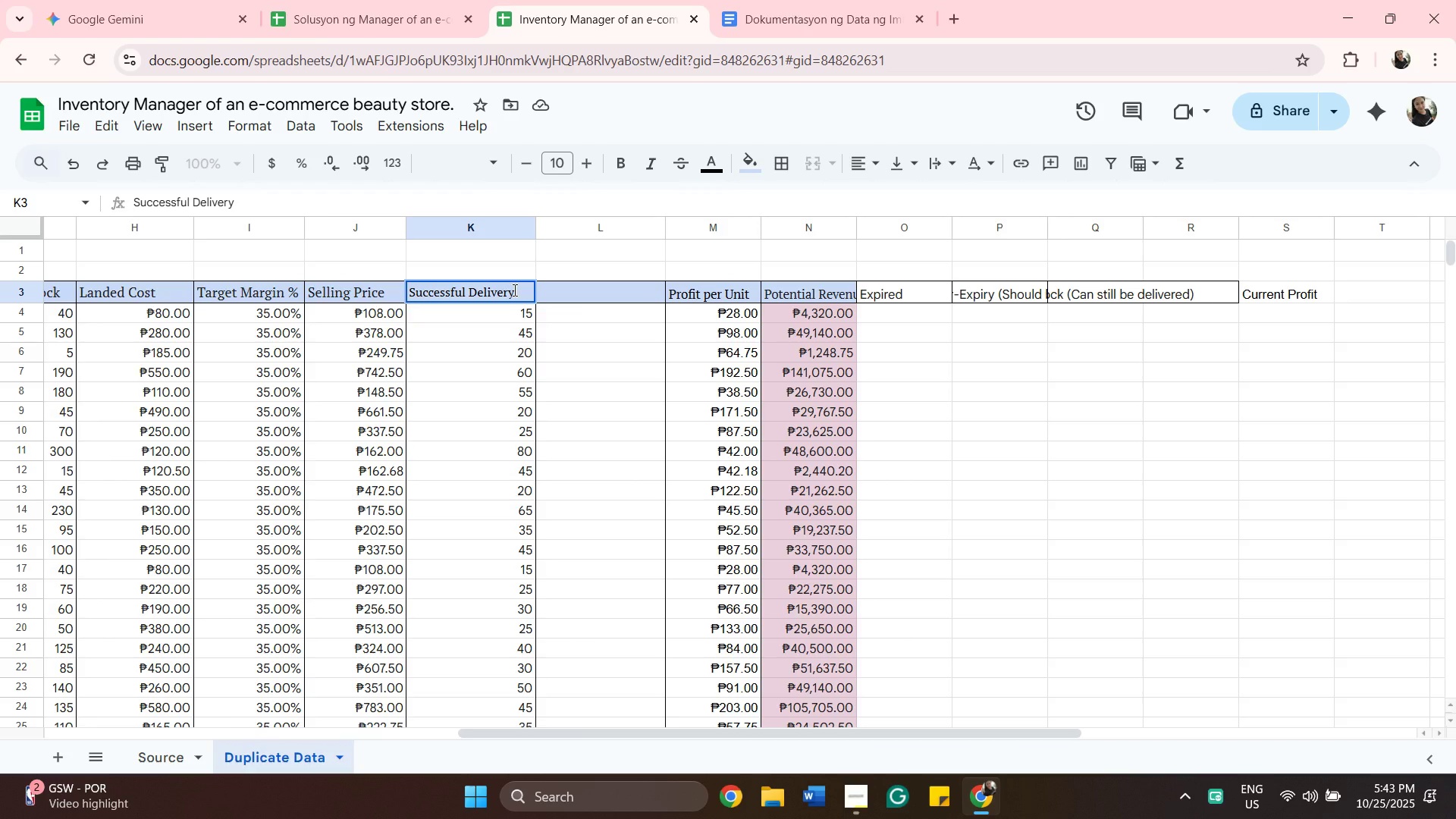 
type(/Unit Sold)
 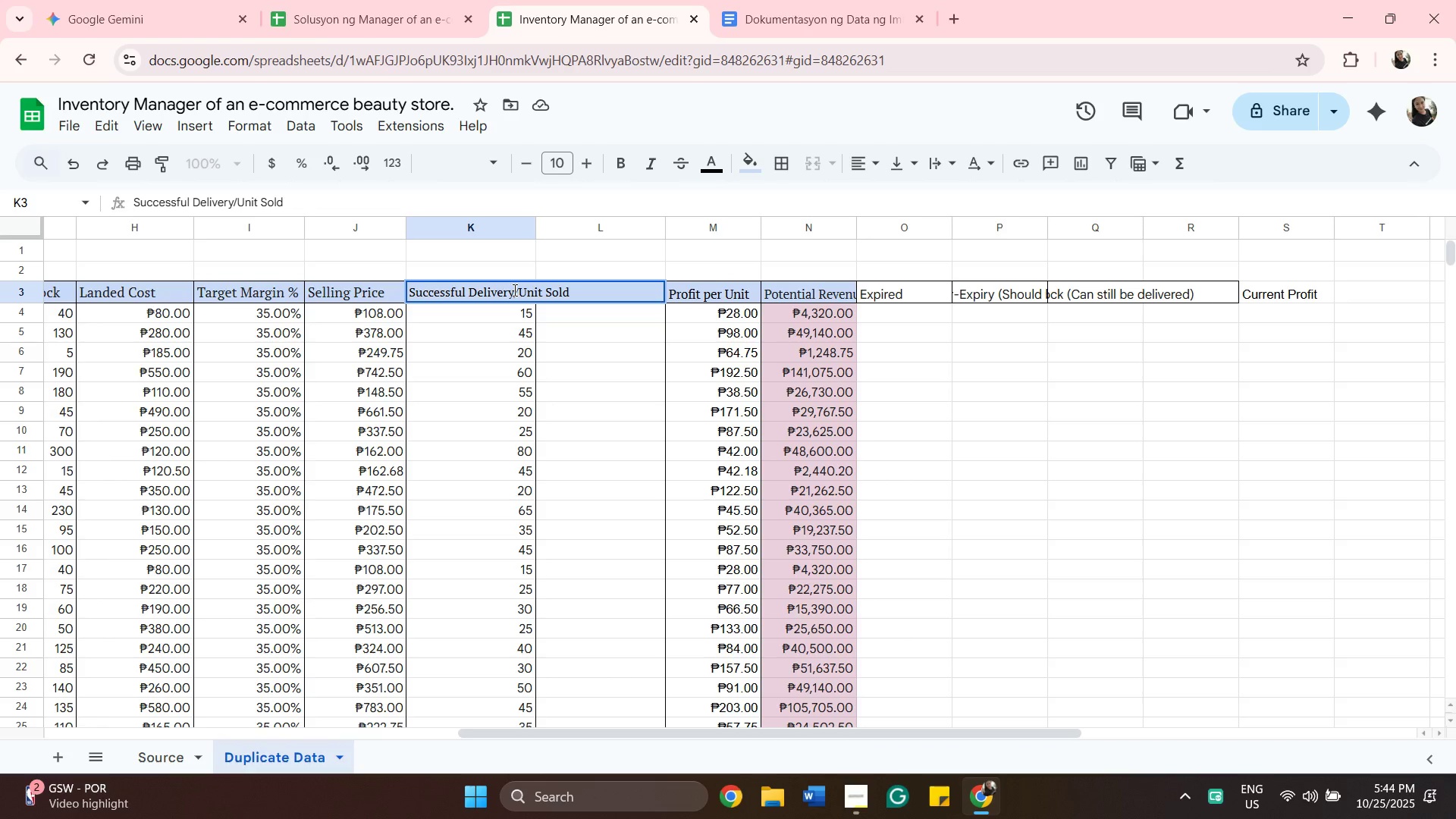 
left_click([1087, 548])
 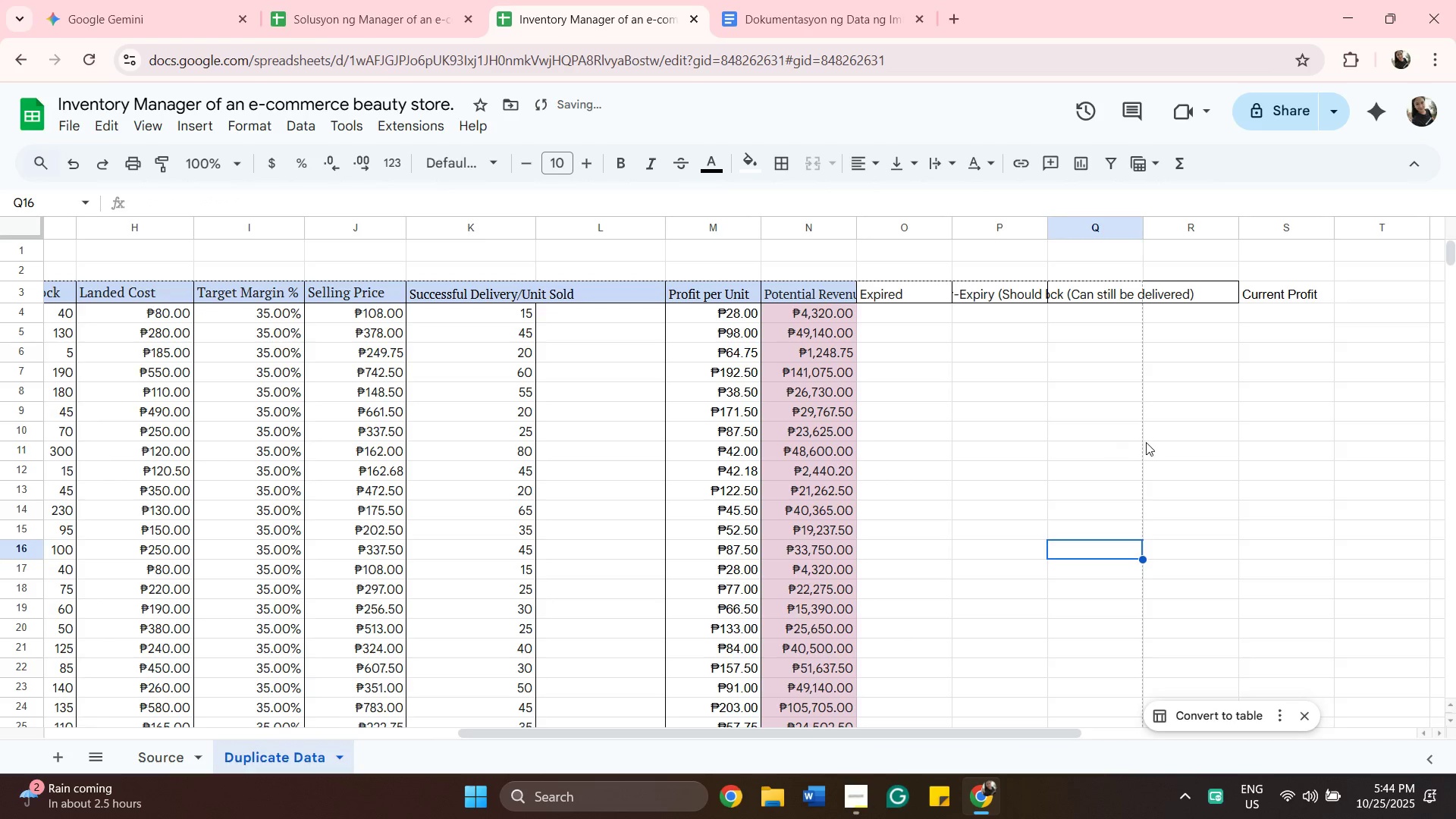 
left_click([1146, 442])
 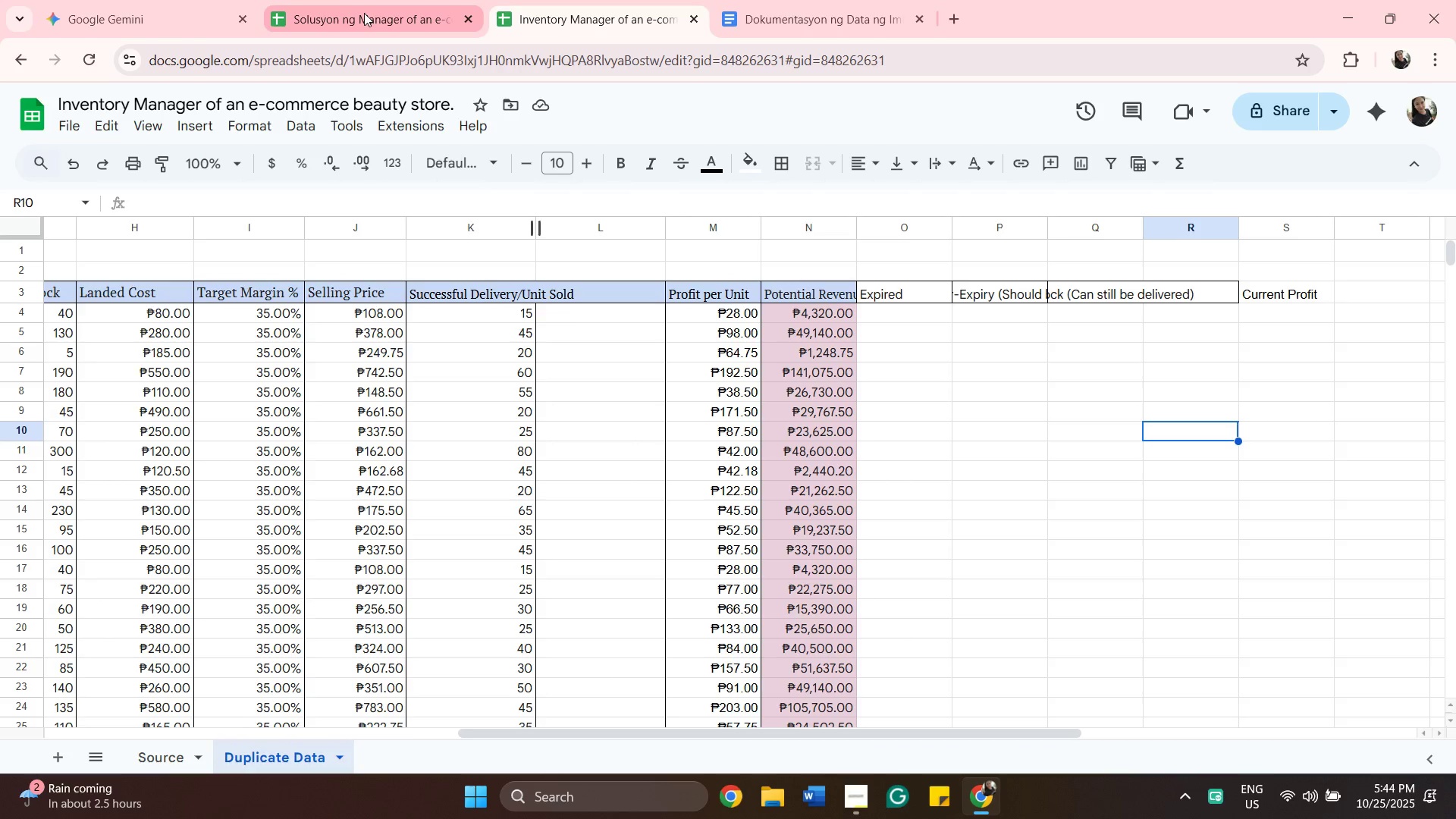 
wait(6.23)
 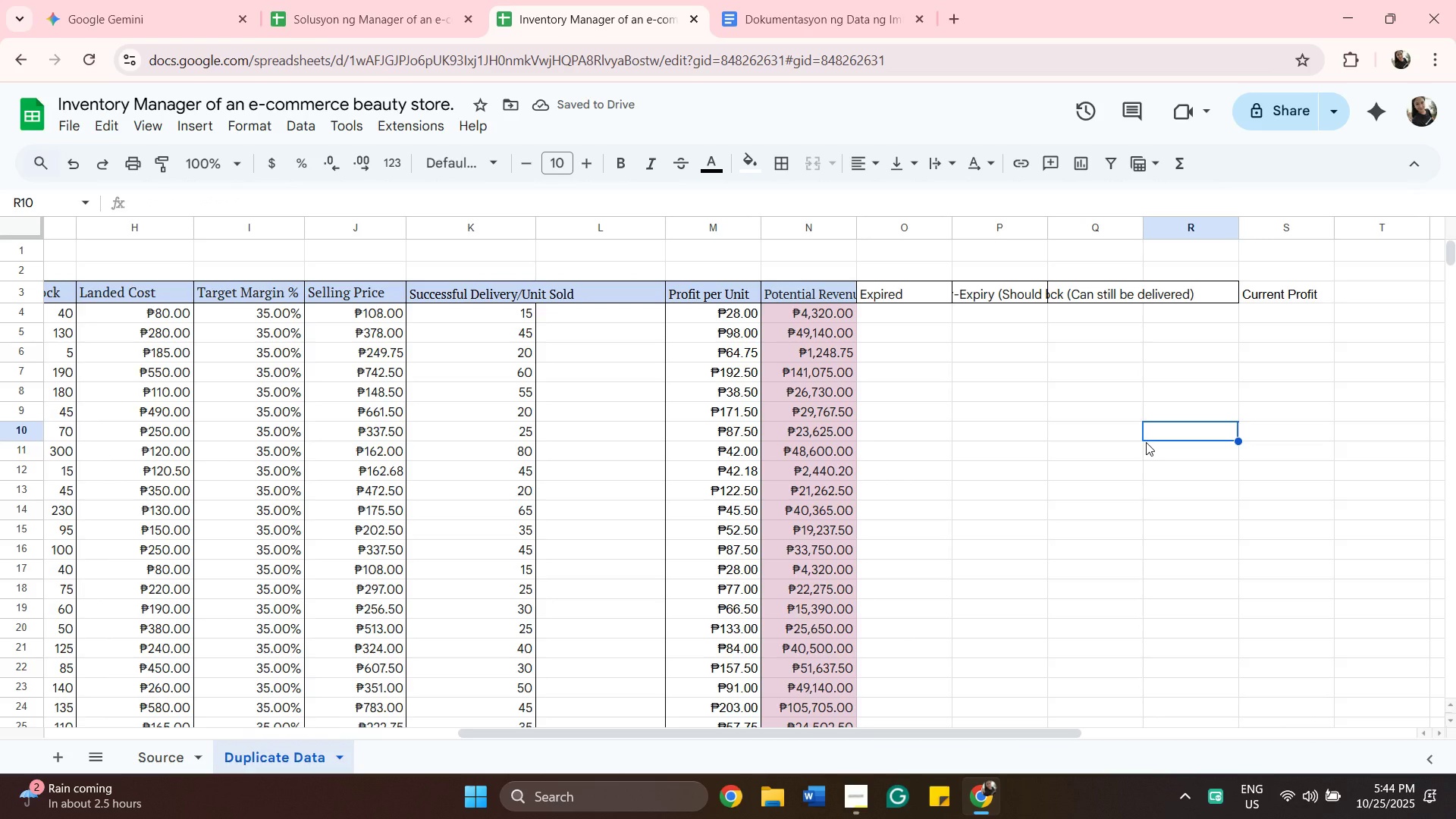 
mouse_move([413, 52])
 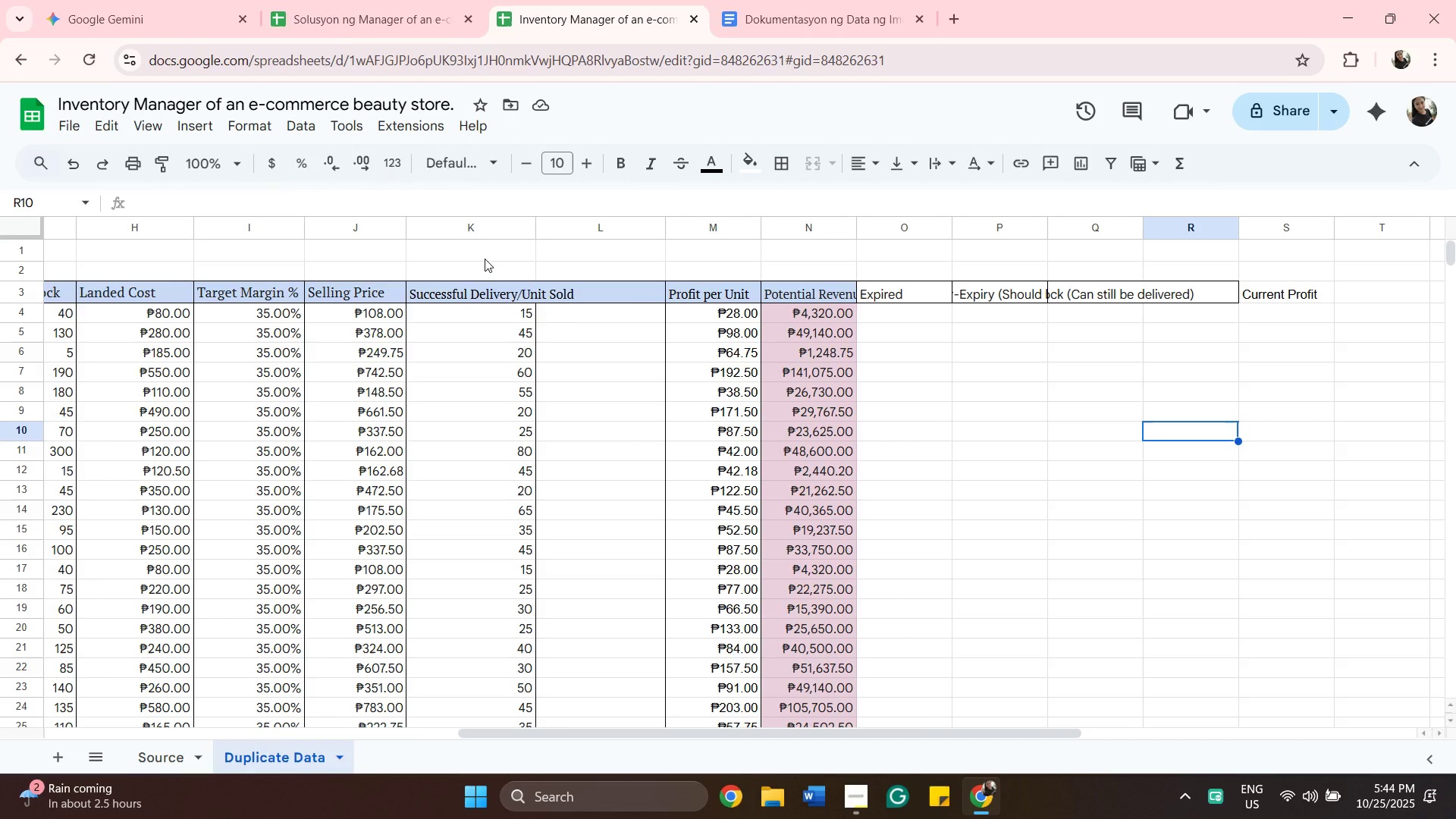 
wait(18.33)
 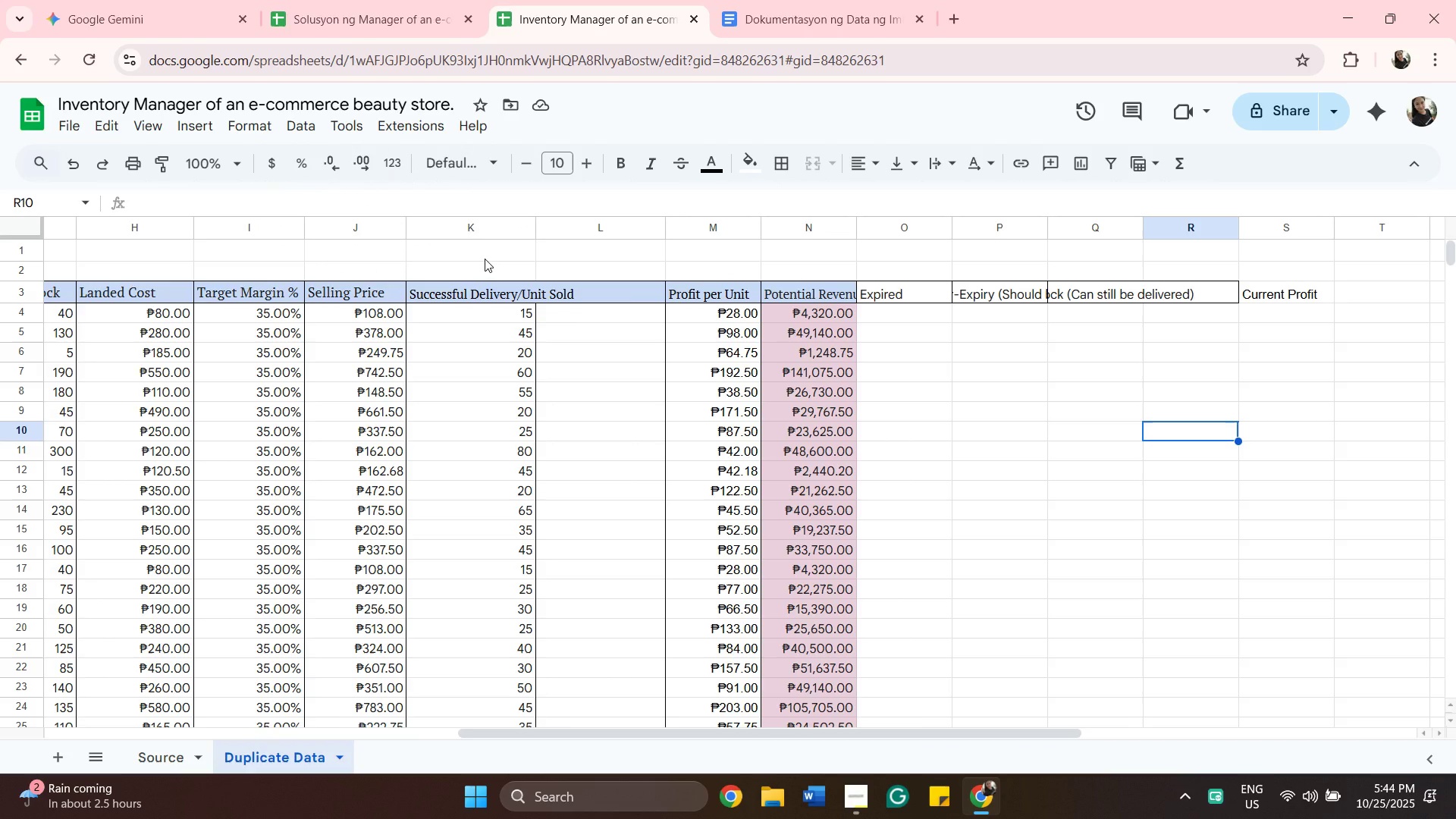 
left_click_drag(start_coordinate=[708, 736], to_coordinate=[844, 739])
 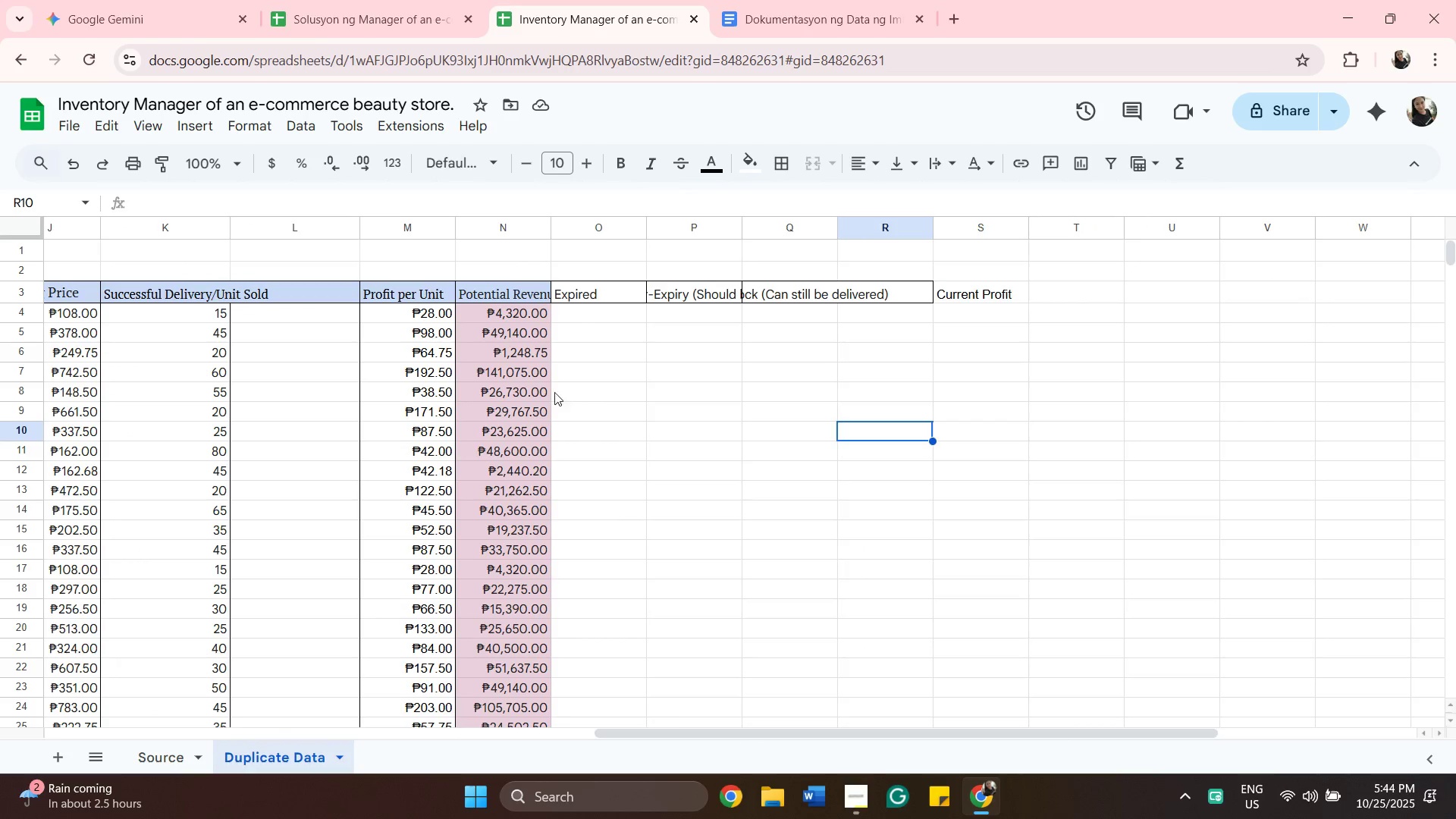 
left_click([680, 293])
 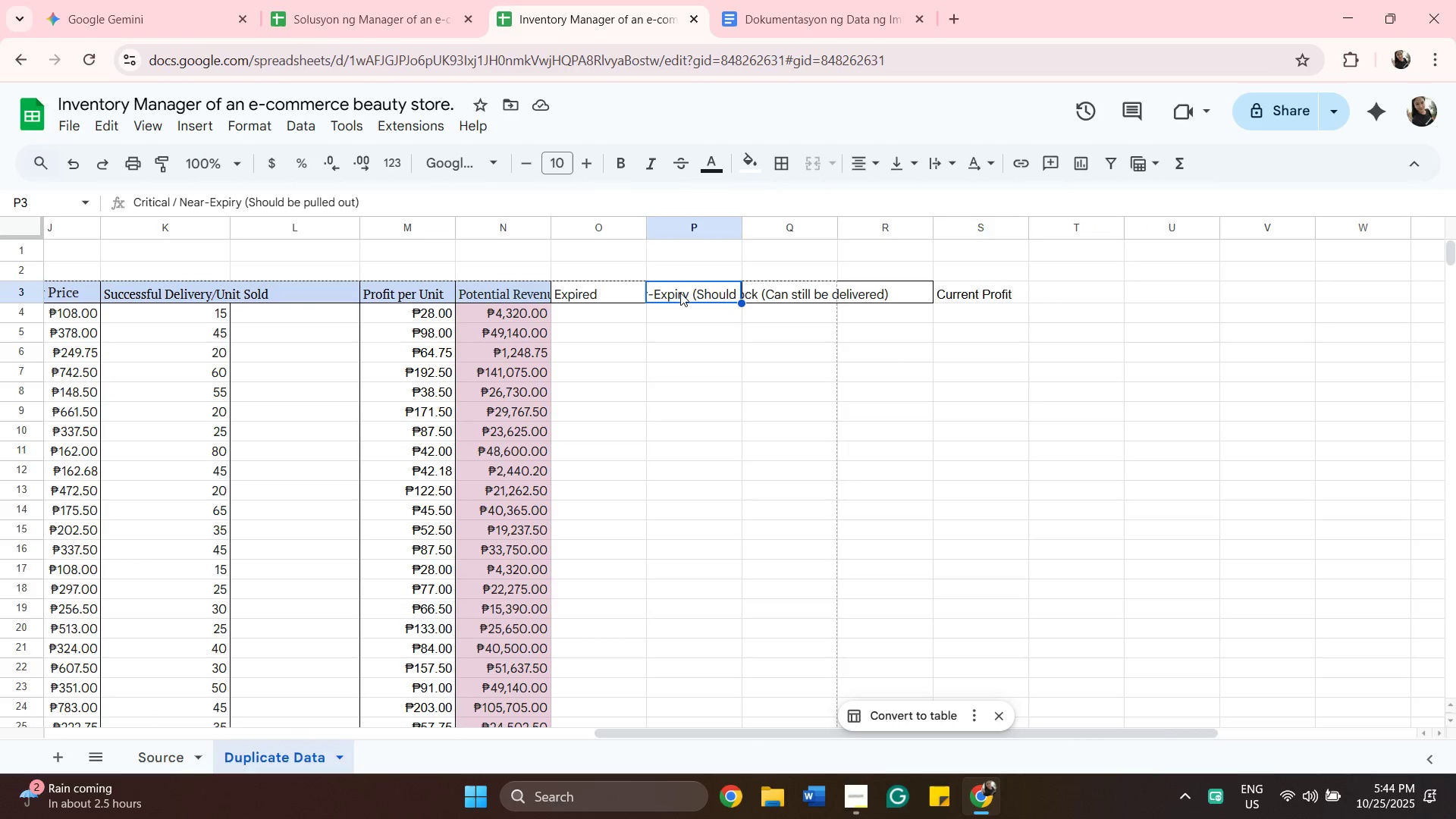 
double_click([680, 293])
 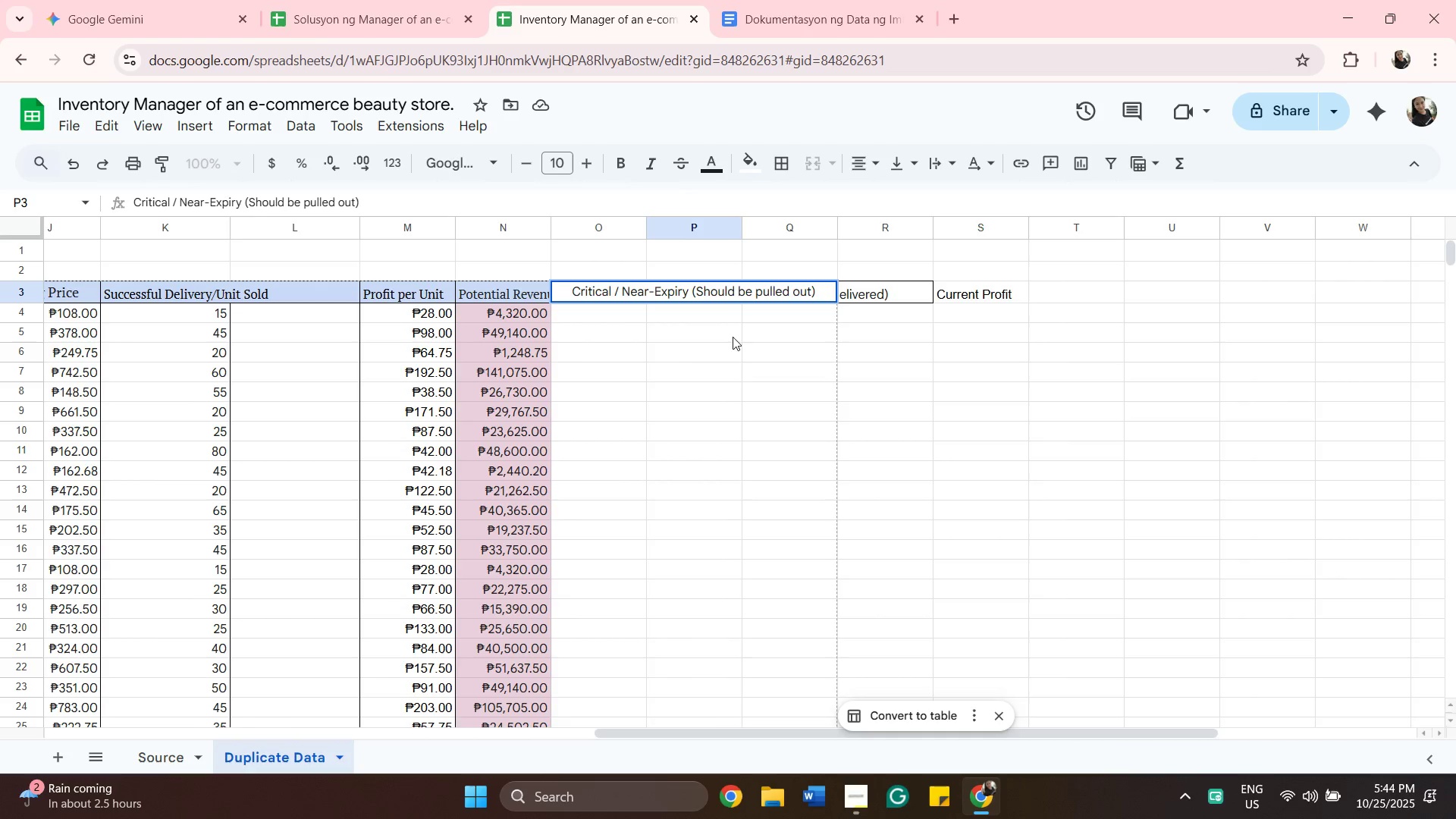 
wait(7.8)
 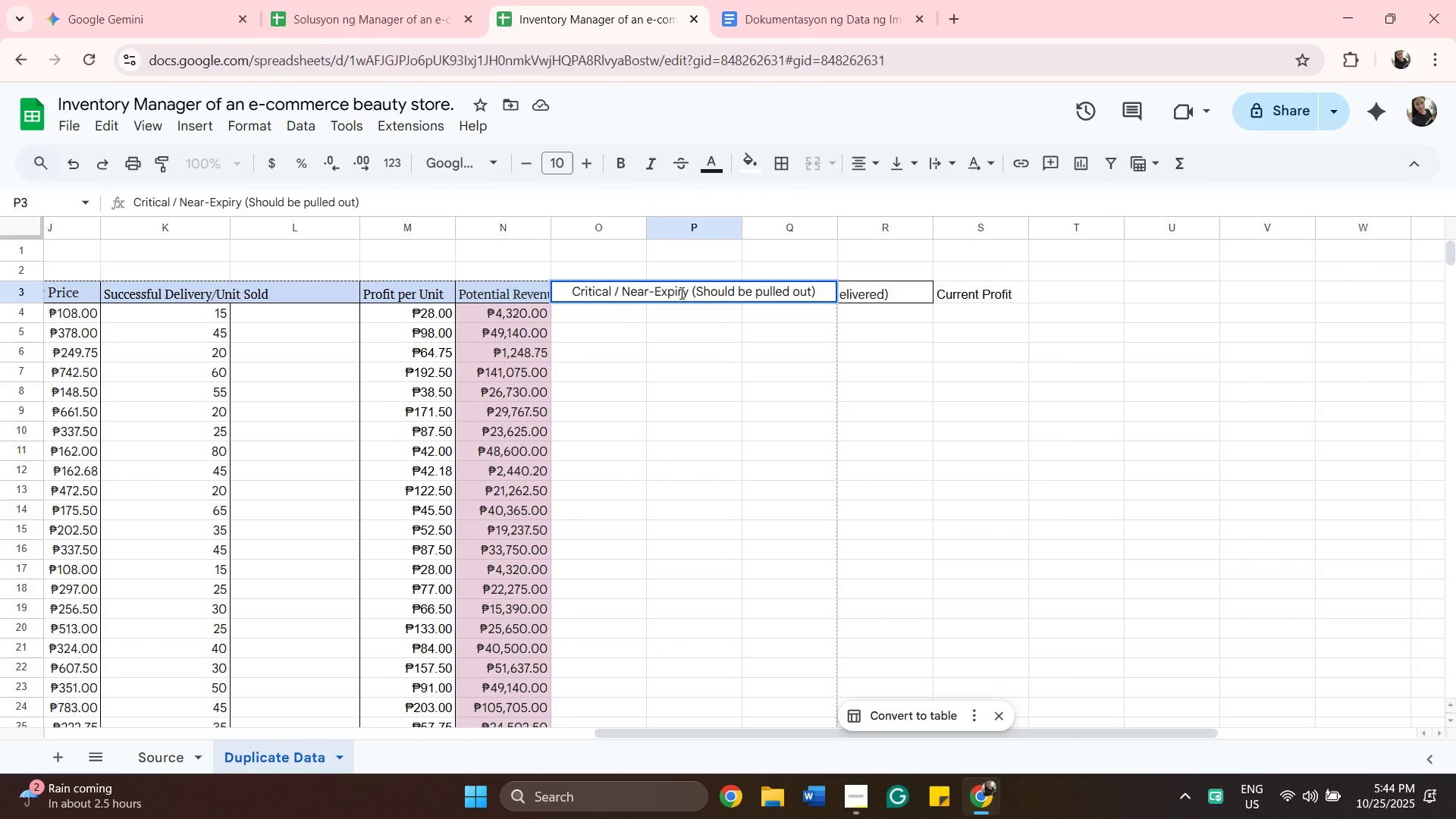 
left_click([1189, 359])
 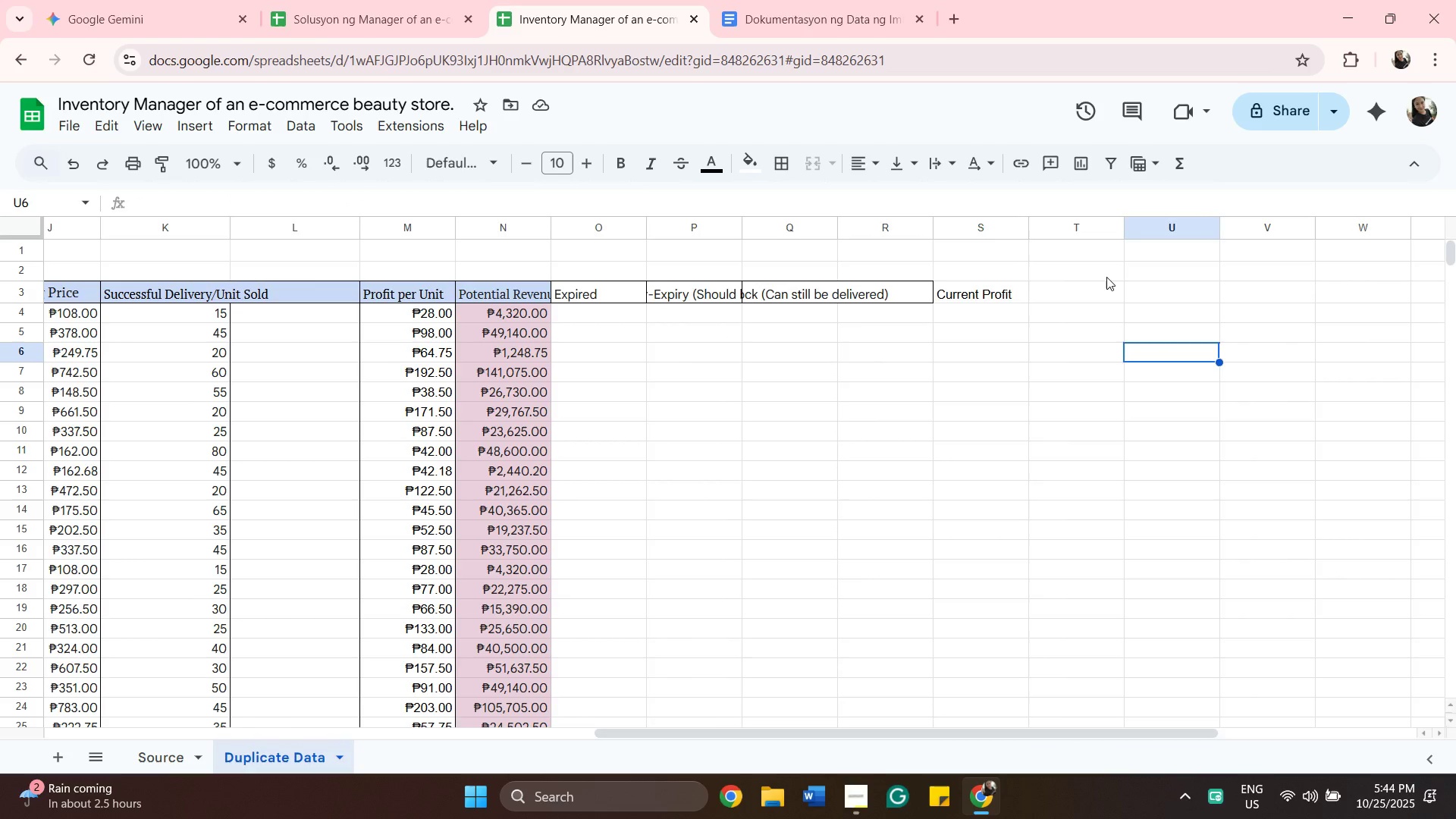 
left_click([1106, 277])
 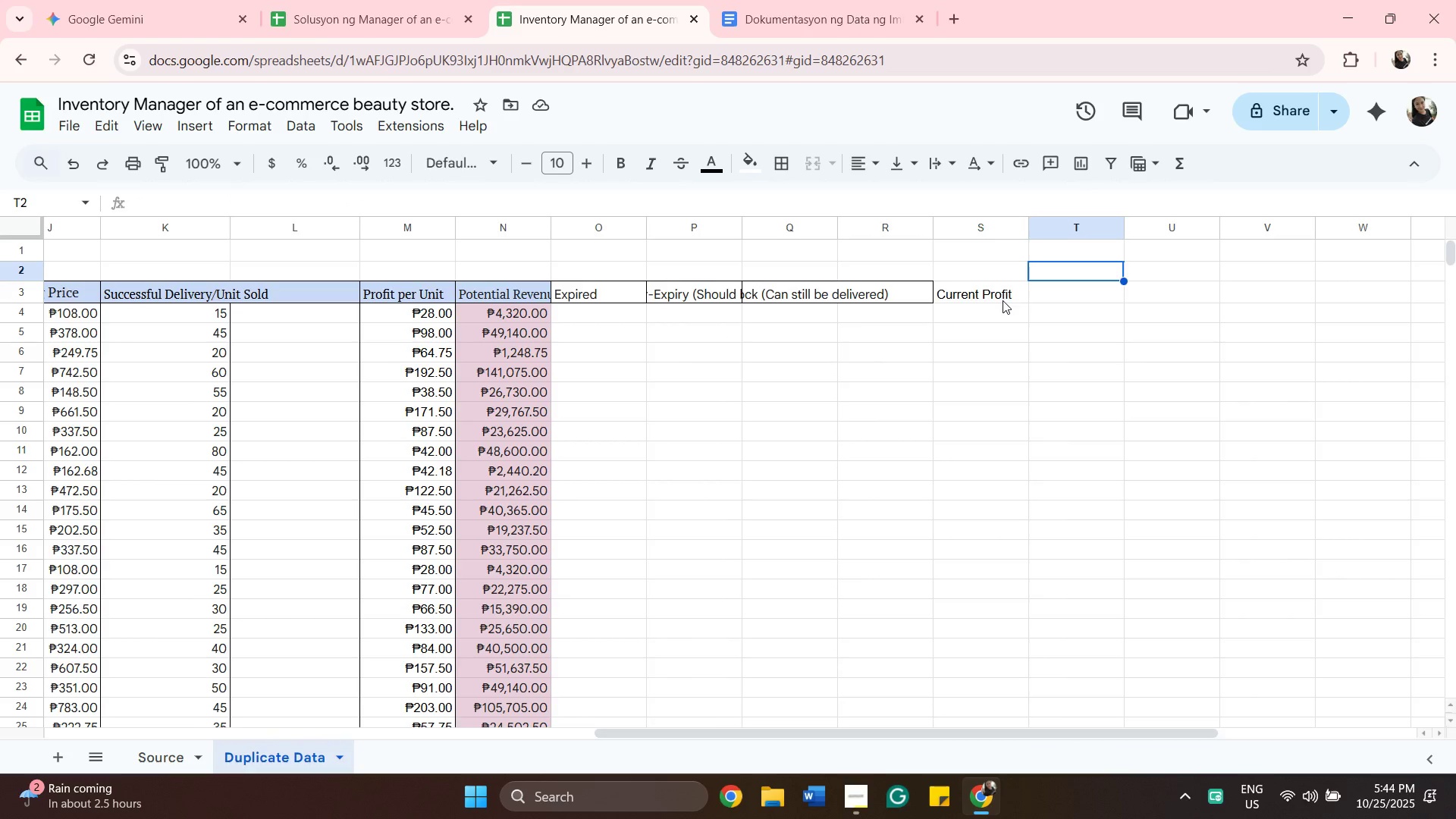 
left_click([1002, 300])
 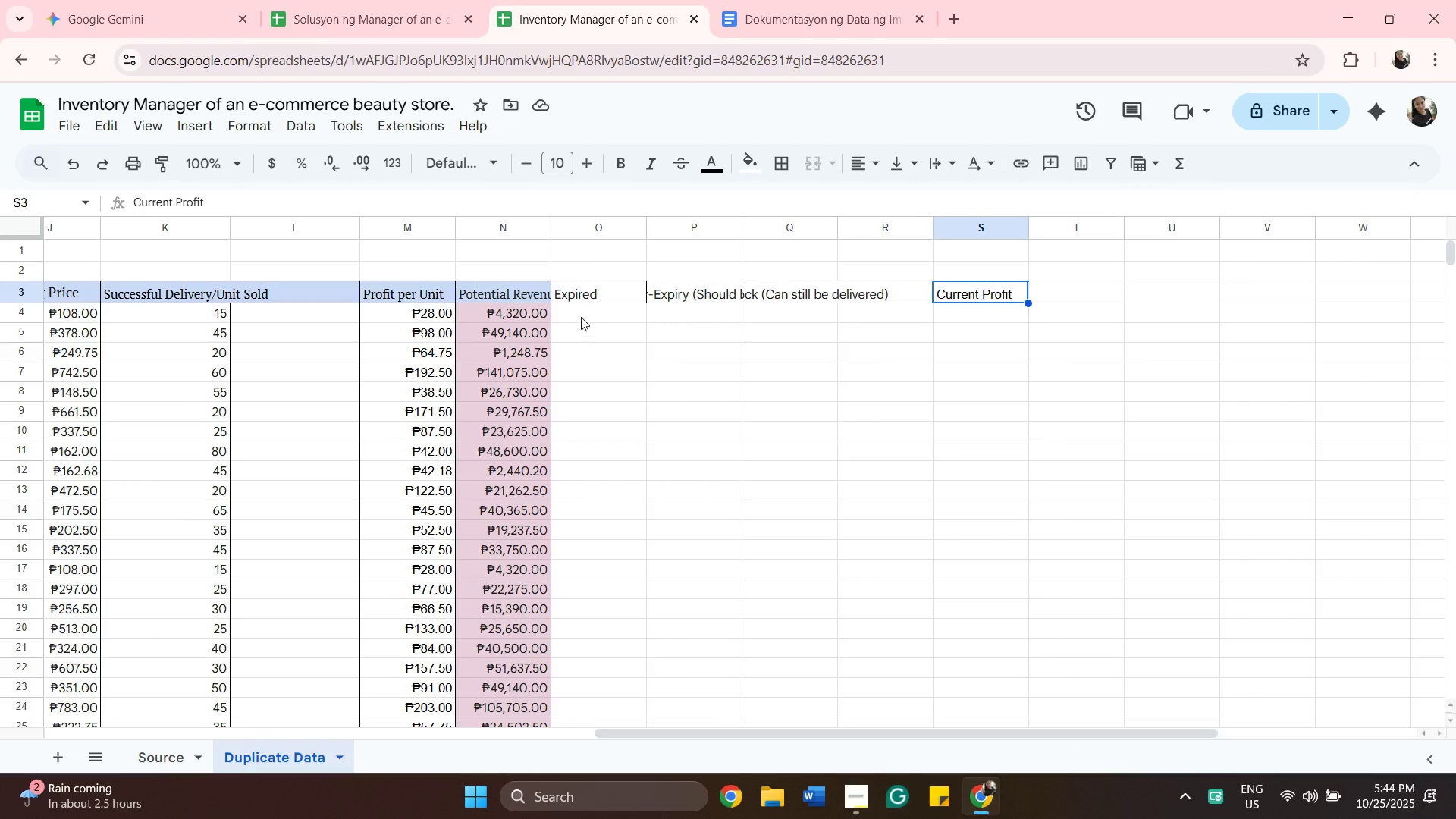 
left_click([579, 295])
 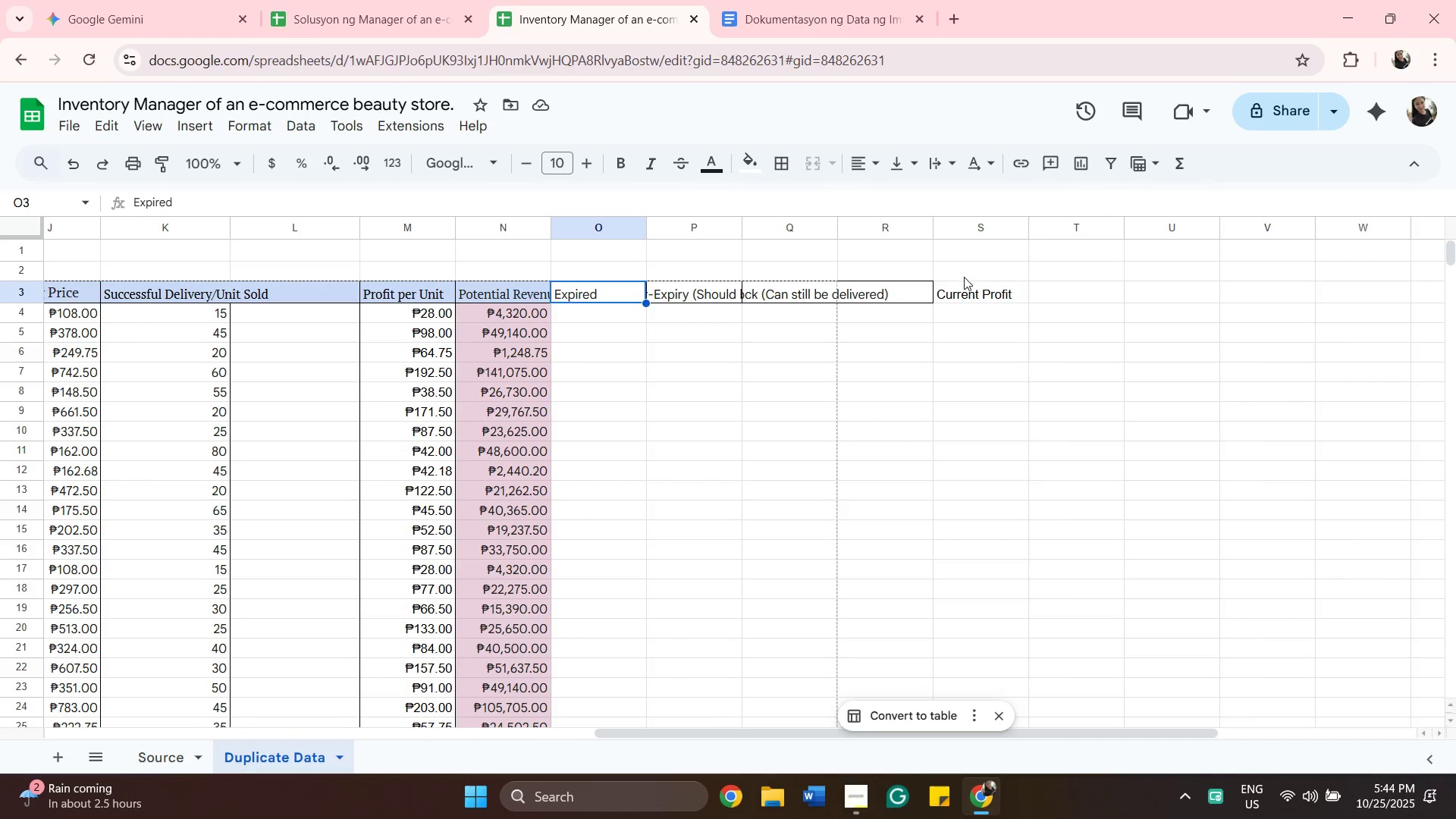 
key(Shift+ShiftLeft)
 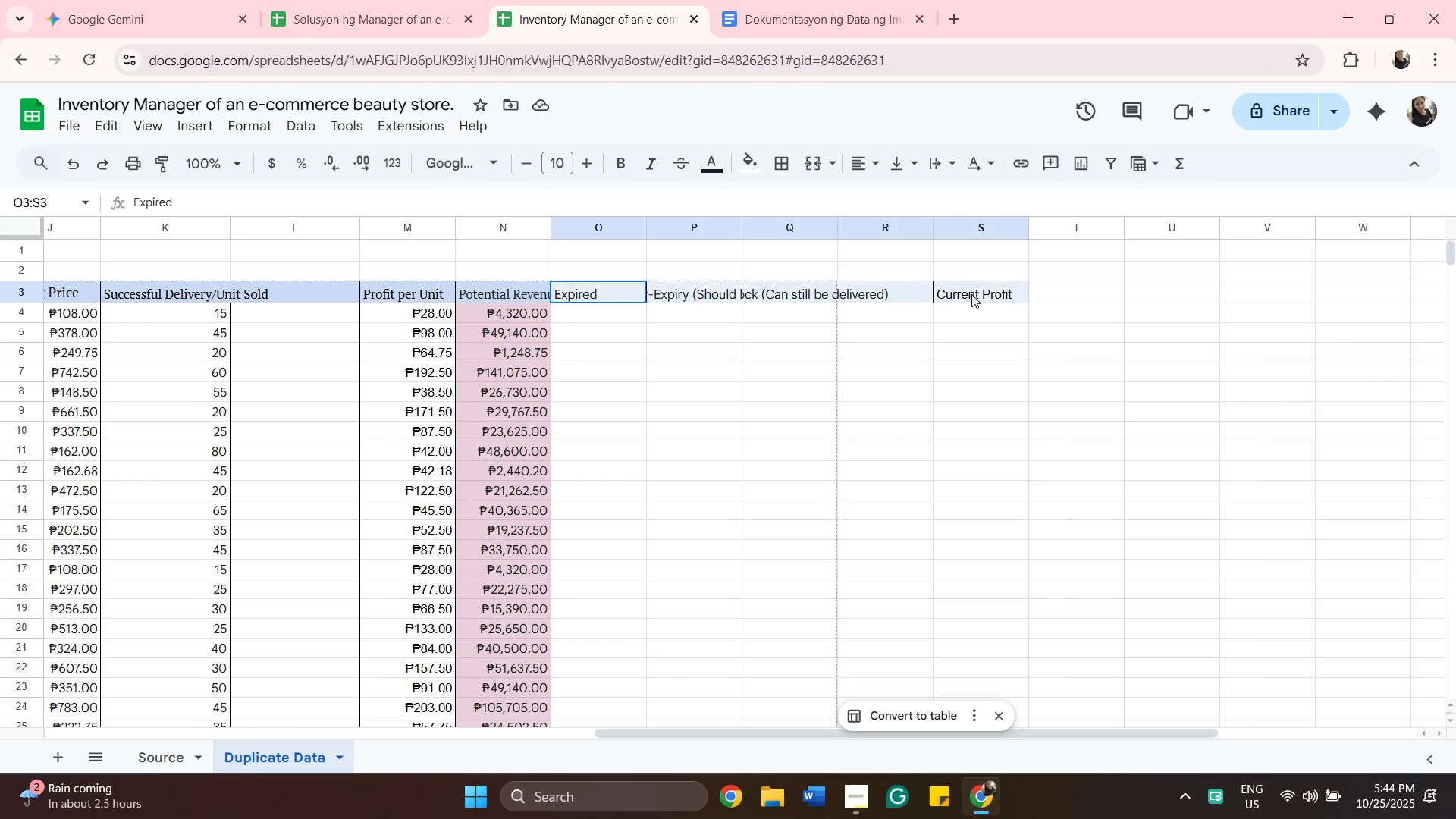 
left_click([971, 294])
 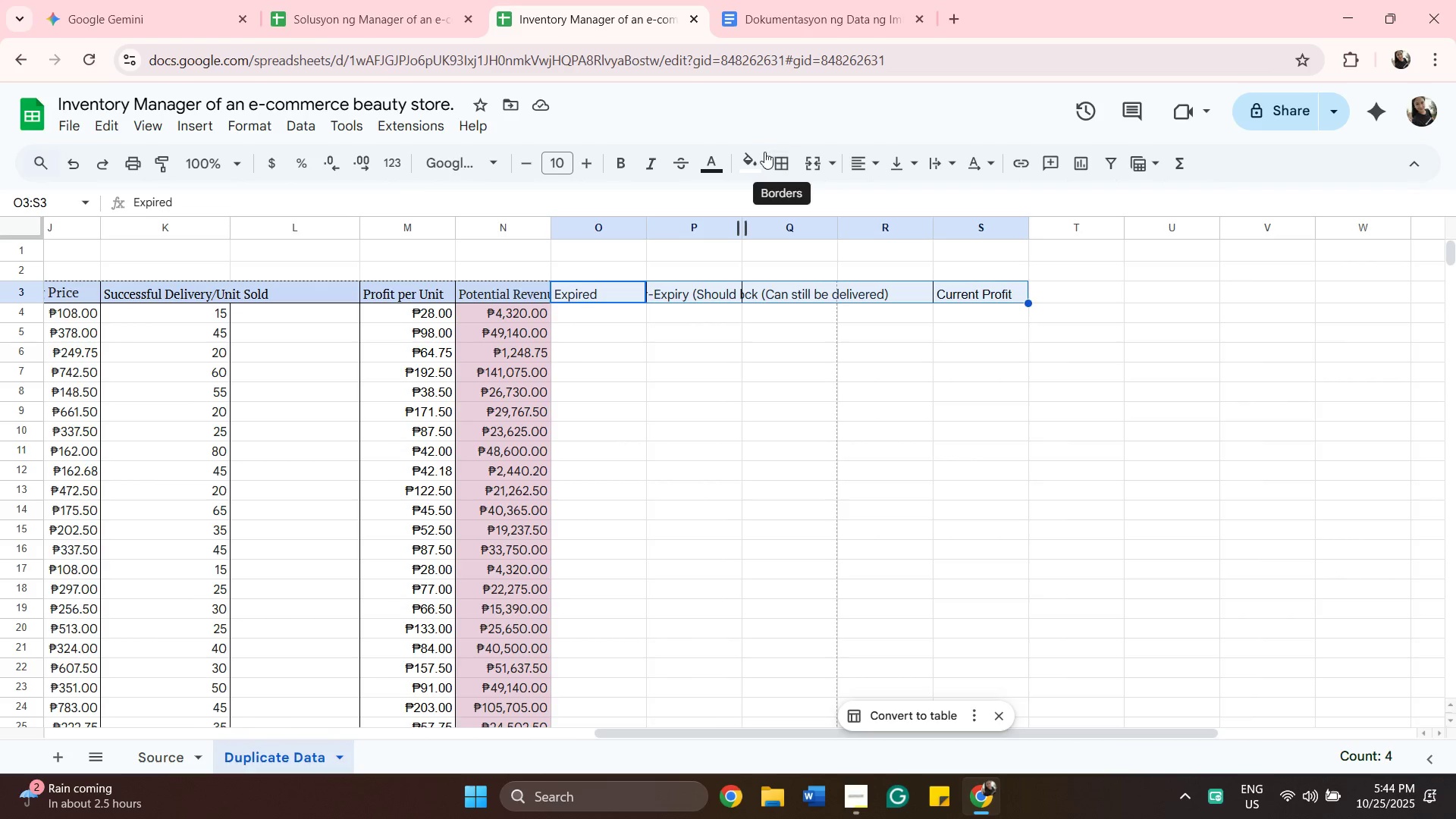 
left_click([761, 150])
 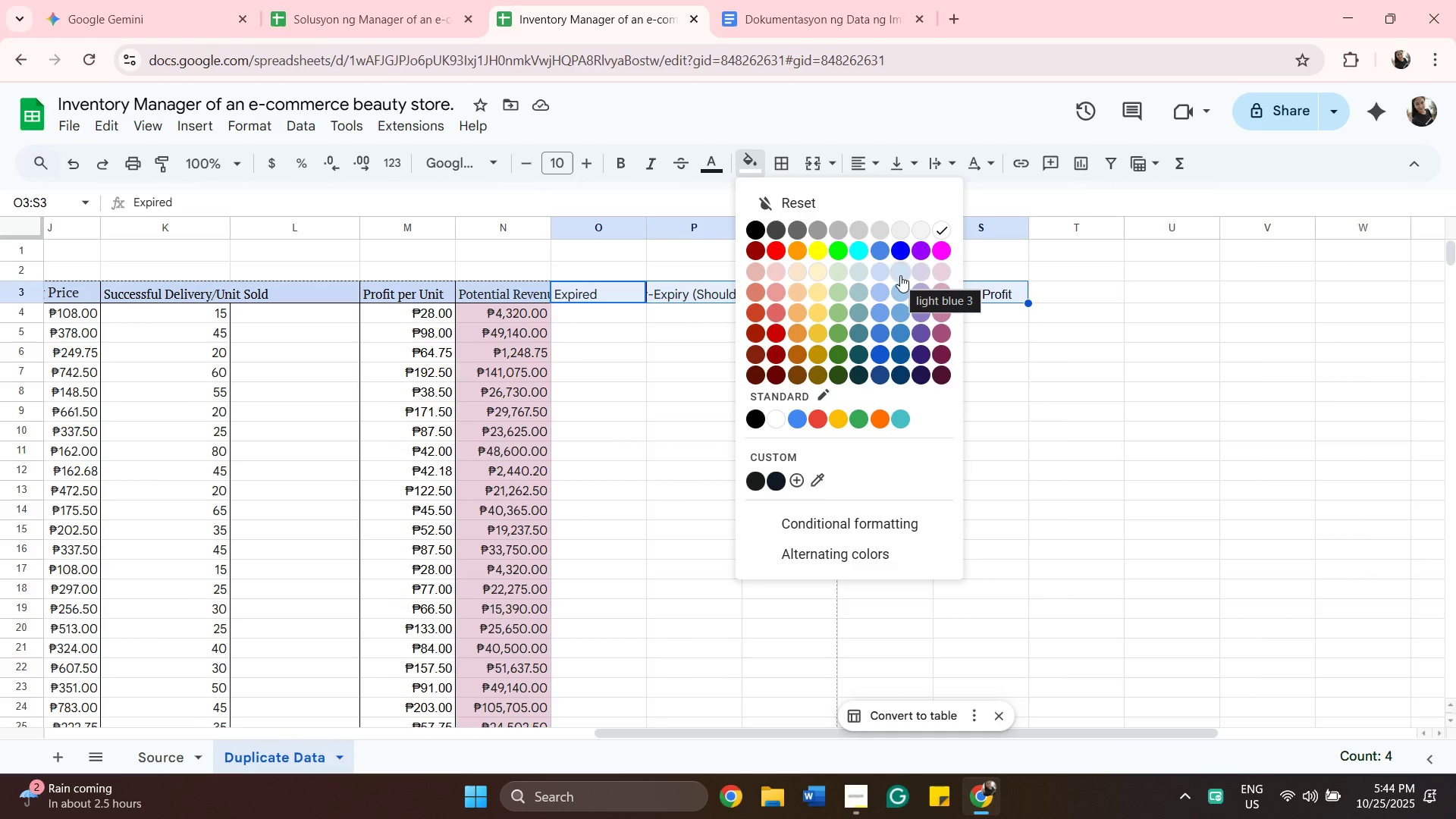 
left_click([900, 275])
 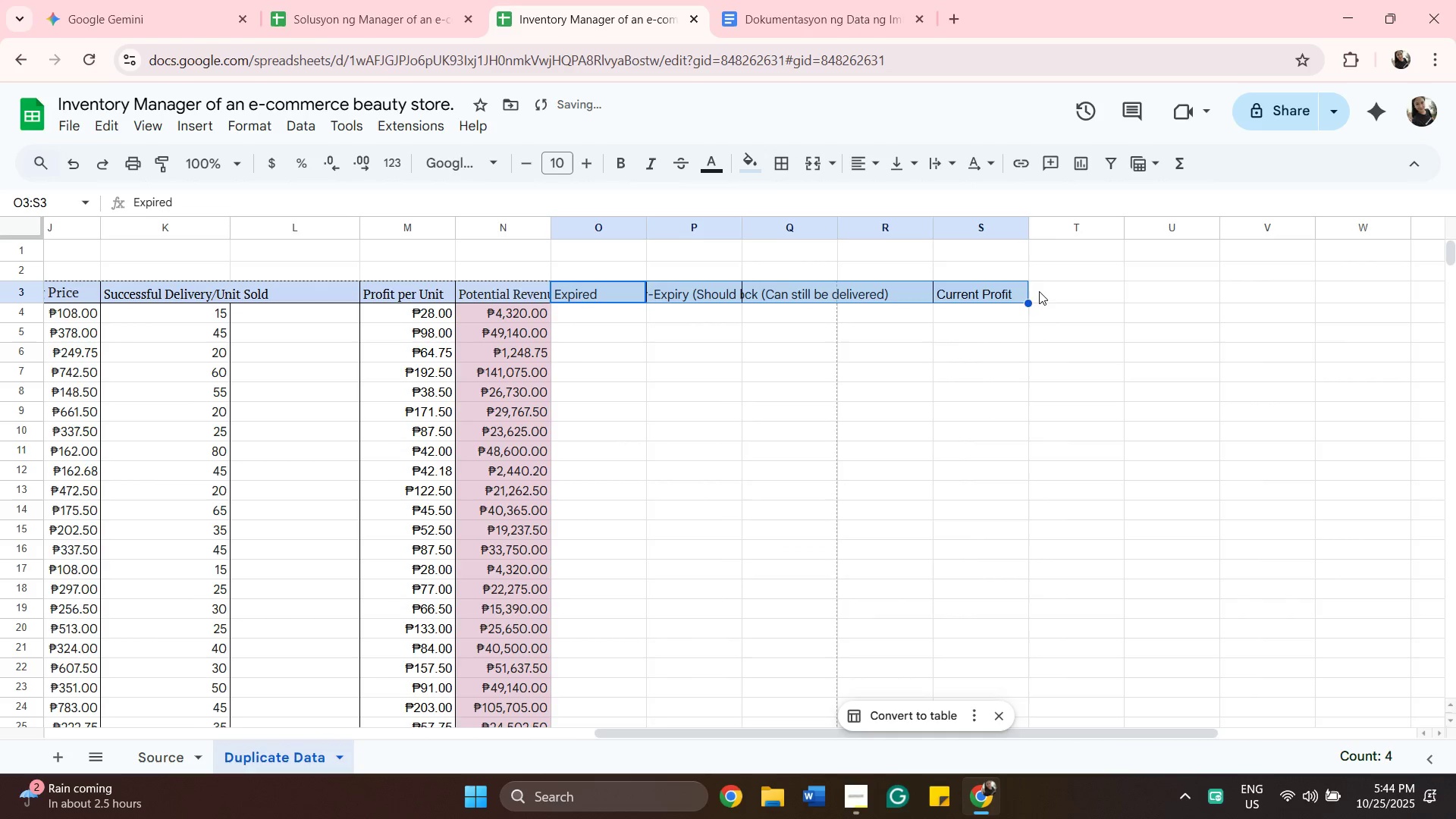 
left_click([1046, 292])
 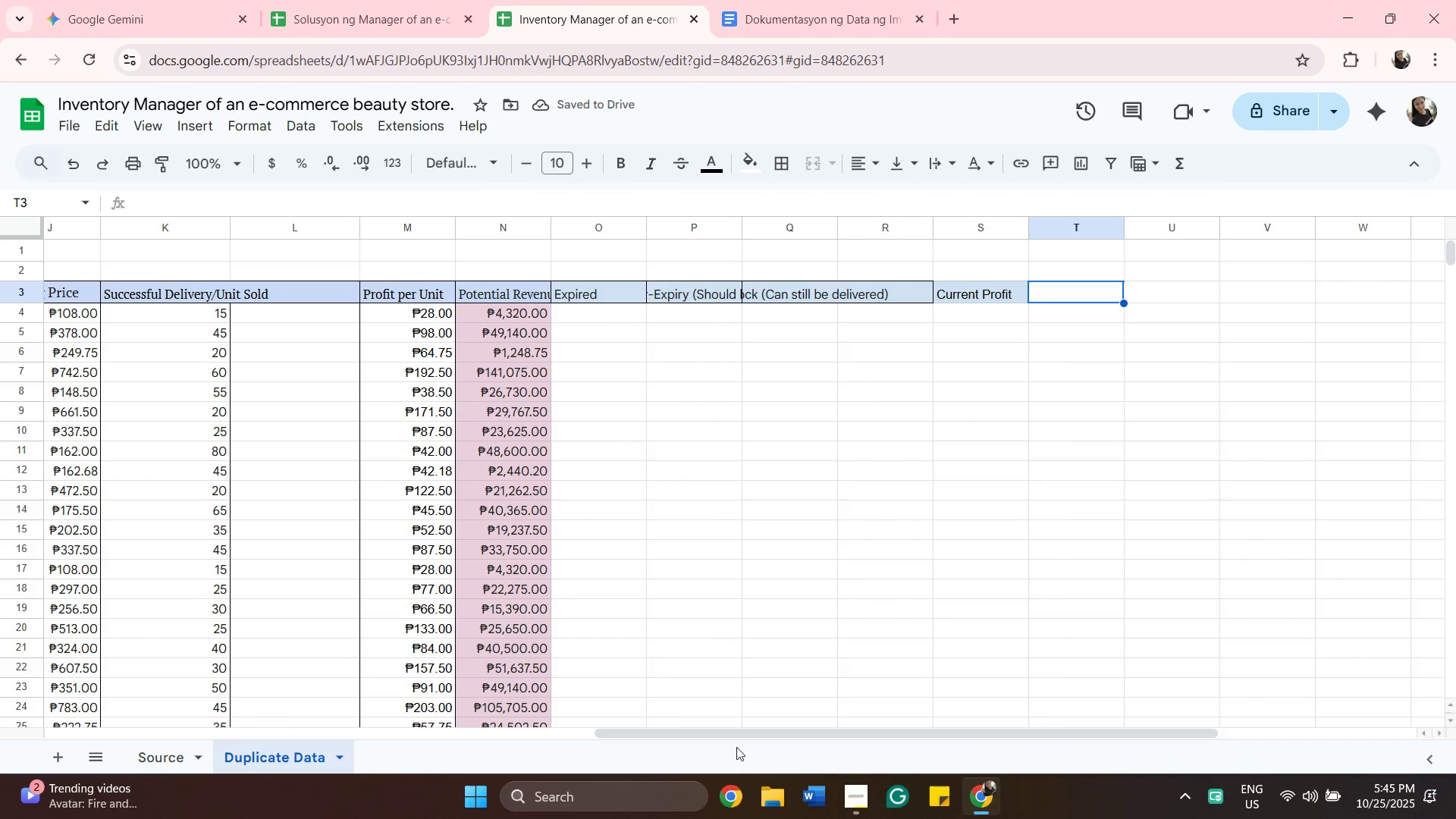 
left_click_drag(start_coordinate=[742, 730], to_coordinate=[344, 714])
 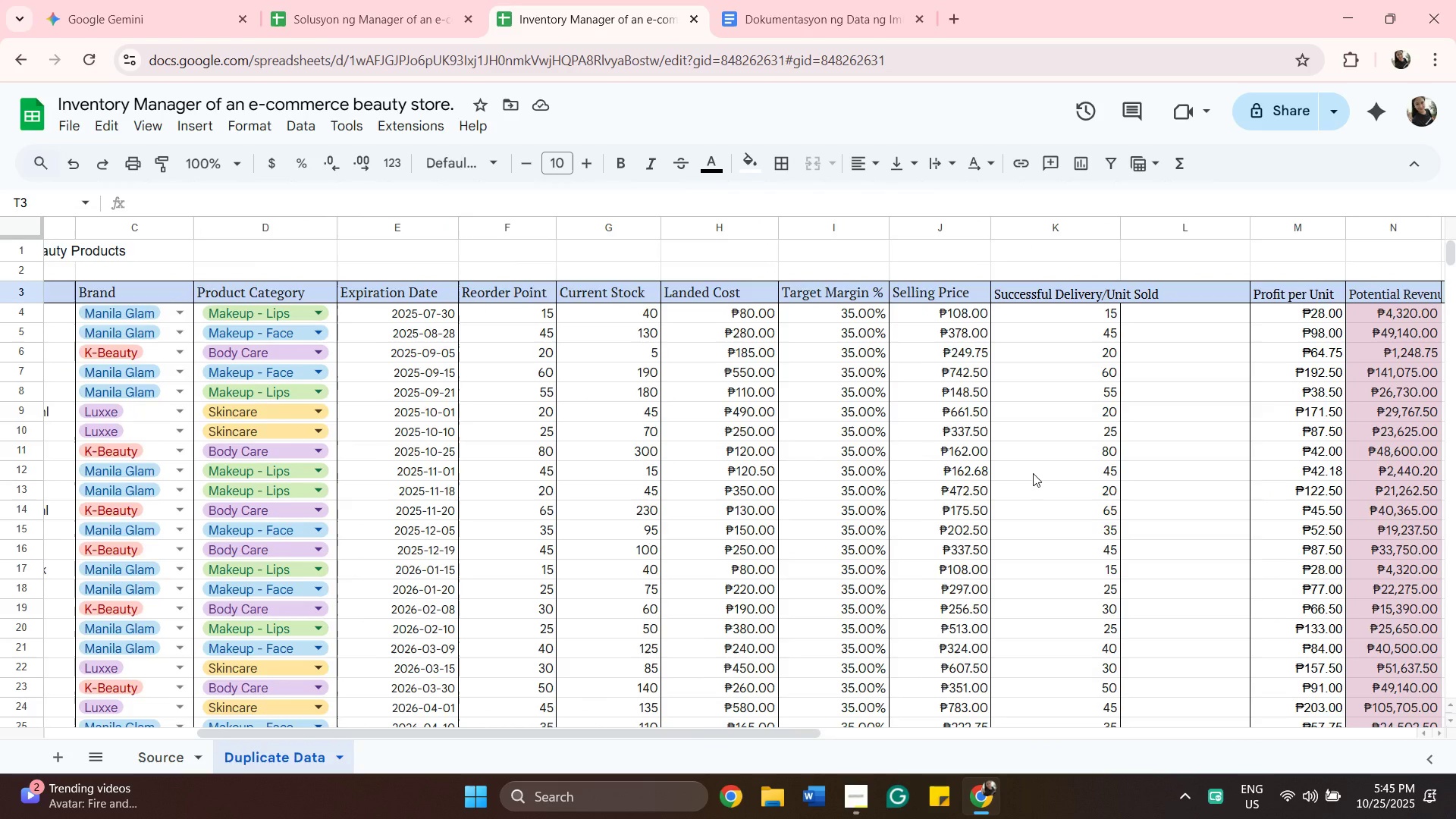 
scroll: coordinate [1033, 473], scroll_direction: down, amount: 3.0
 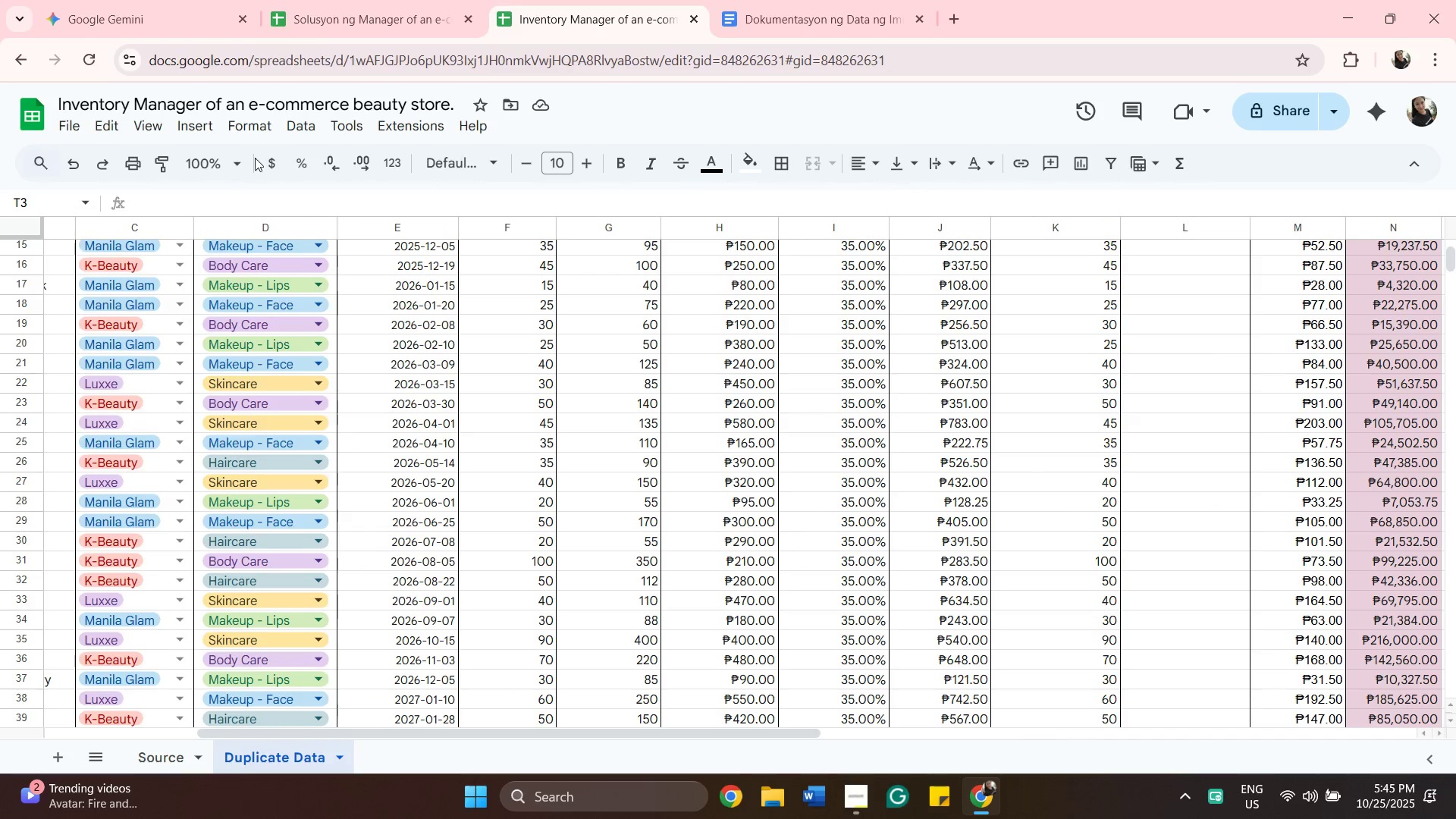 
left_click([234, 150])
 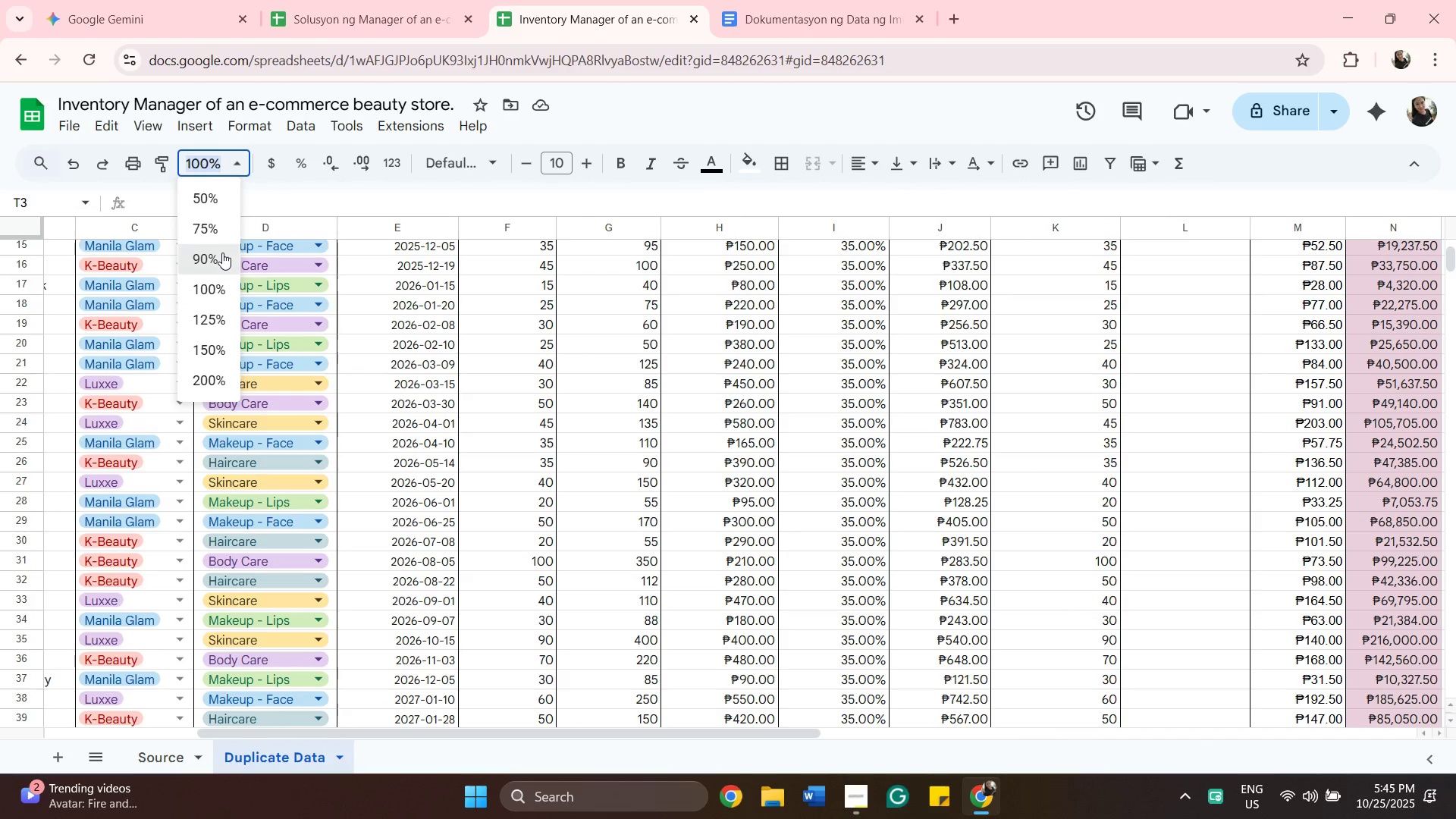 
left_click([222, 253])
 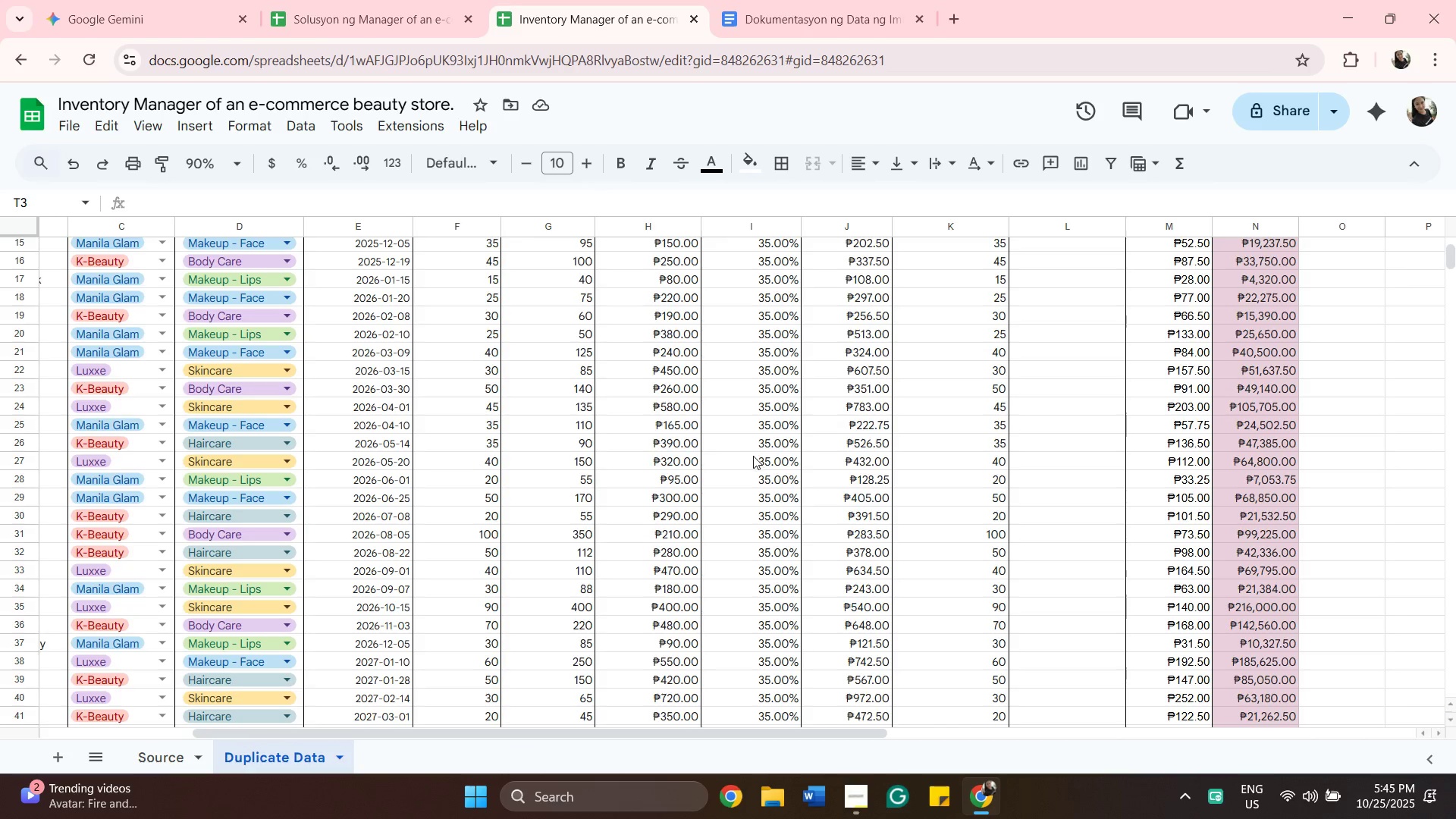 
scroll: coordinate [775, 645], scroll_direction: none, amount: 0.0
 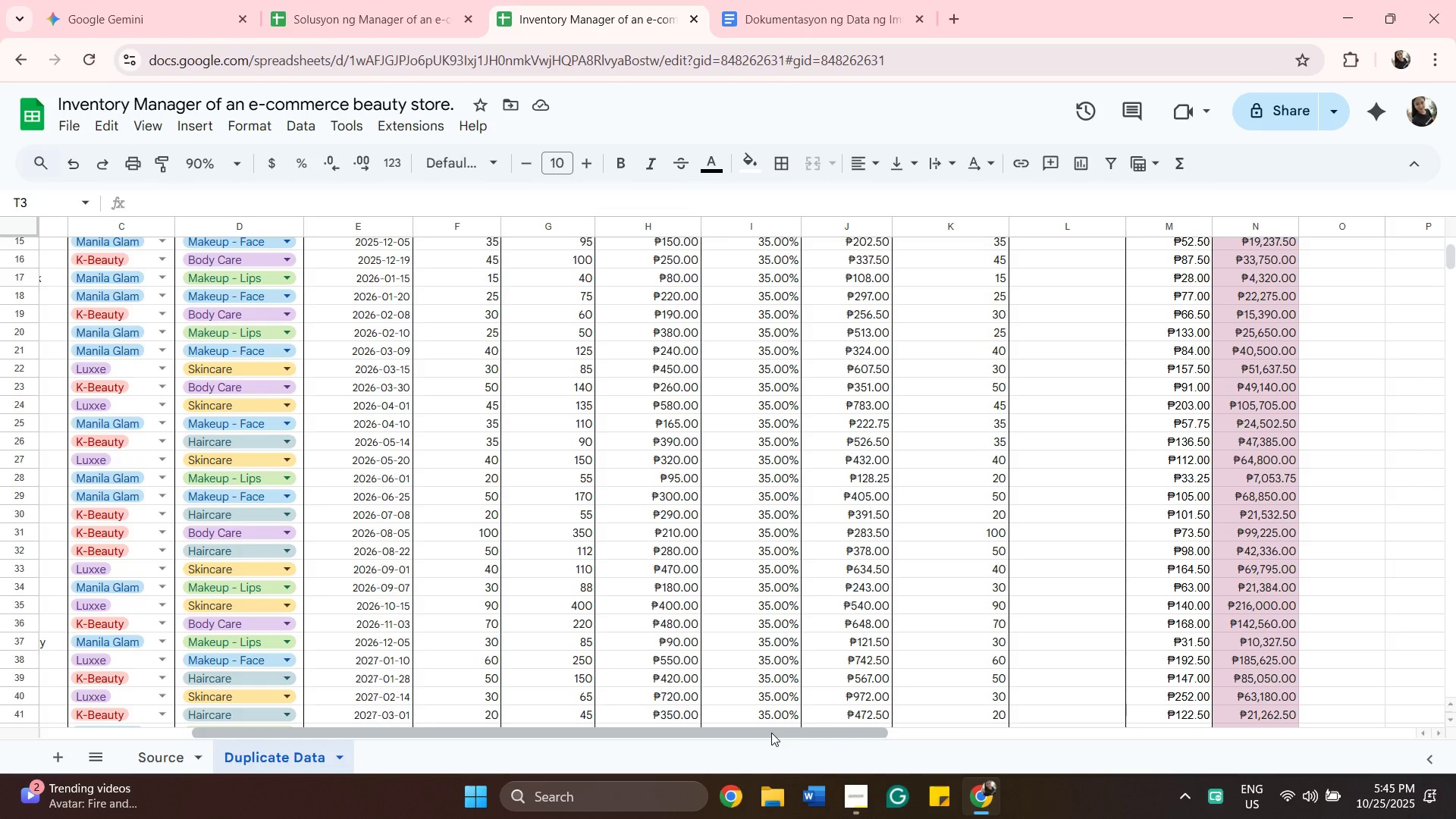 
left_click_drag(start_coordinate=[770, 732], to_coordinate=[913, 765])
 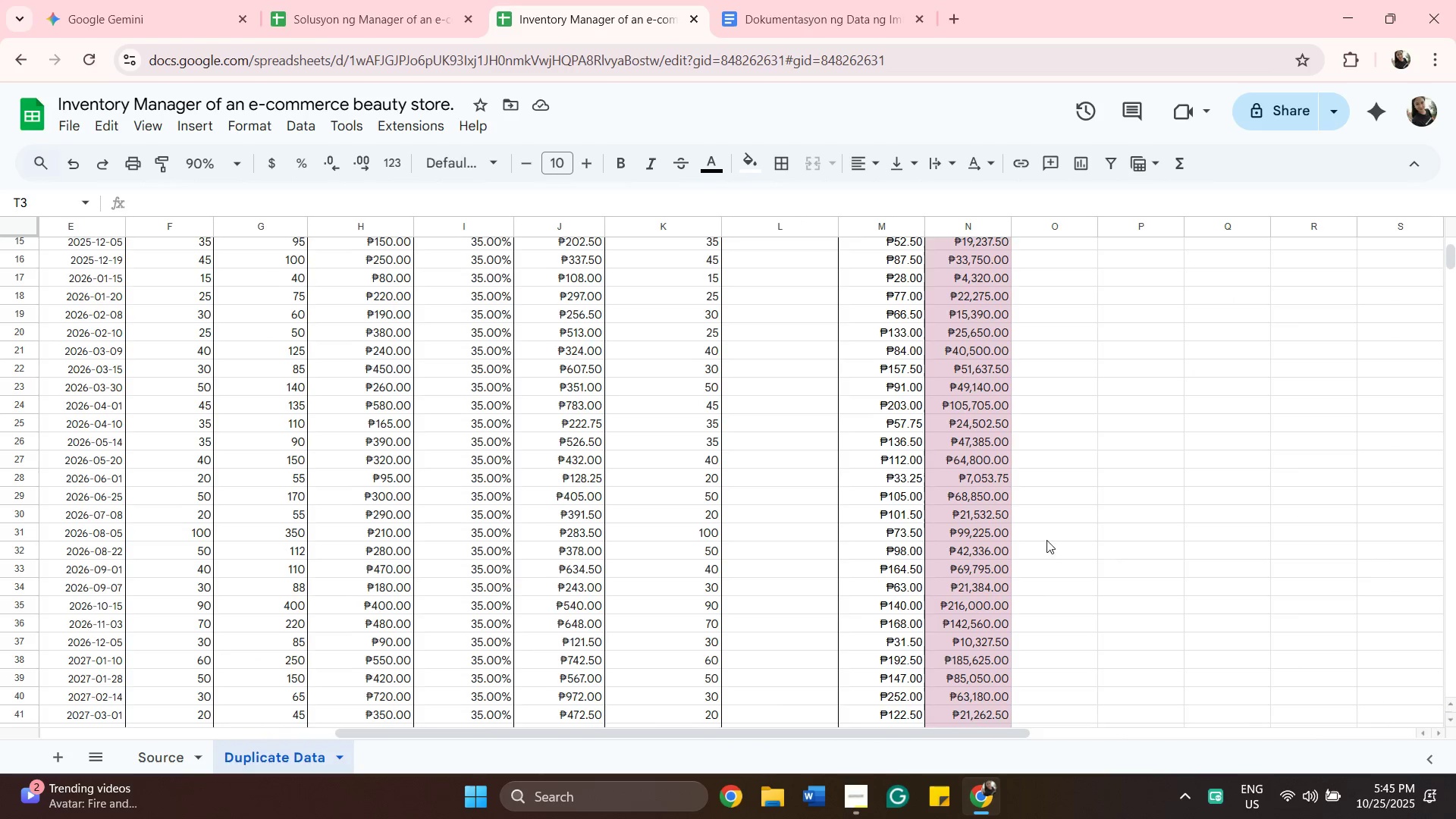 
scroll: coordinate [1045, 519], scroll_direction: up, amount: 4.0
 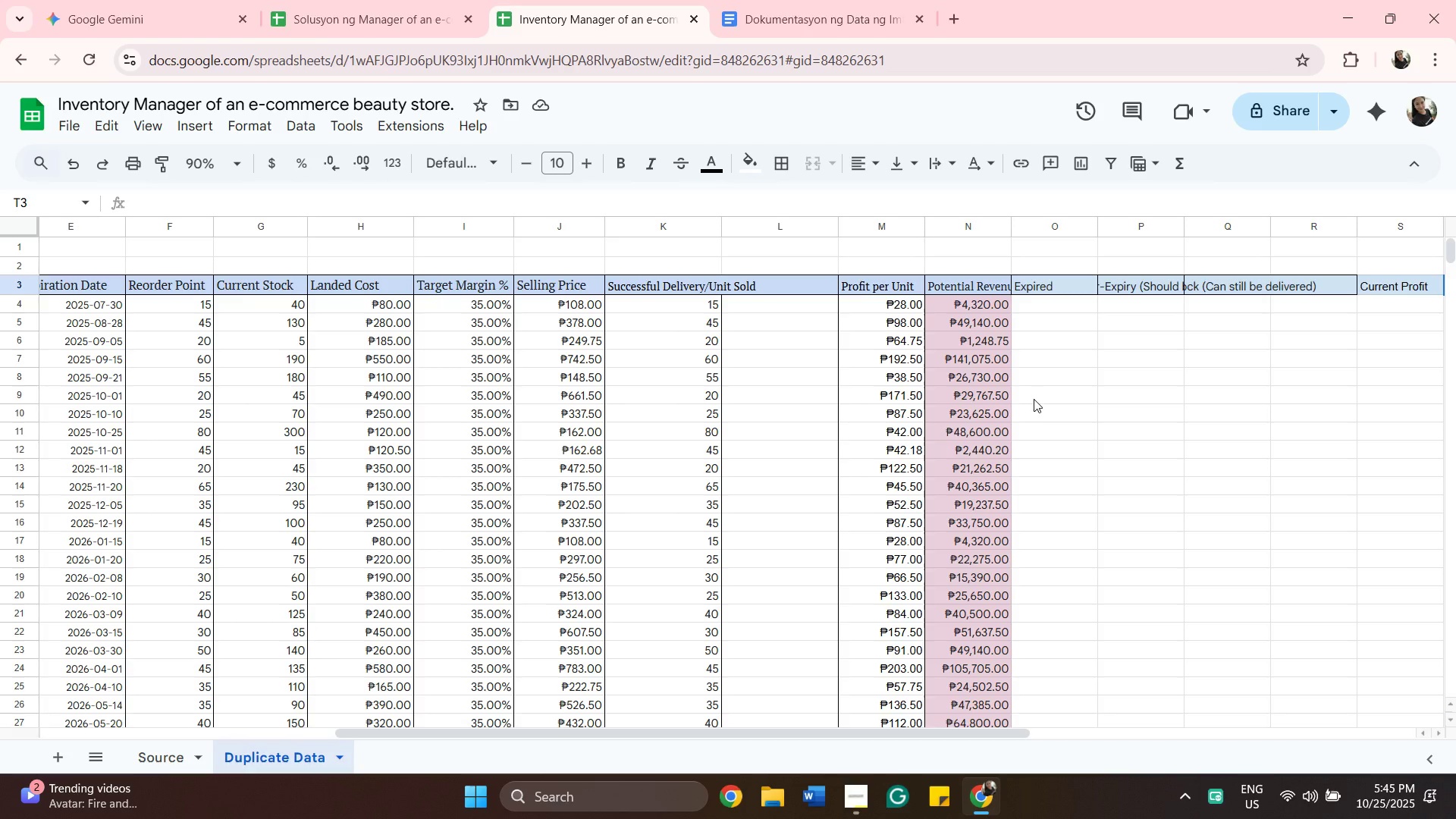 
wait(16.6)
 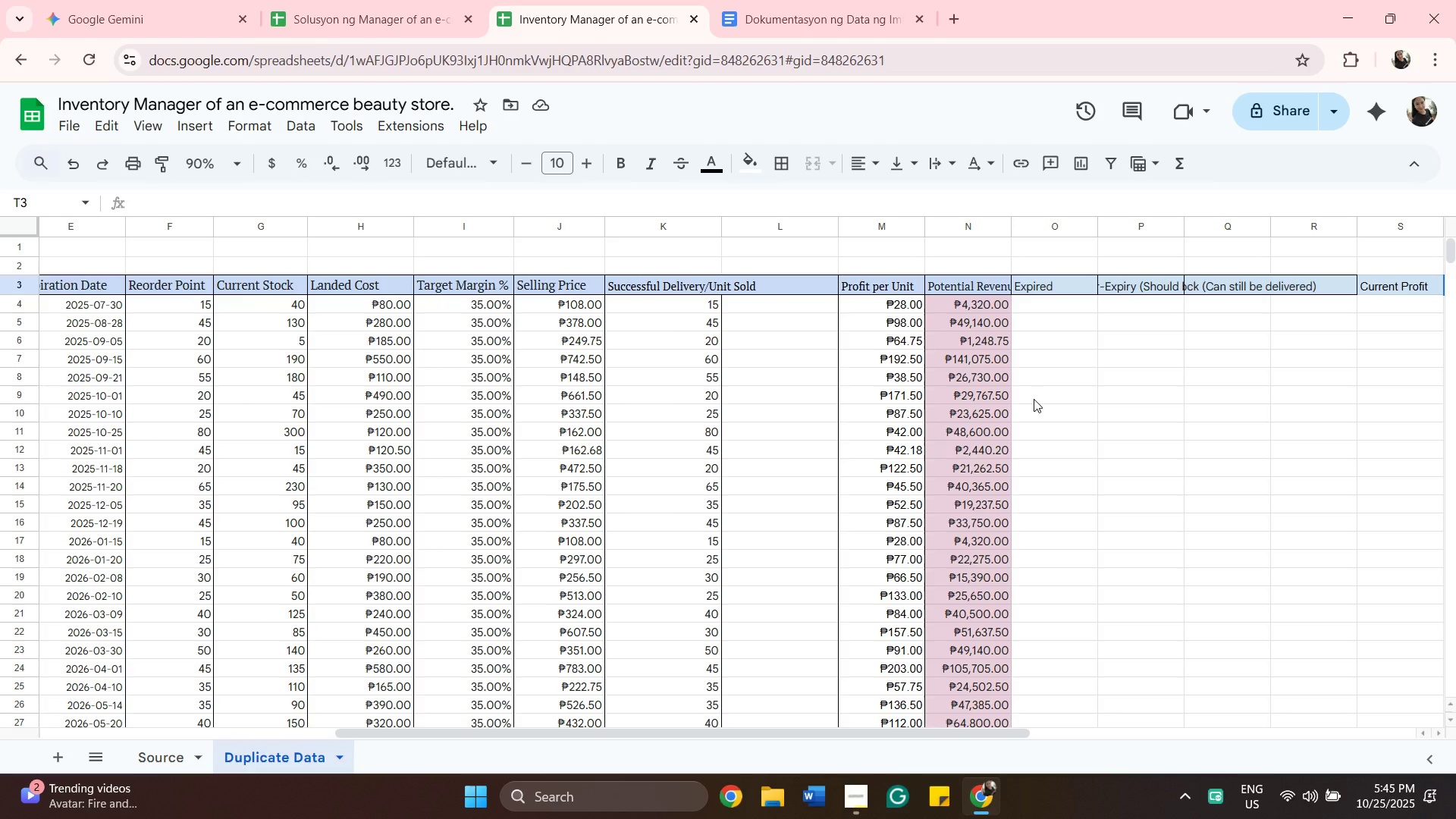 
left_click_drag(start_coordinate=[756, 735], to_coordinate=[817, 735])
 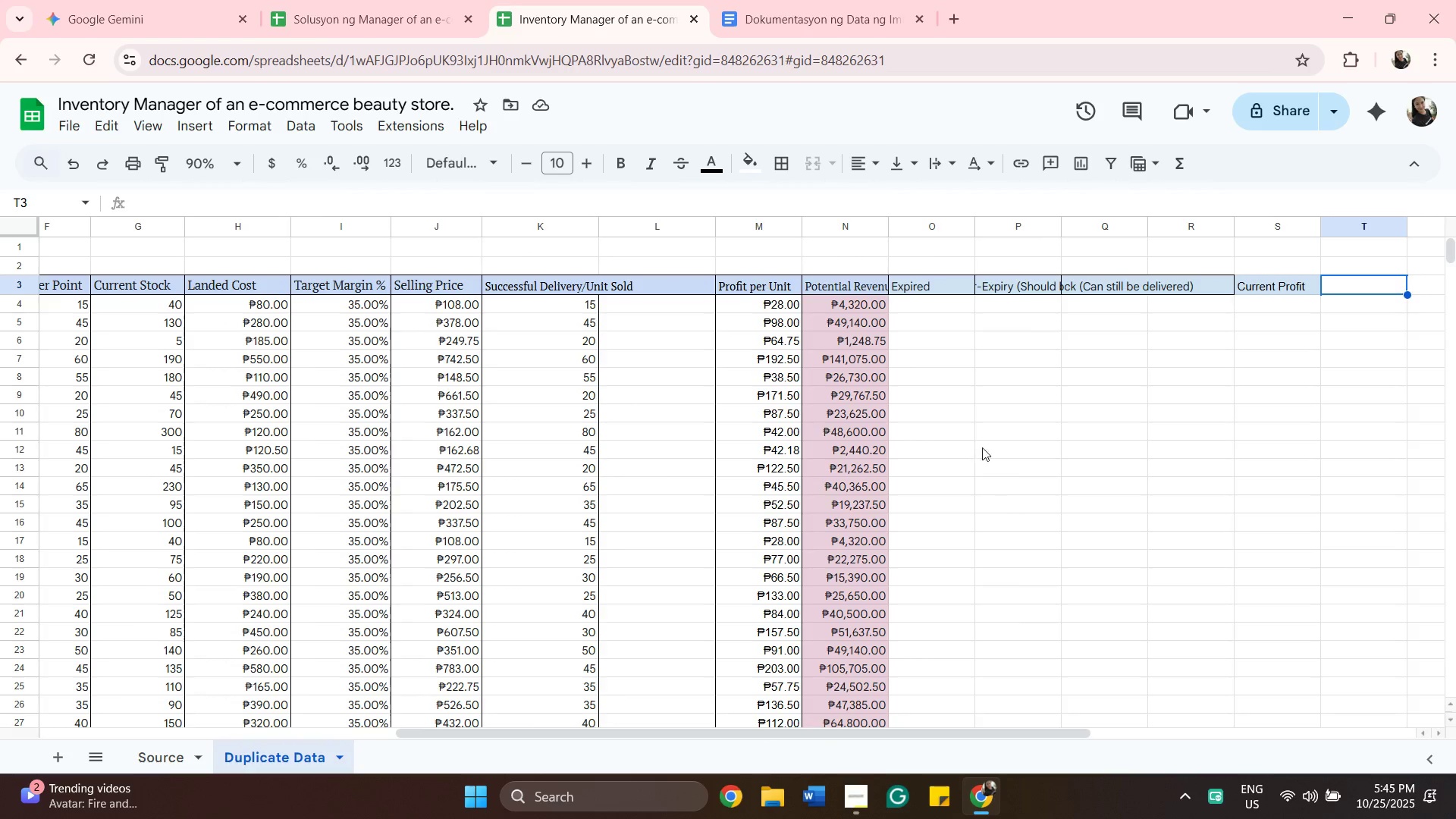 
wait(11.97)
 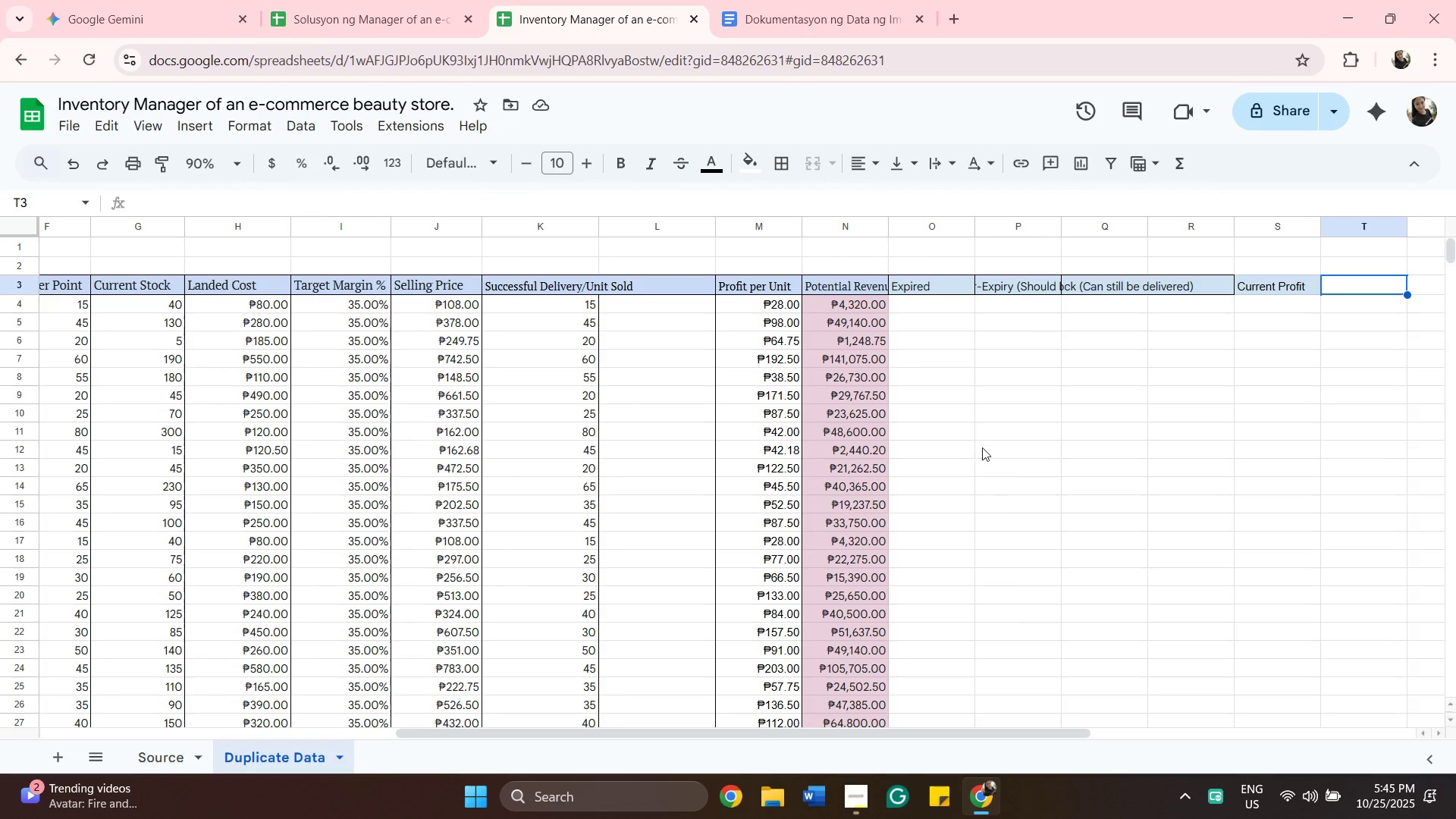 
left_click_drag(start_coordinate=[848, 730], to_coordinate=[275, 611])
 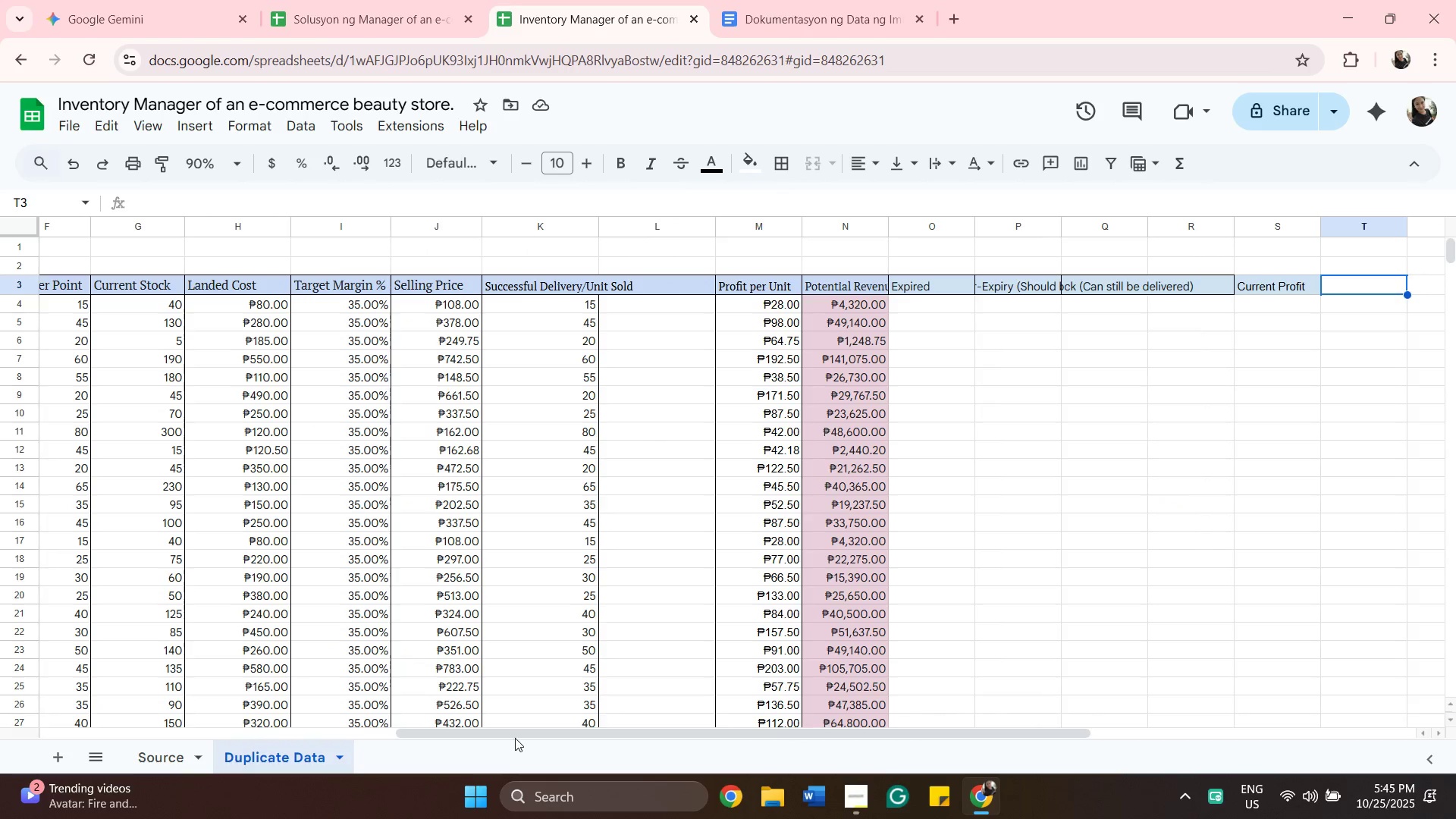 
left_click_drag(start_coordinate=[514, 734], to_coordinate=[242, 601])
 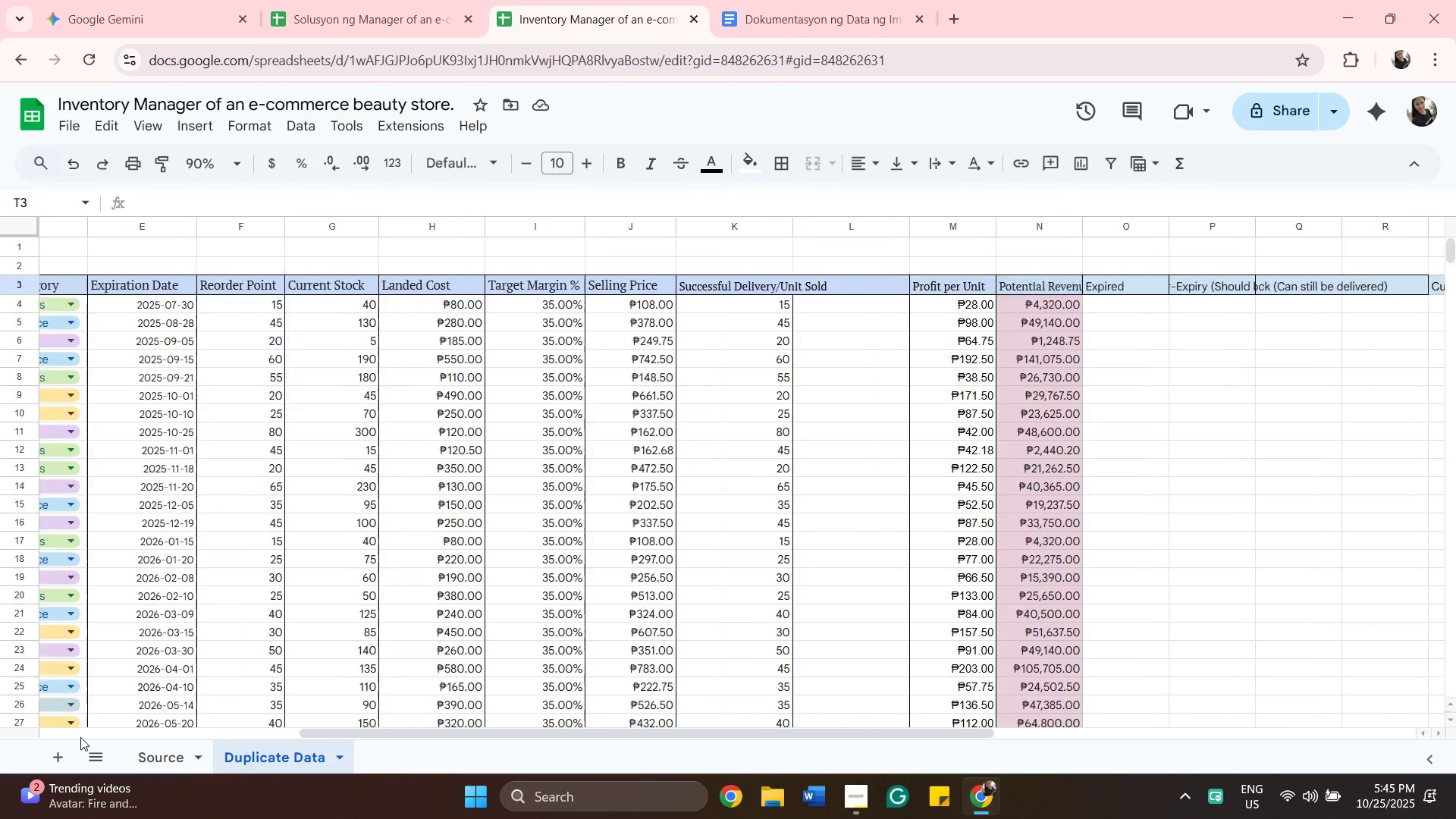 
double_click([80, 737])
 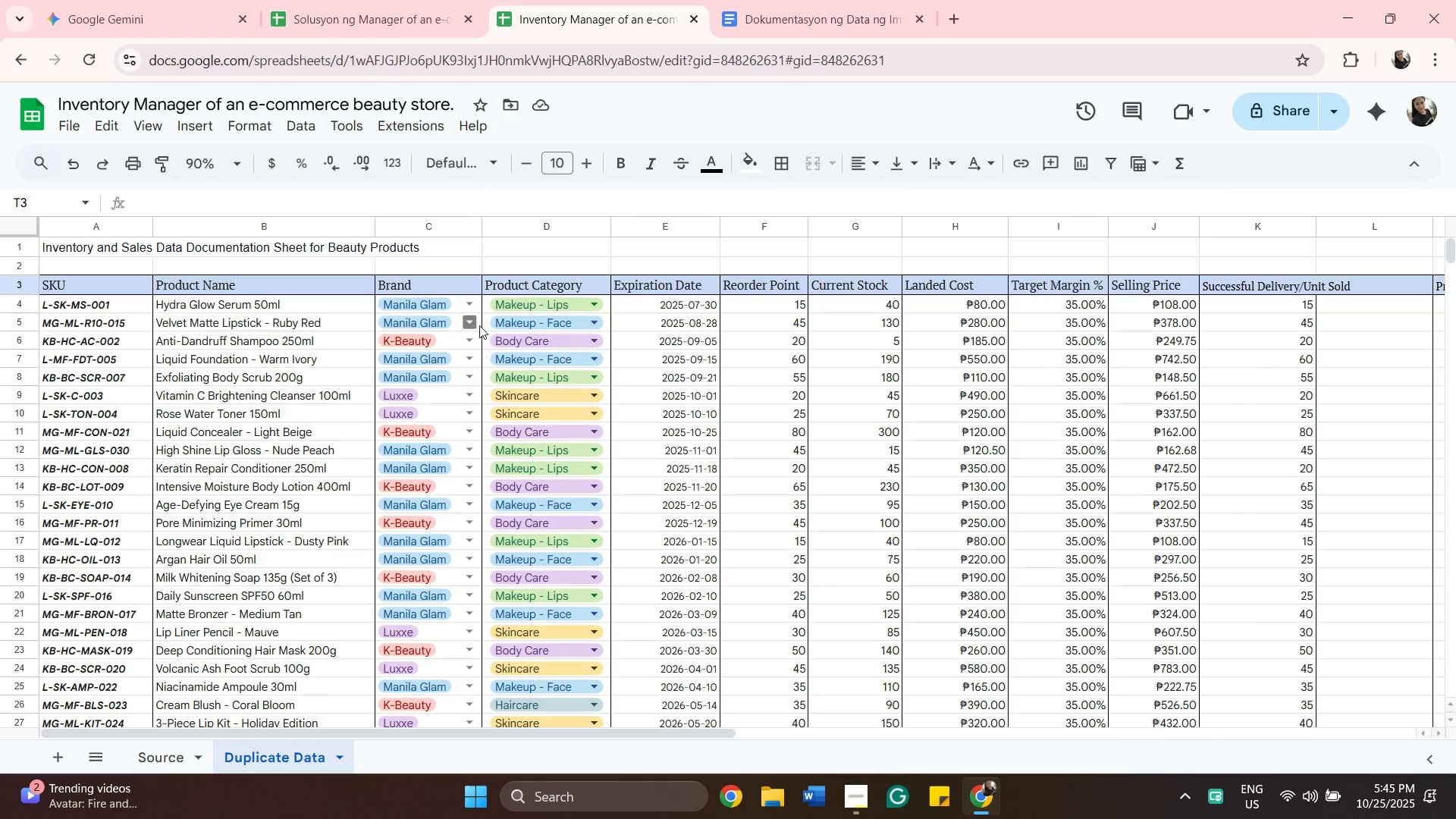 
wait(11.31)
 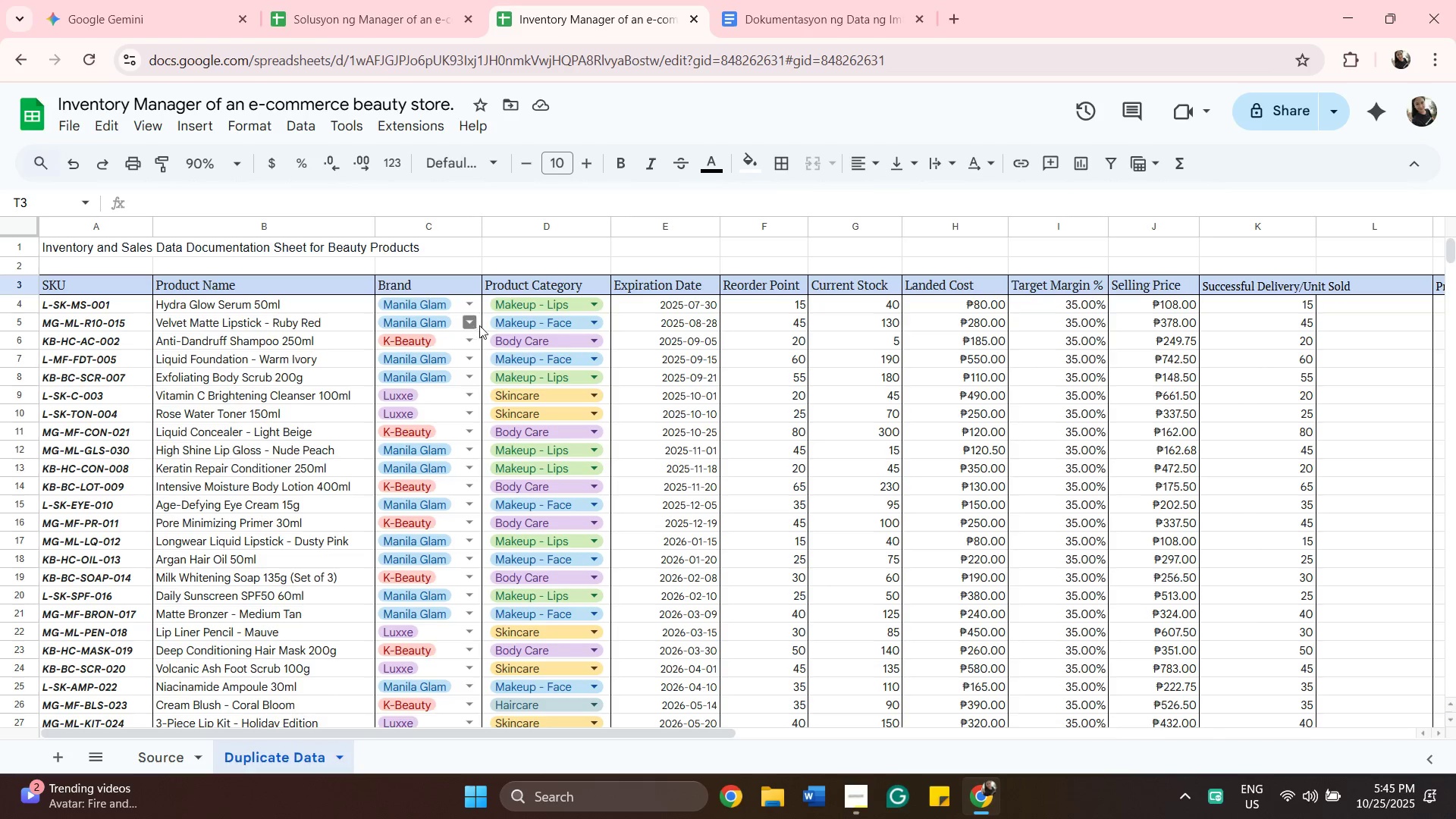 
scroll: coordinate [840, 570], scroll_direction: down, amount: 1.0
 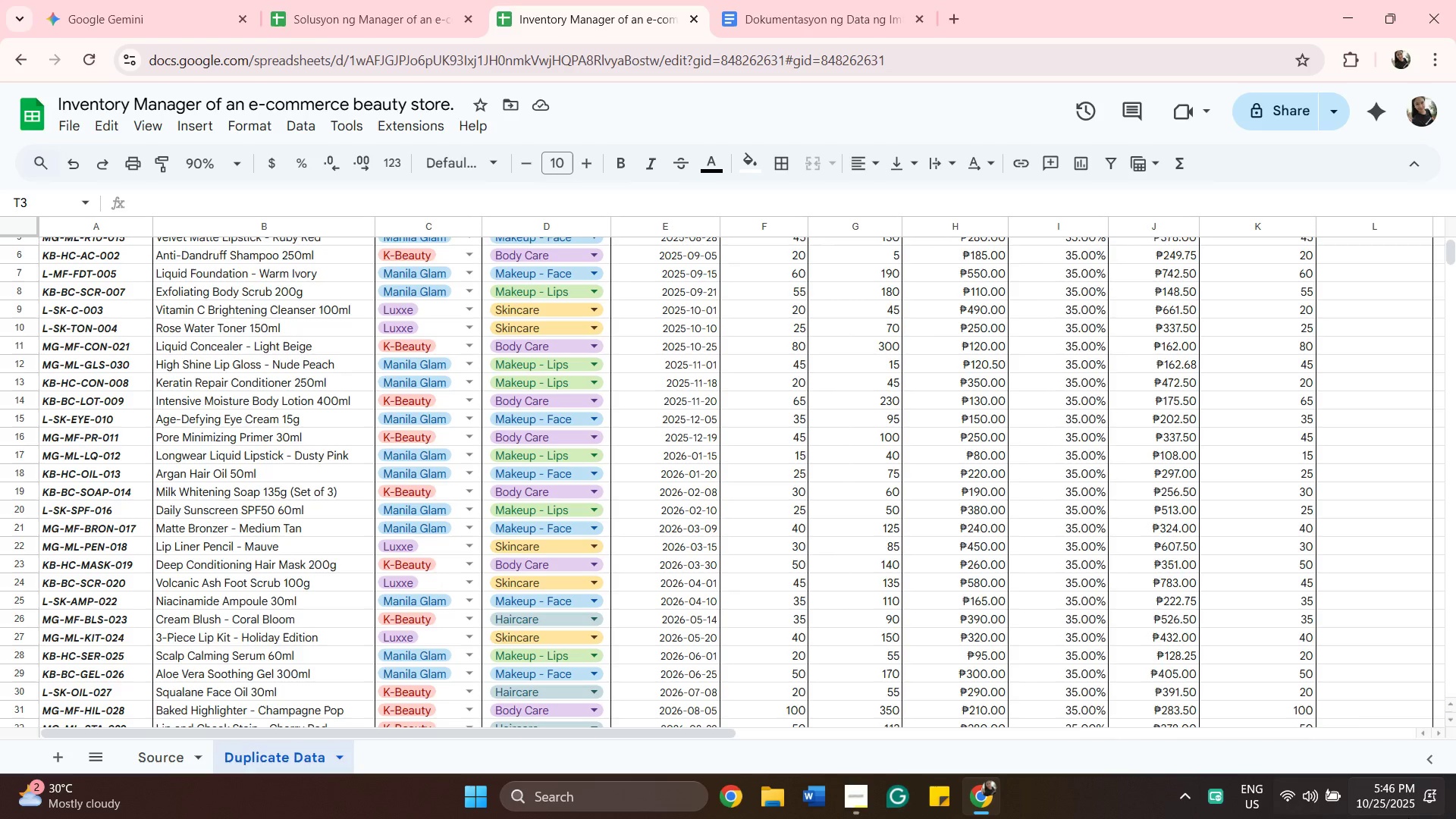 
mouse_move([1378, 792])
 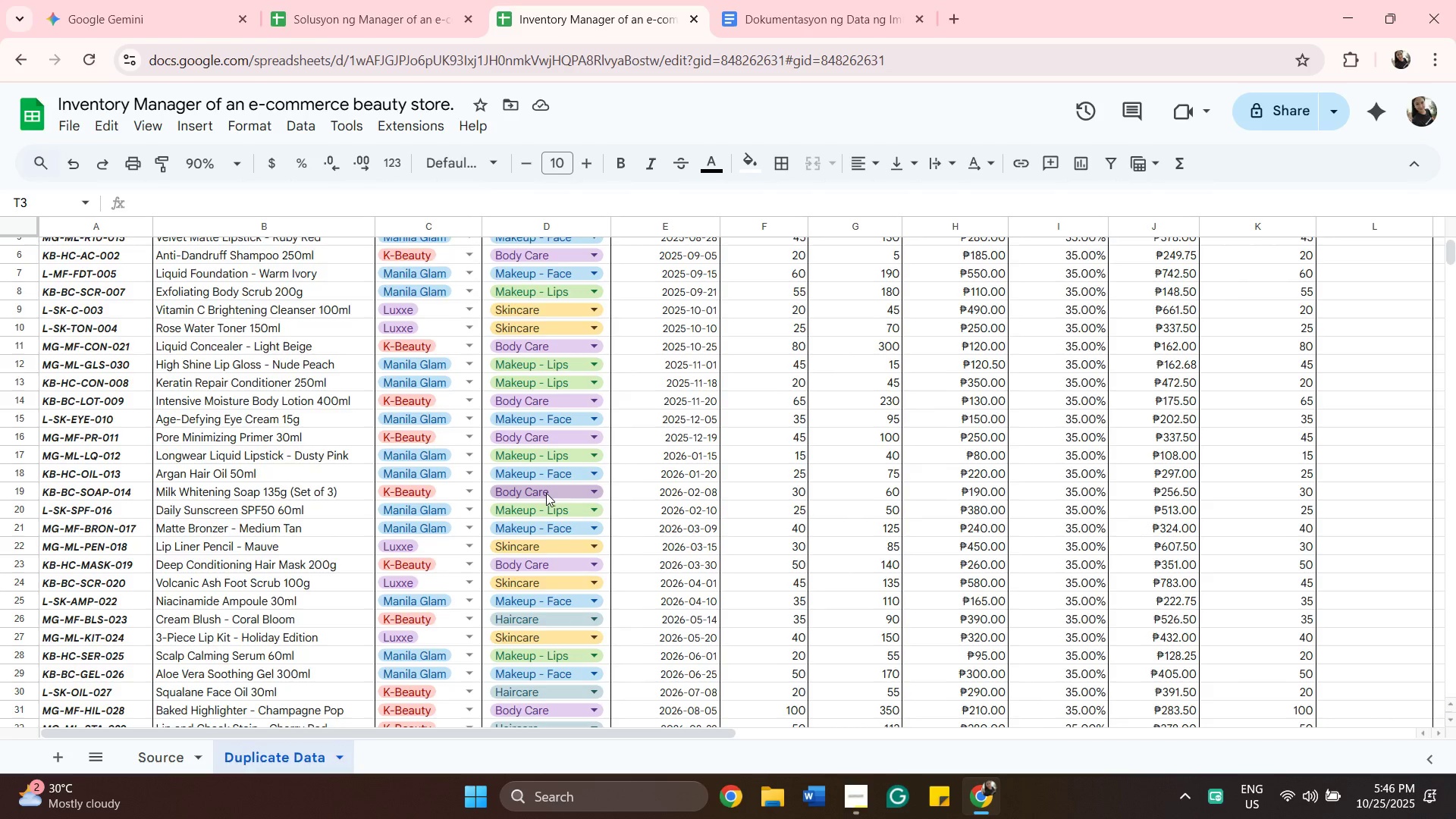 
scroll: coordinate [546, 493], scroll_direction: up, amount: 1.0
 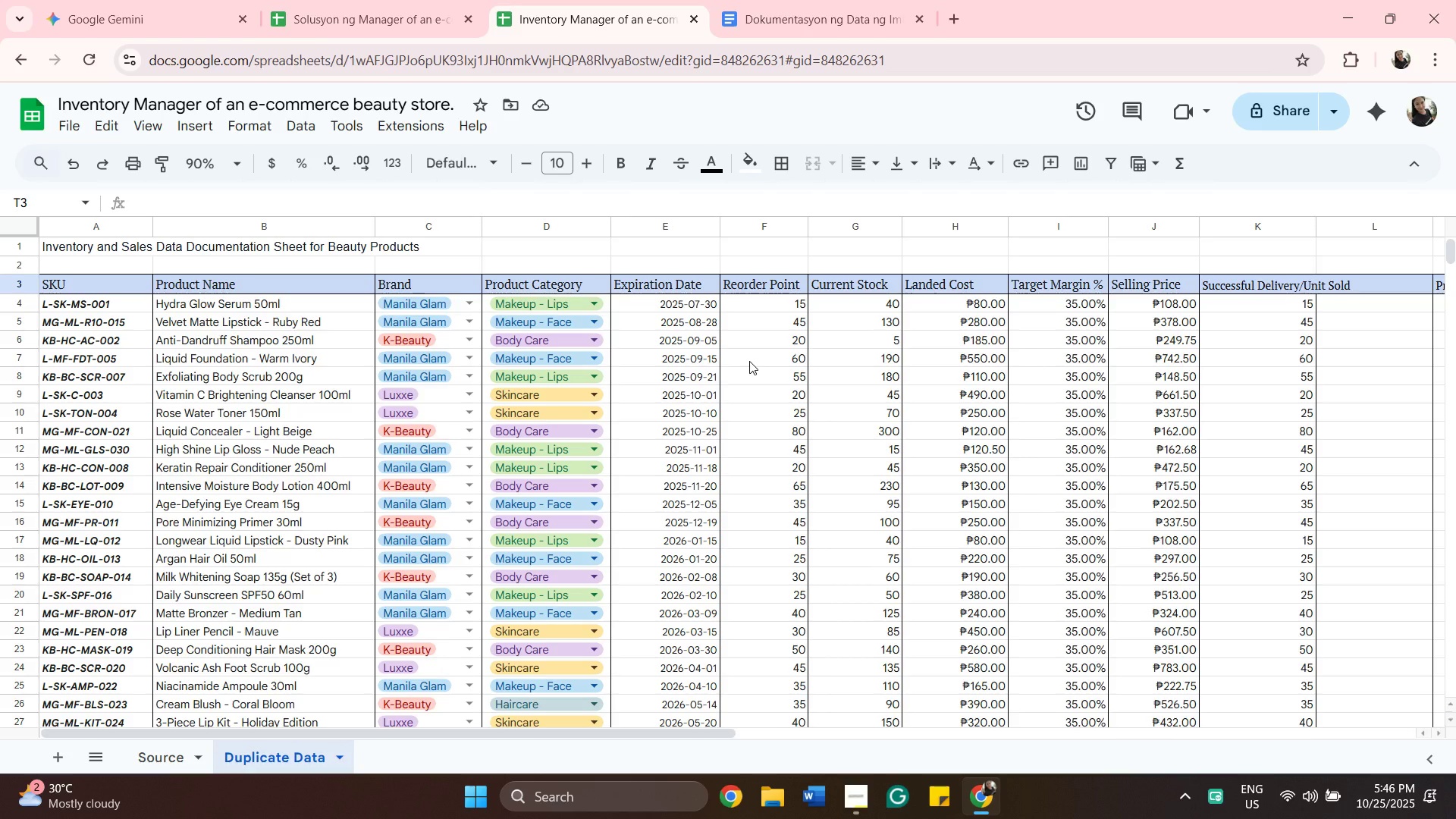 
wait(17.87)
 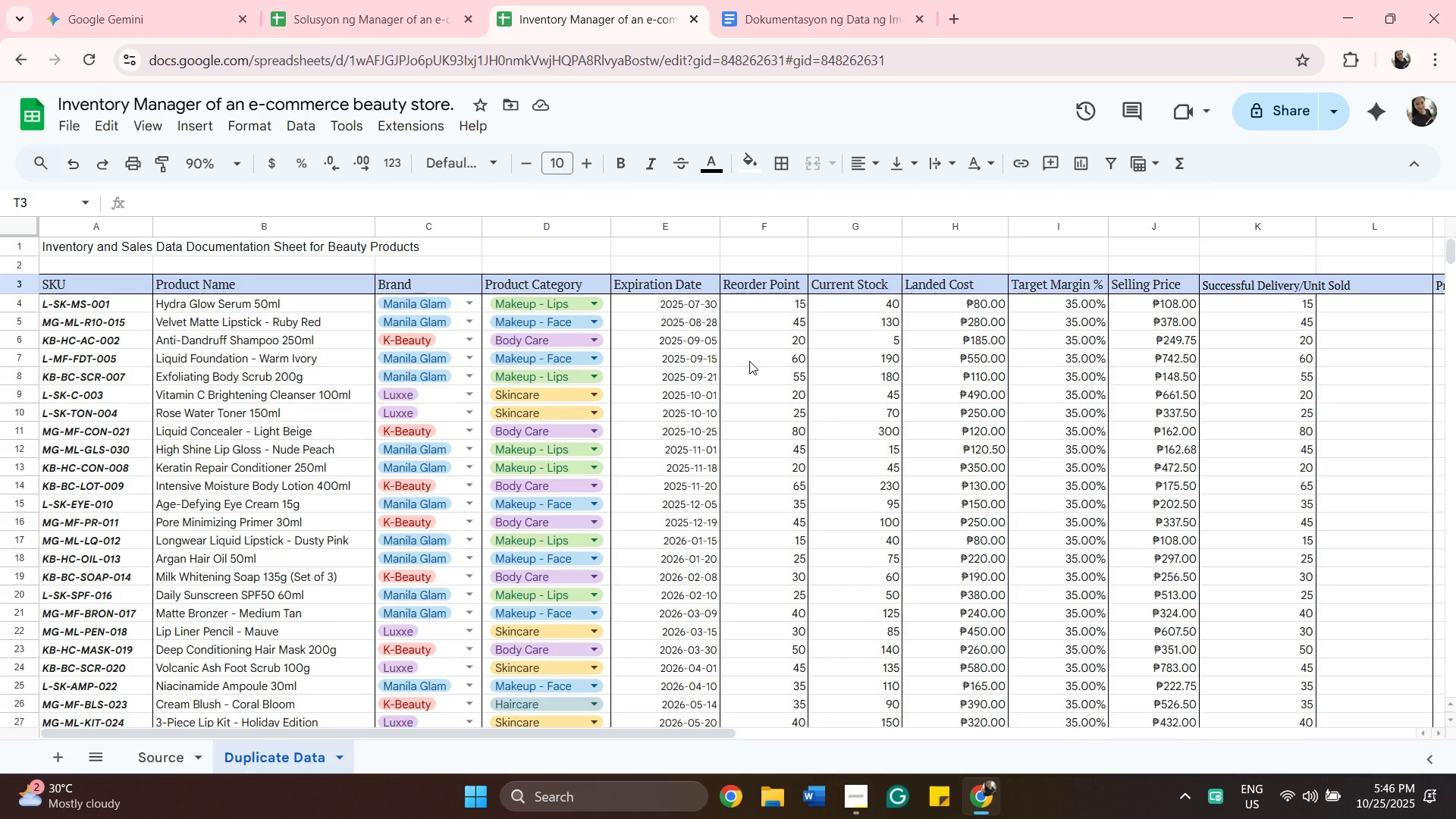 
mouse_move([1382, 798])
 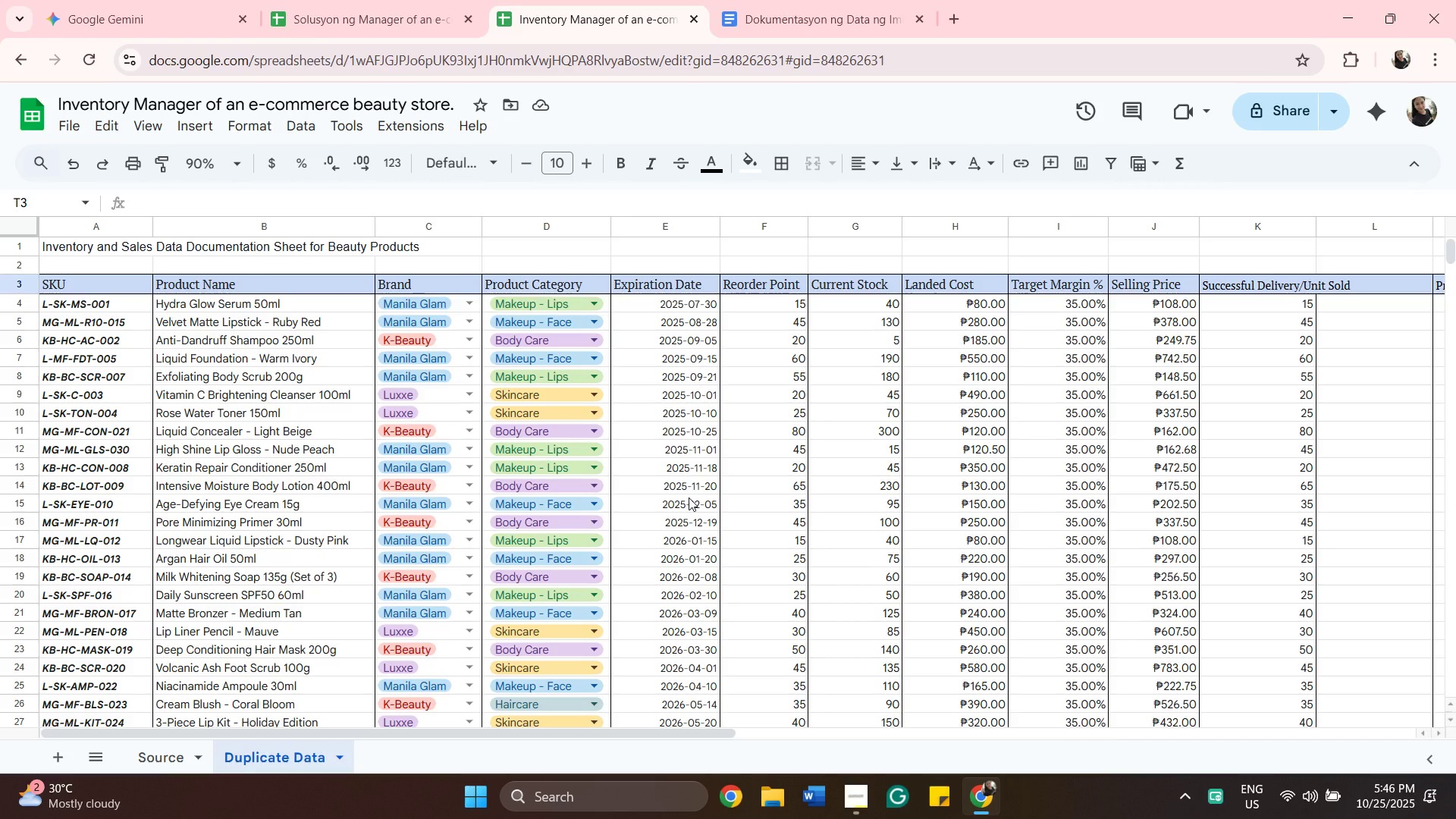 
scroll: coordinate [689, 497], scroll_direction: down, amount: 1.0
 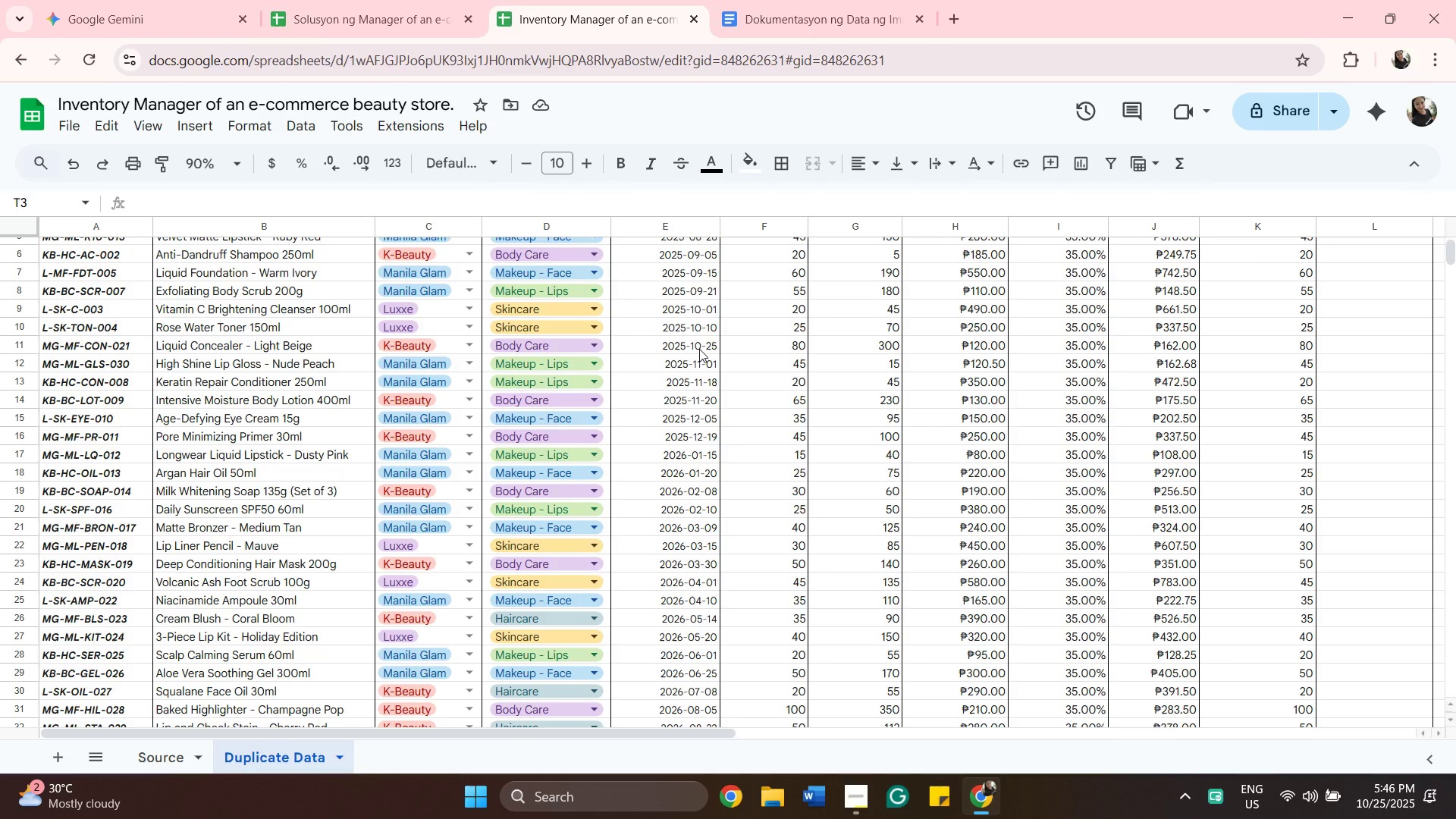 
left_click([699, 349])
 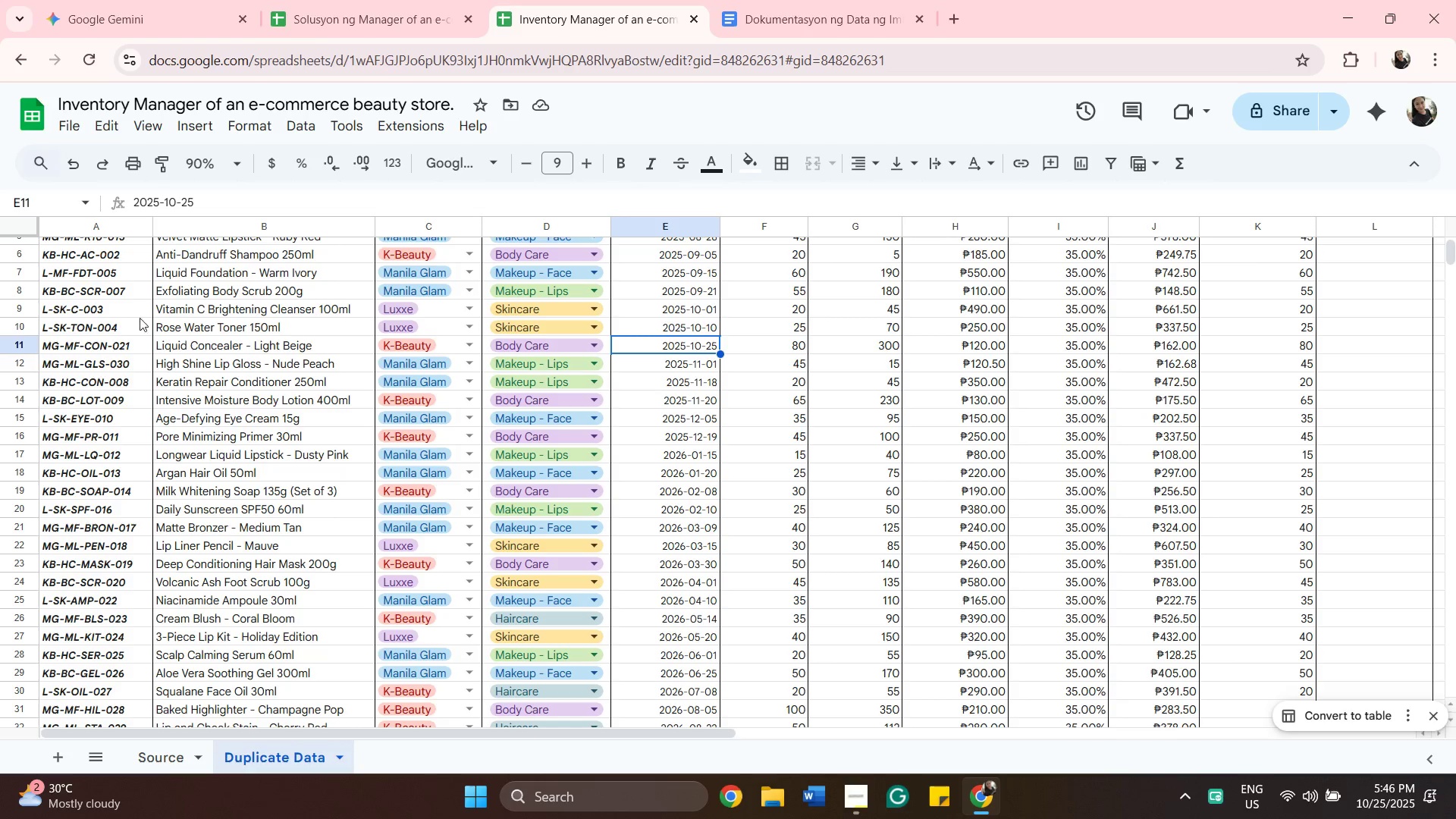 
wait(5.49)
 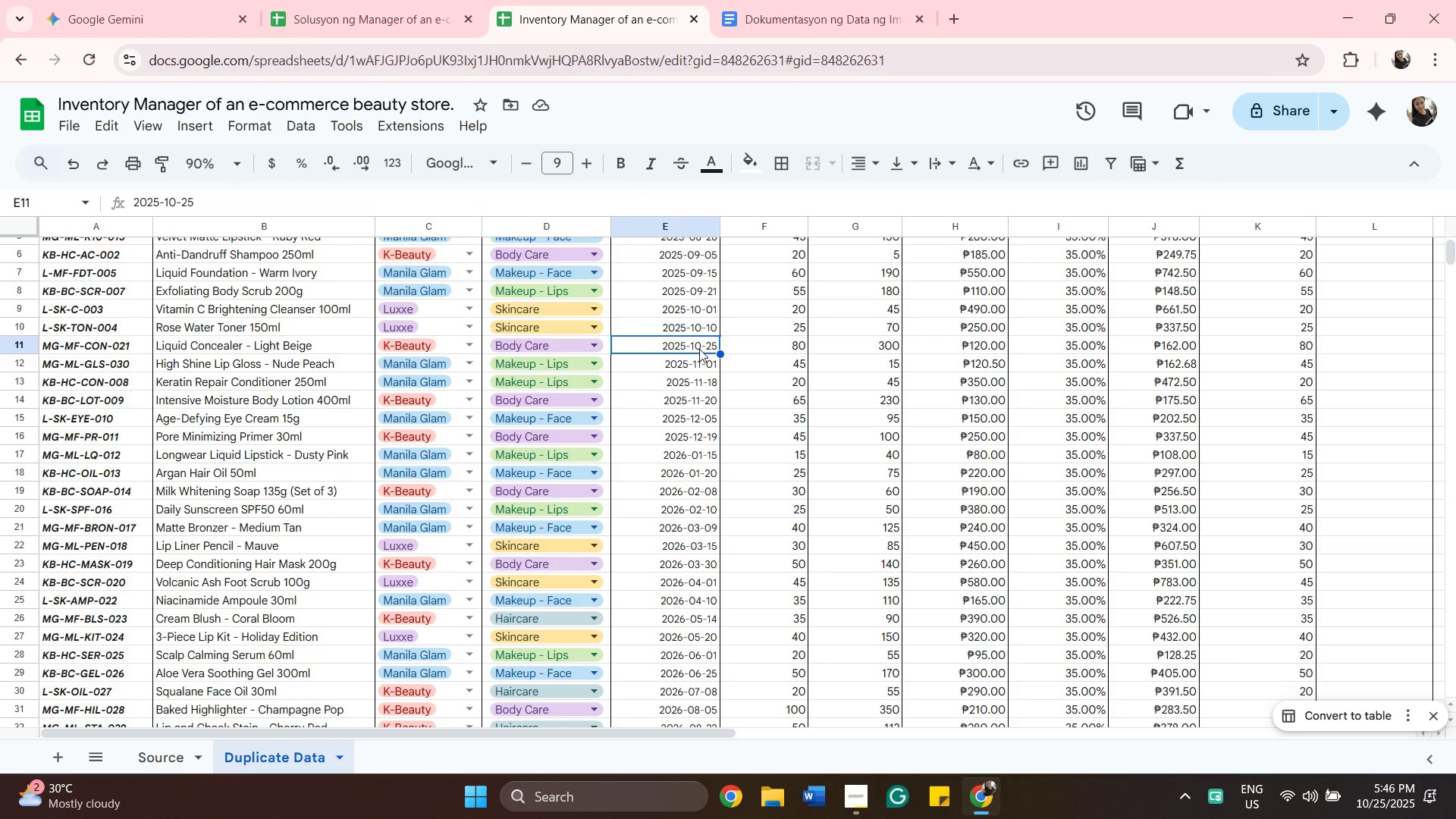 
left_click([3, 348])
 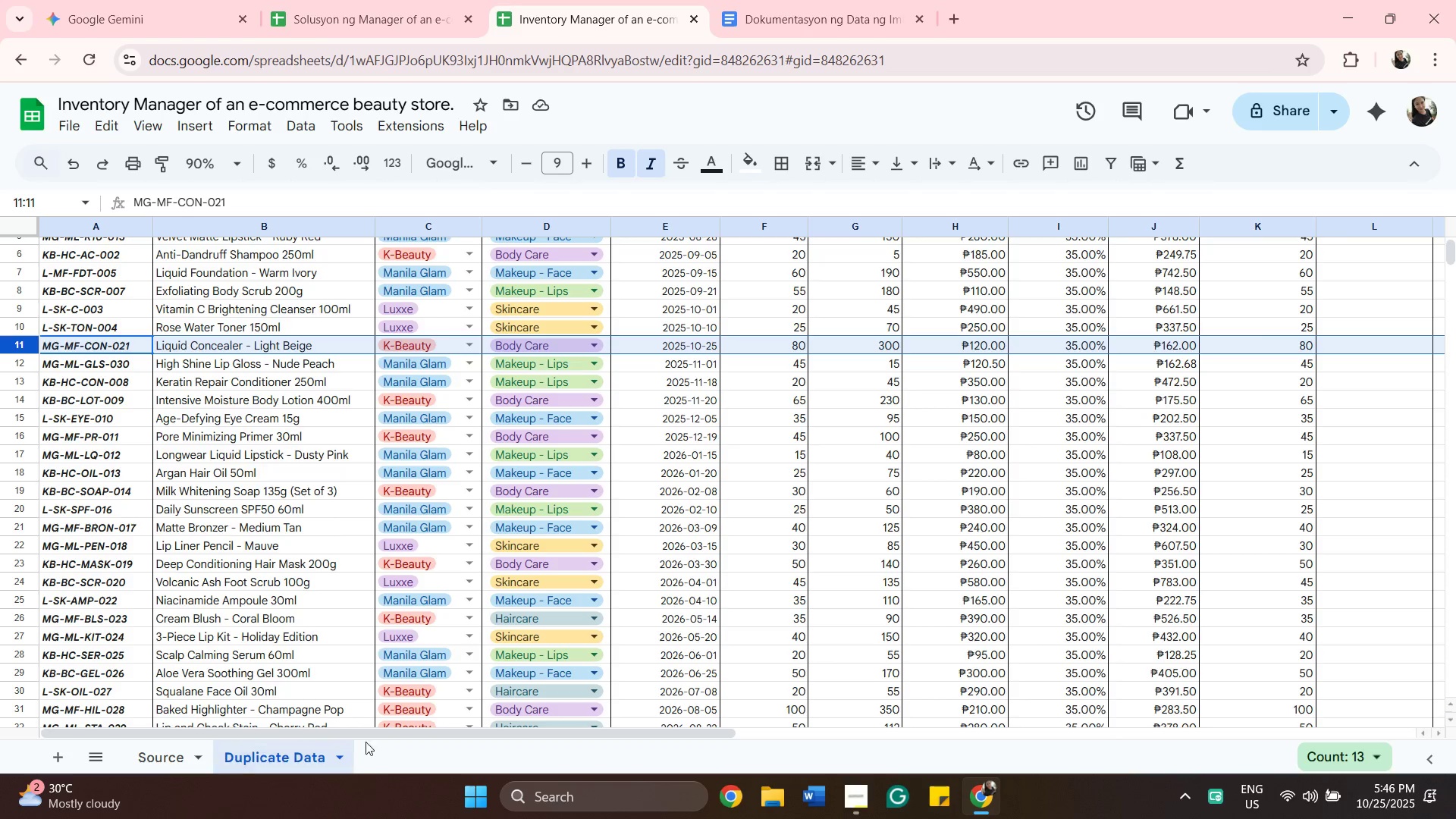 
left_click_drag(start_coordinate=[368, 736], to_coordinate=[667, 739])
 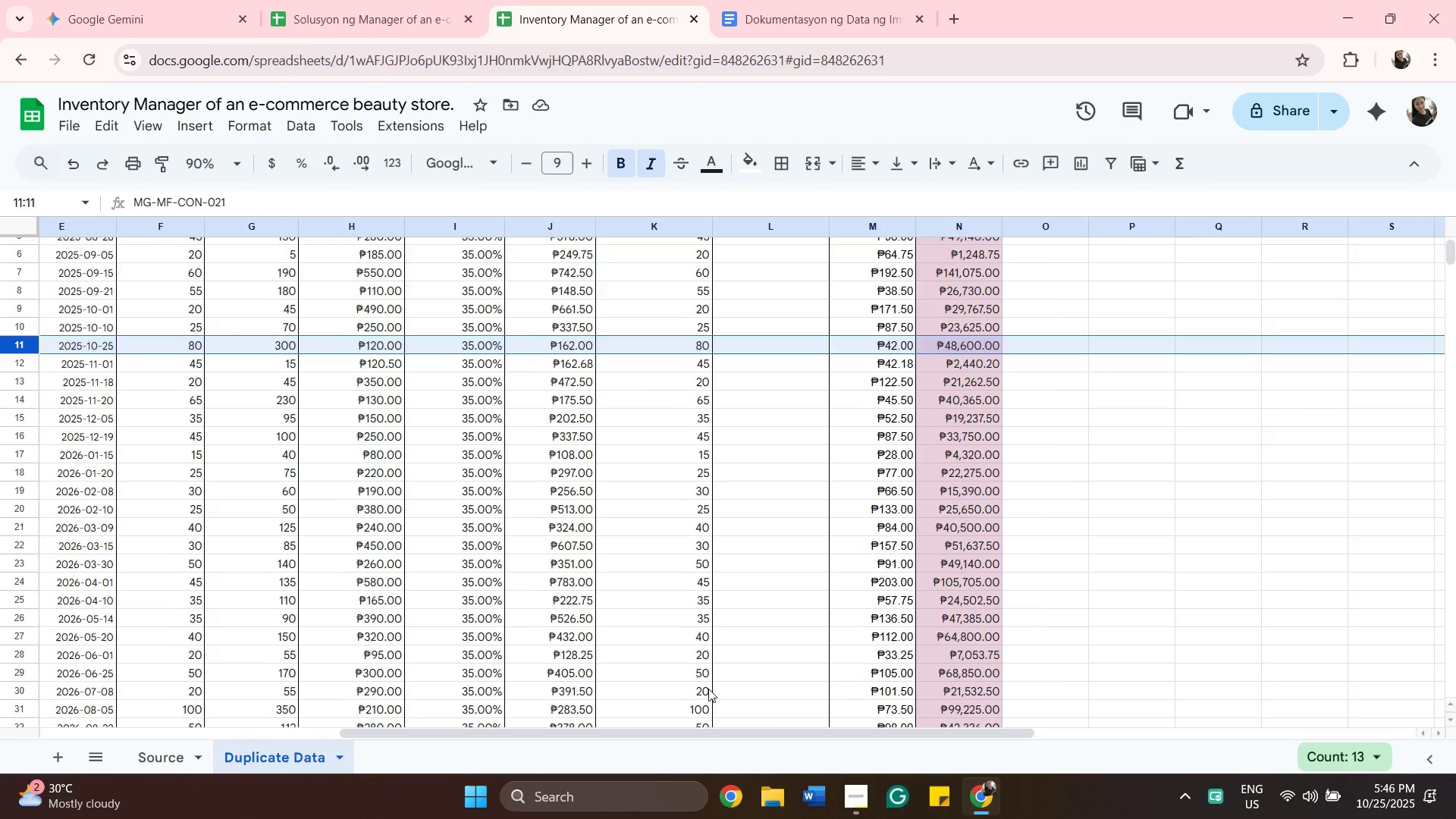 
scroll: coordinate [761, 655], scroll_direction: up, amount: 2.0
 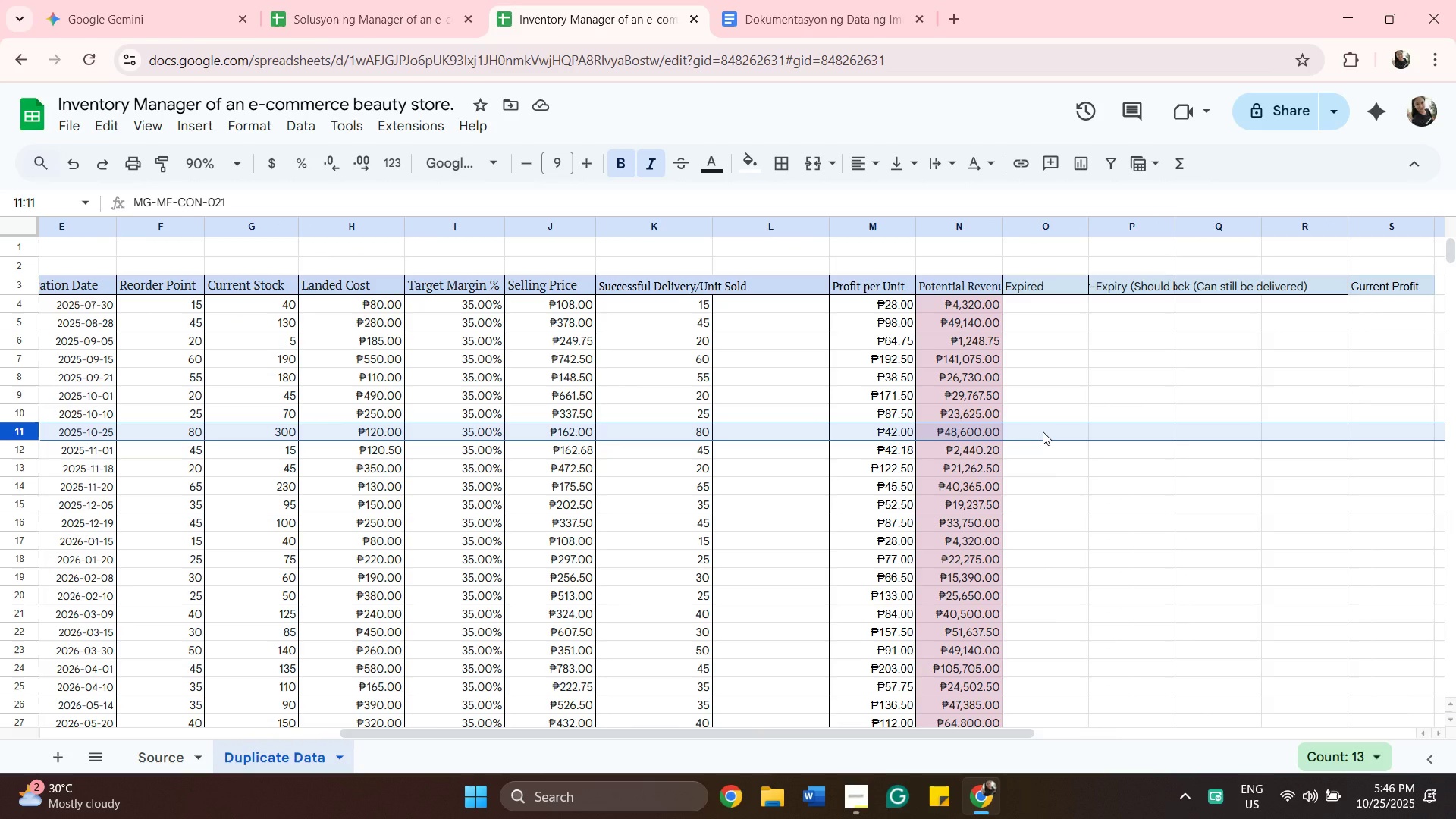 
wait(6.53)
 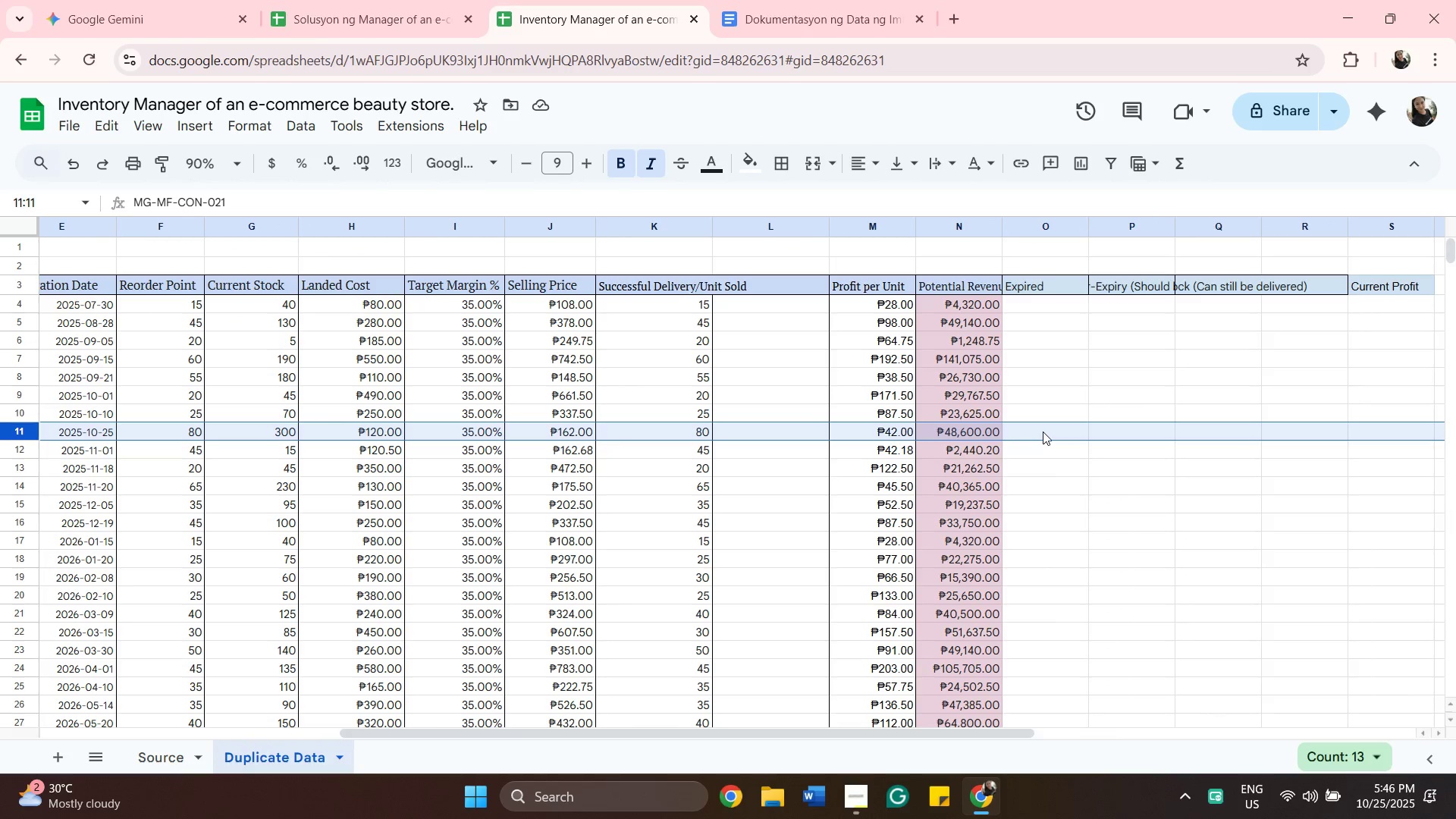 
left_click([1056, 428])
 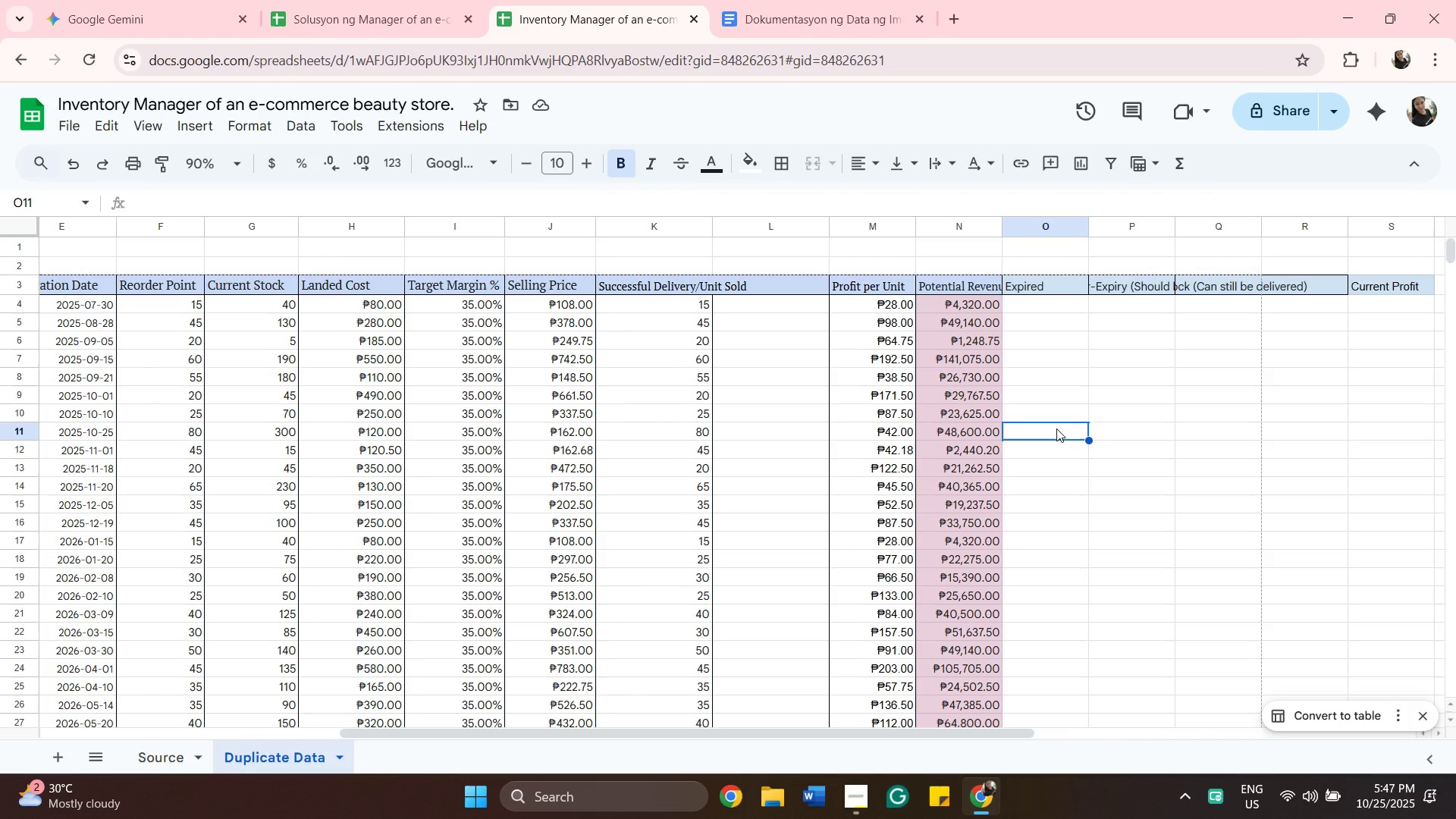 
type(Exired)
 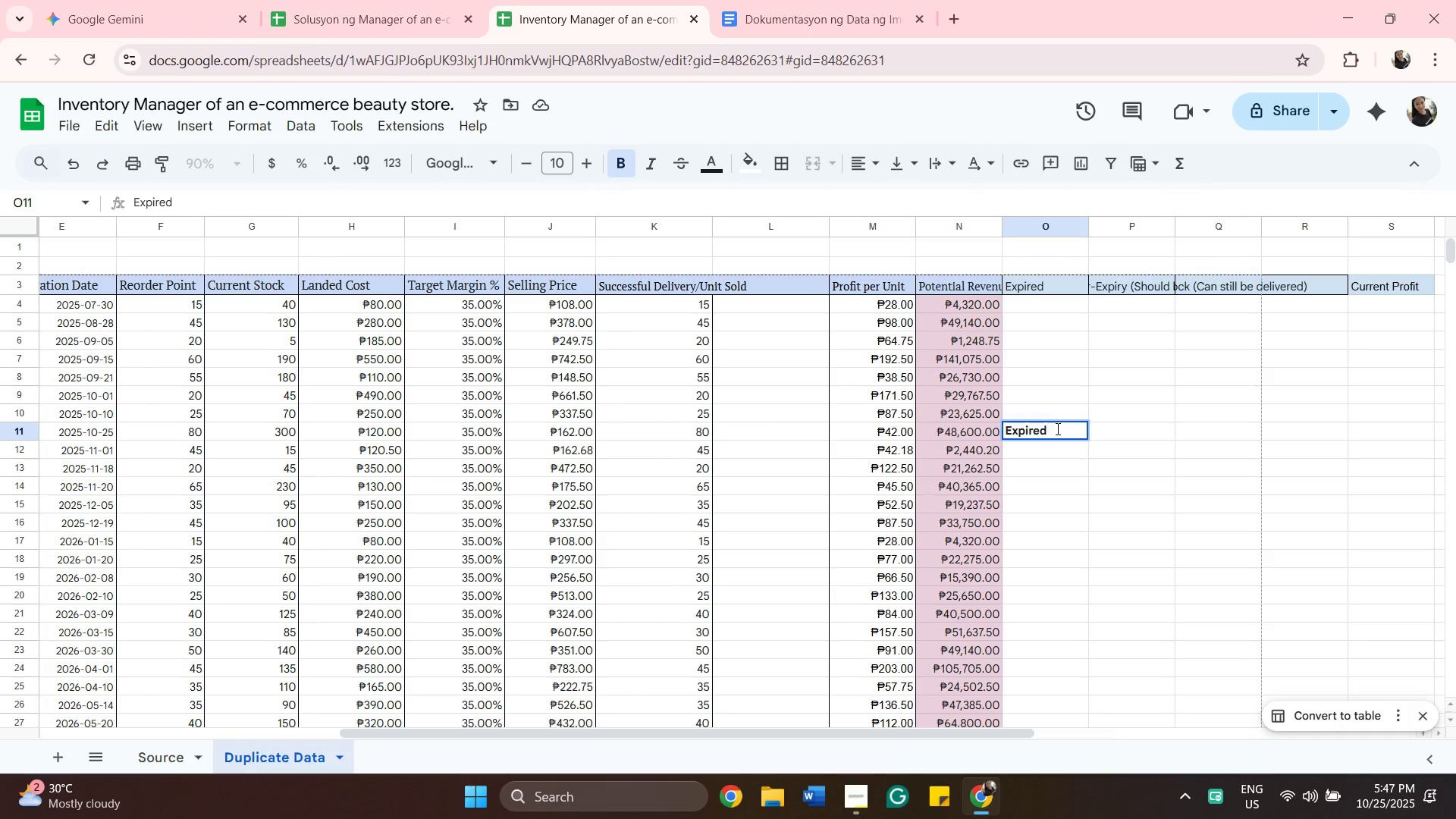 
hold_key(key=P, duration=0.33)
 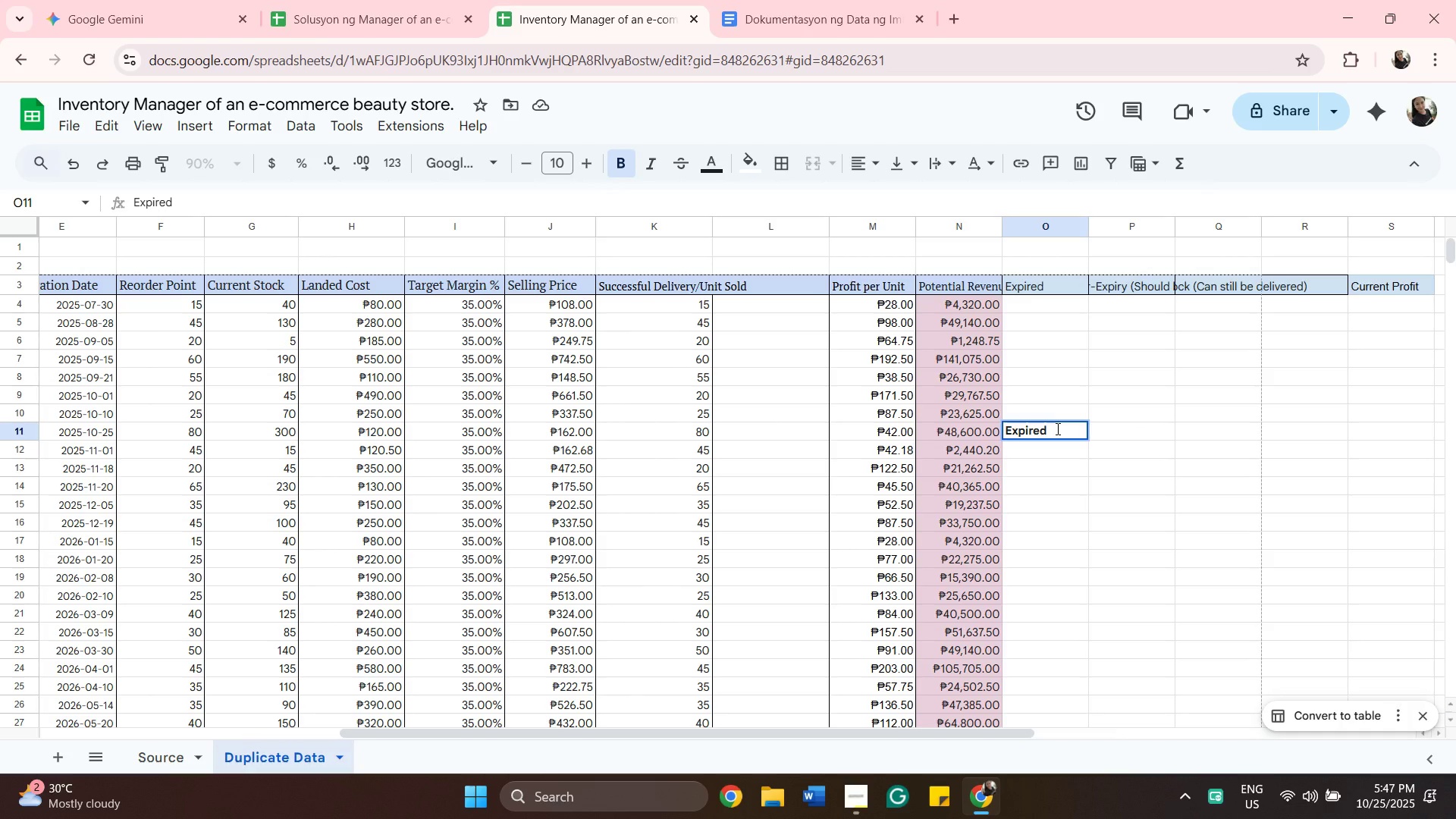 
left_click([1056, 428])
 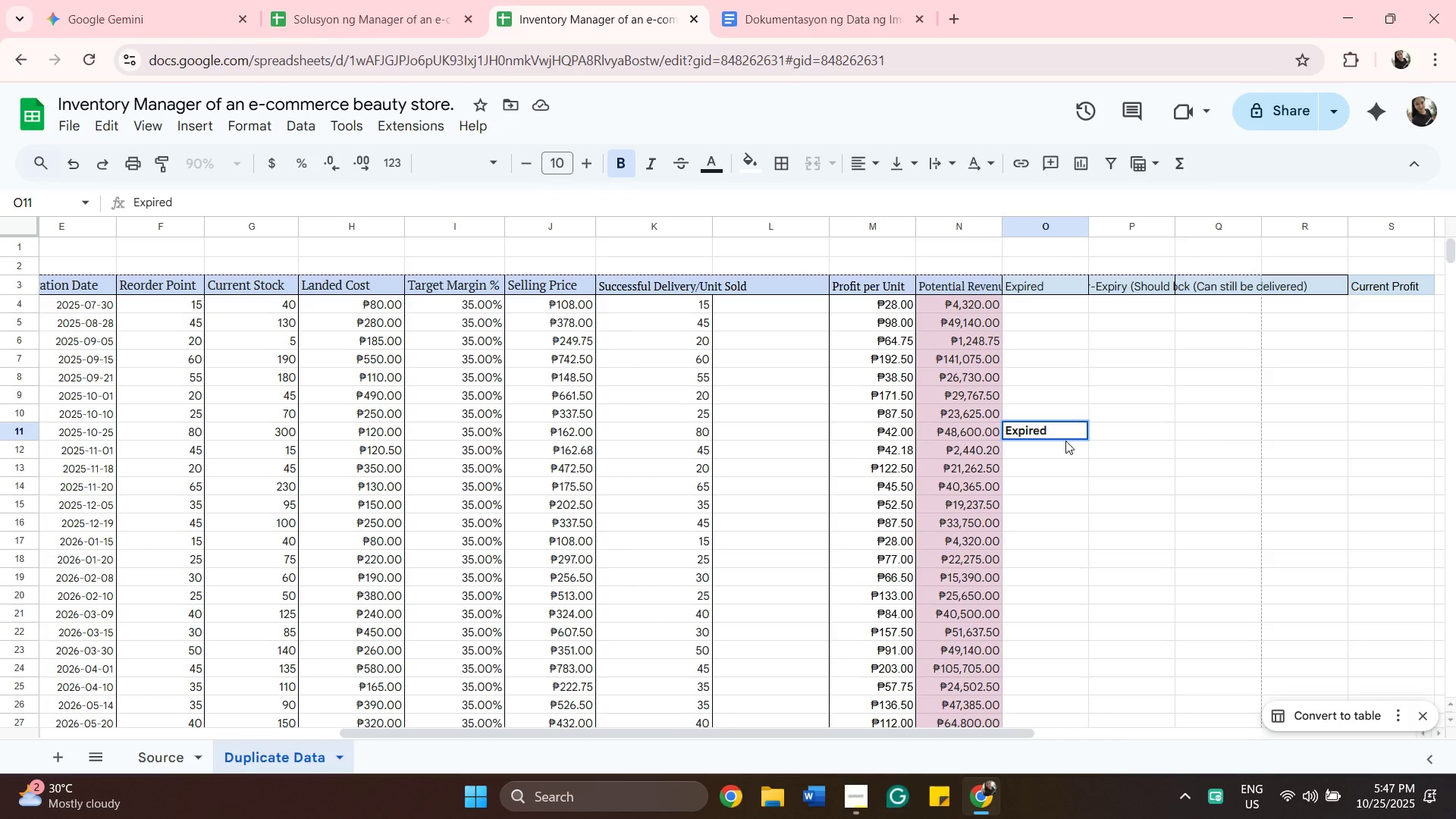 
left_click([1065, 441])
 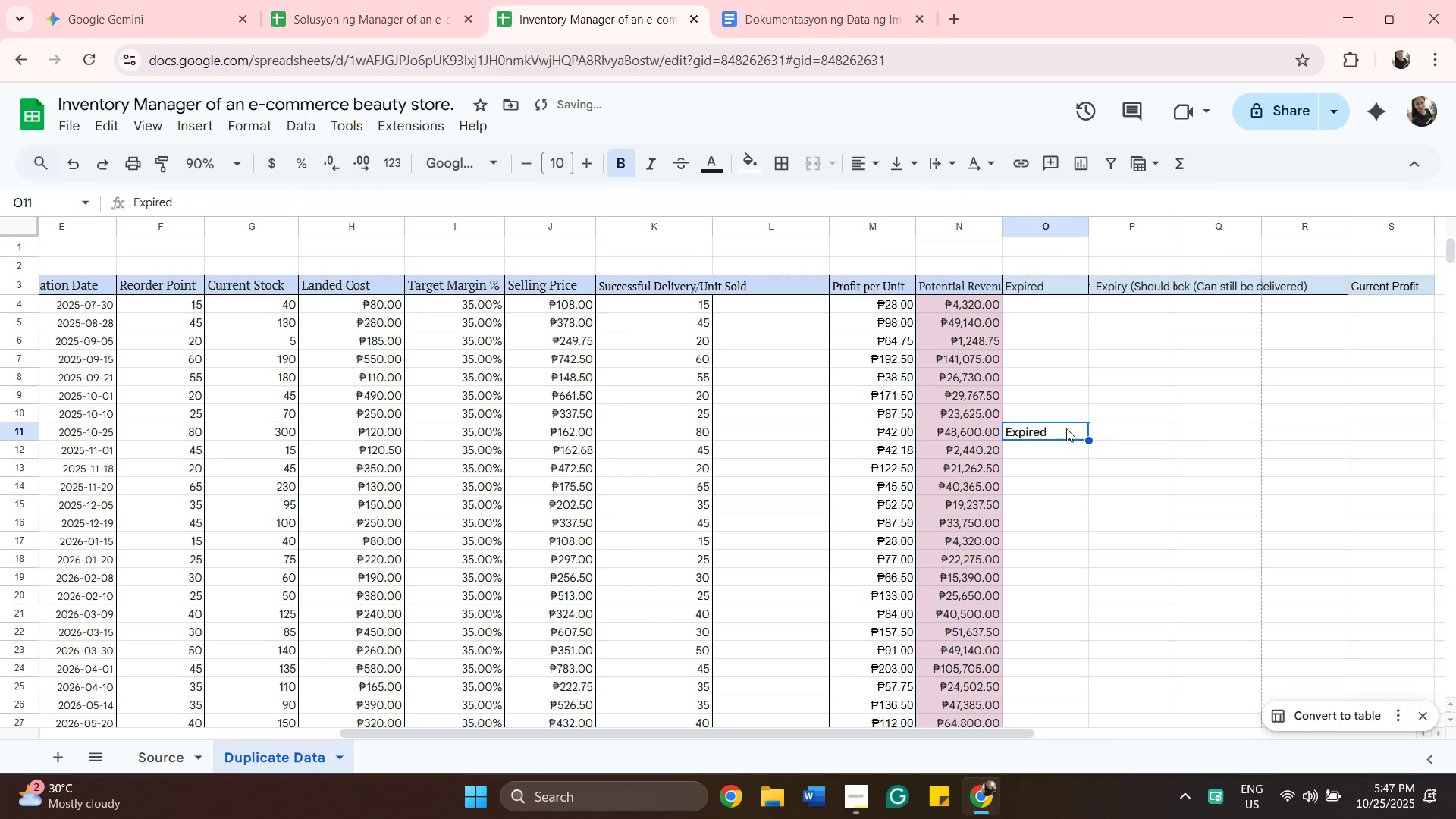 
left_click([1066, 428])
 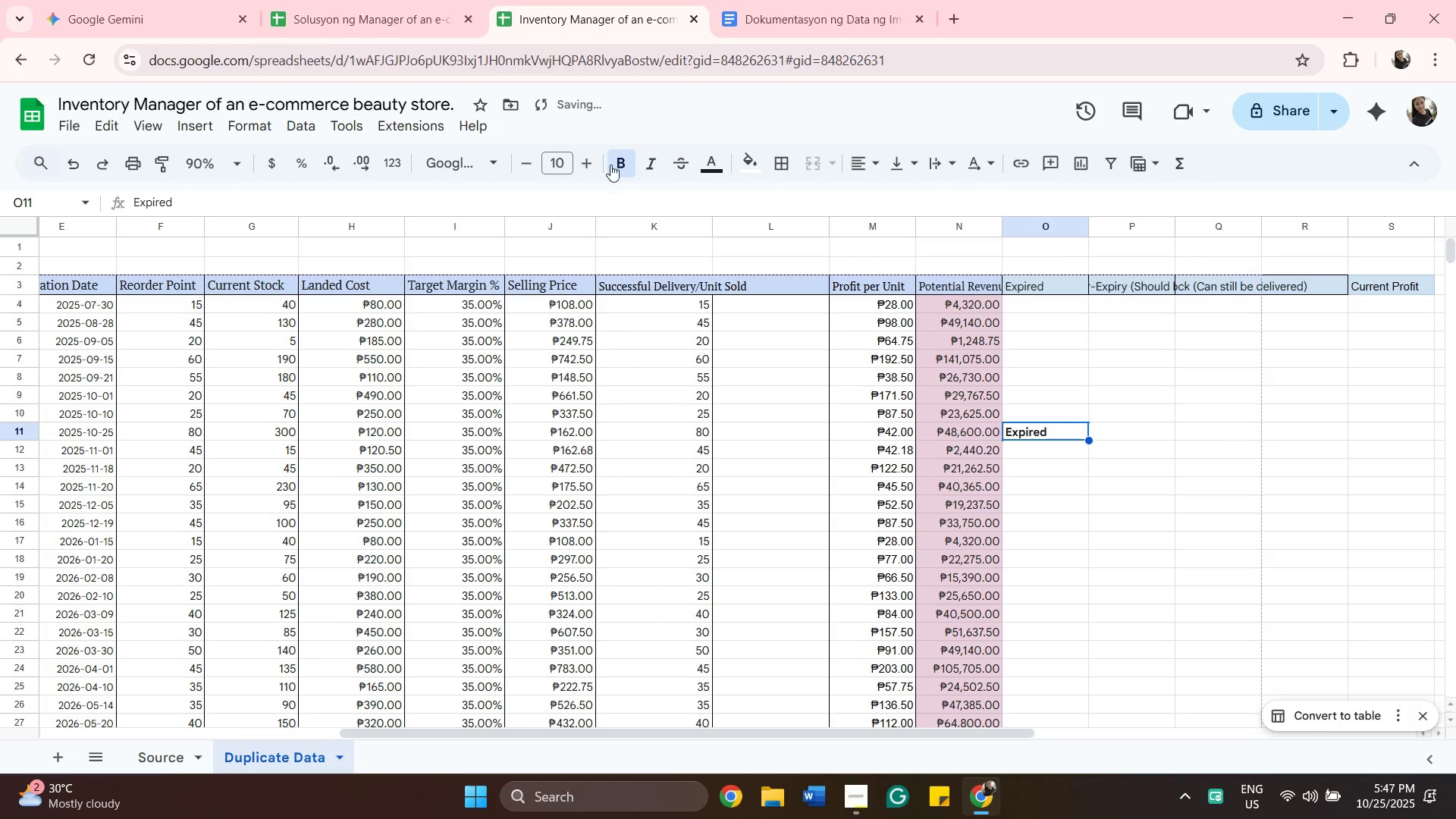 
left_click([620, 165])
 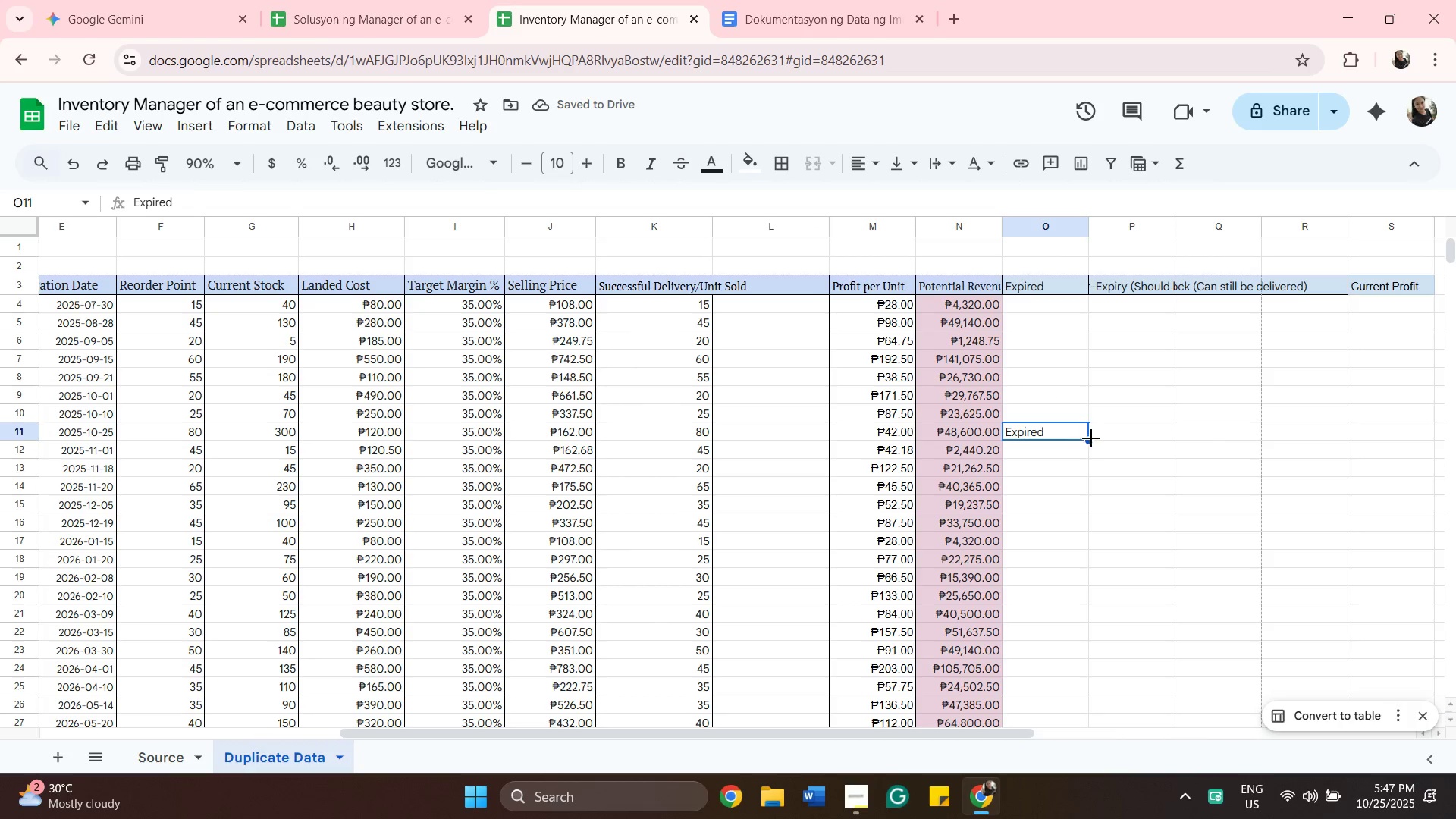 
left_click_drag(start_coordinate=[1090, 438], to_coordinate=[1085, 309])
 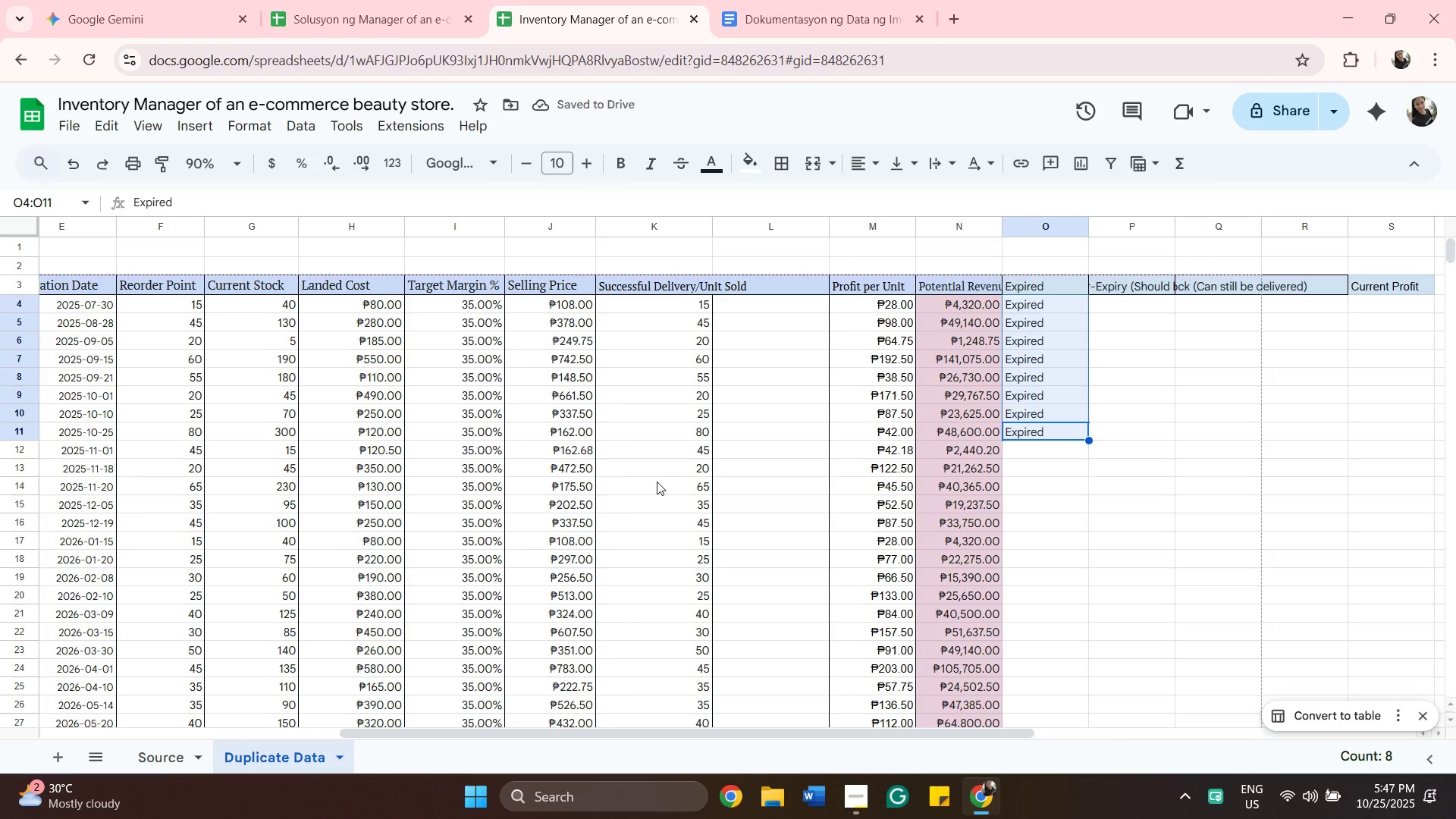 
left_click_drag(start_coordinate=[620, 730], to_coordinate=[523, 705])
 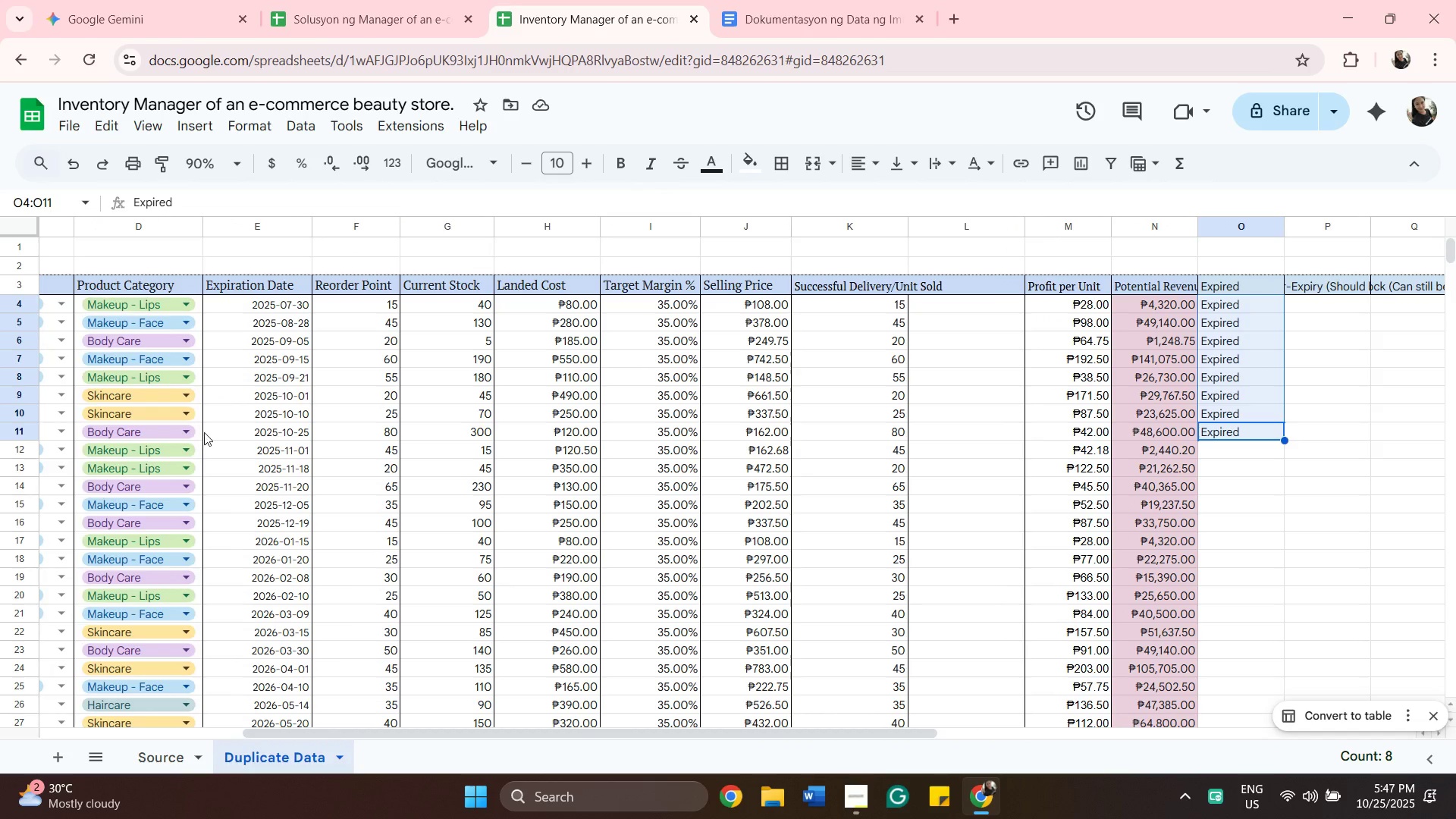 
wait(6.26)
 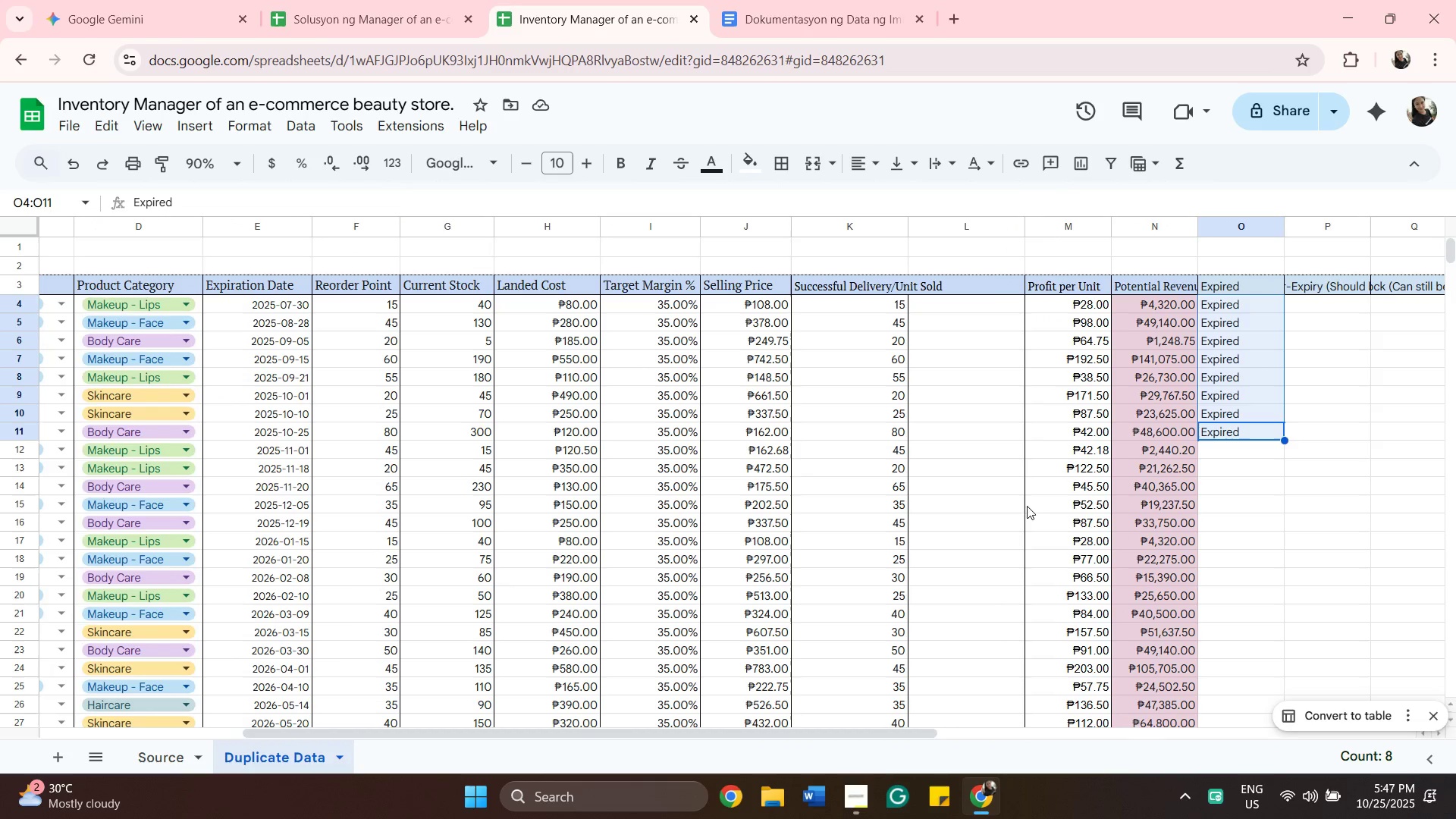 
left_click_drag(start_coordinate=[17, 430], to_coordinate=[20, 429])
 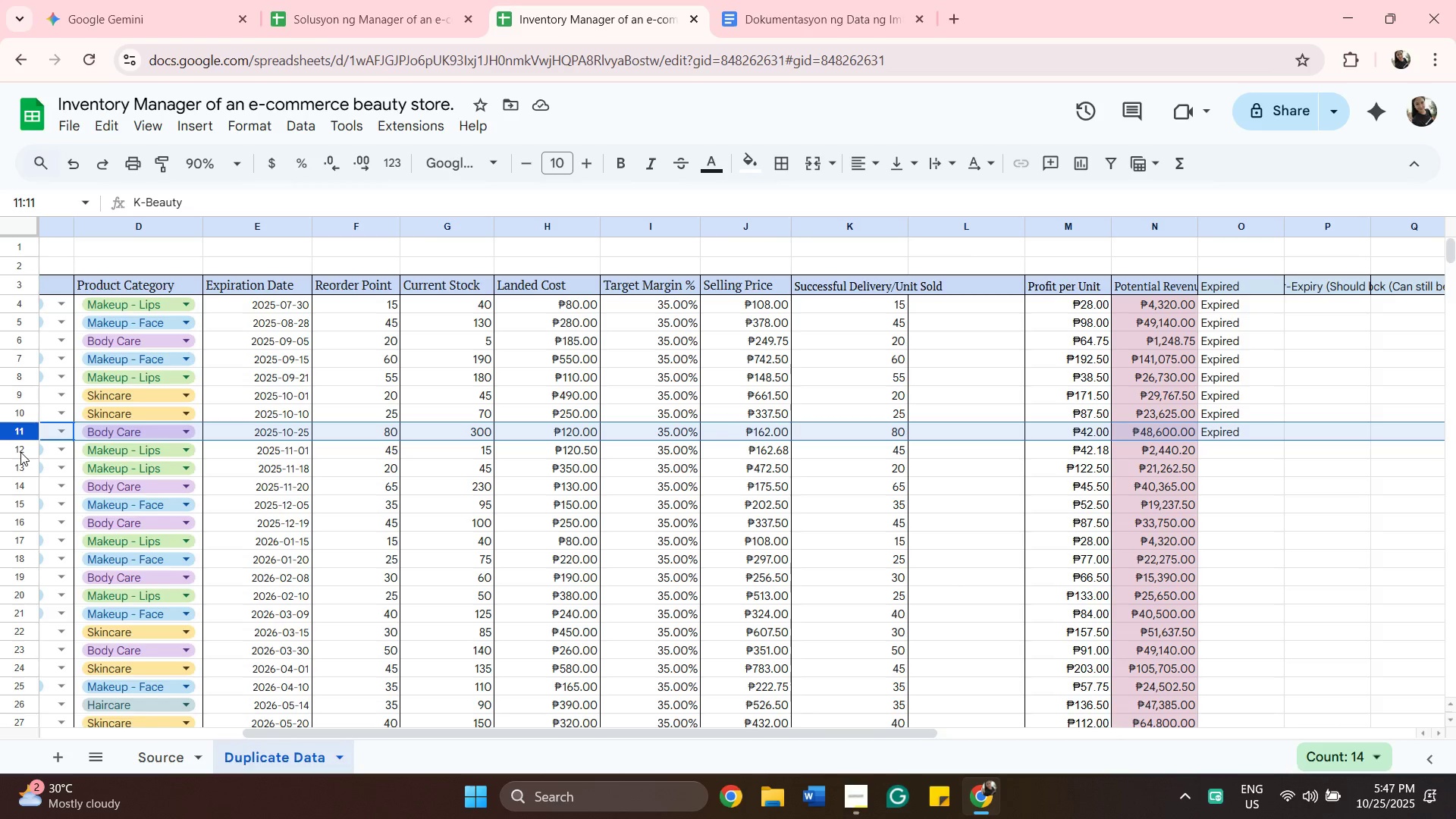 
left_click([20, 452])
 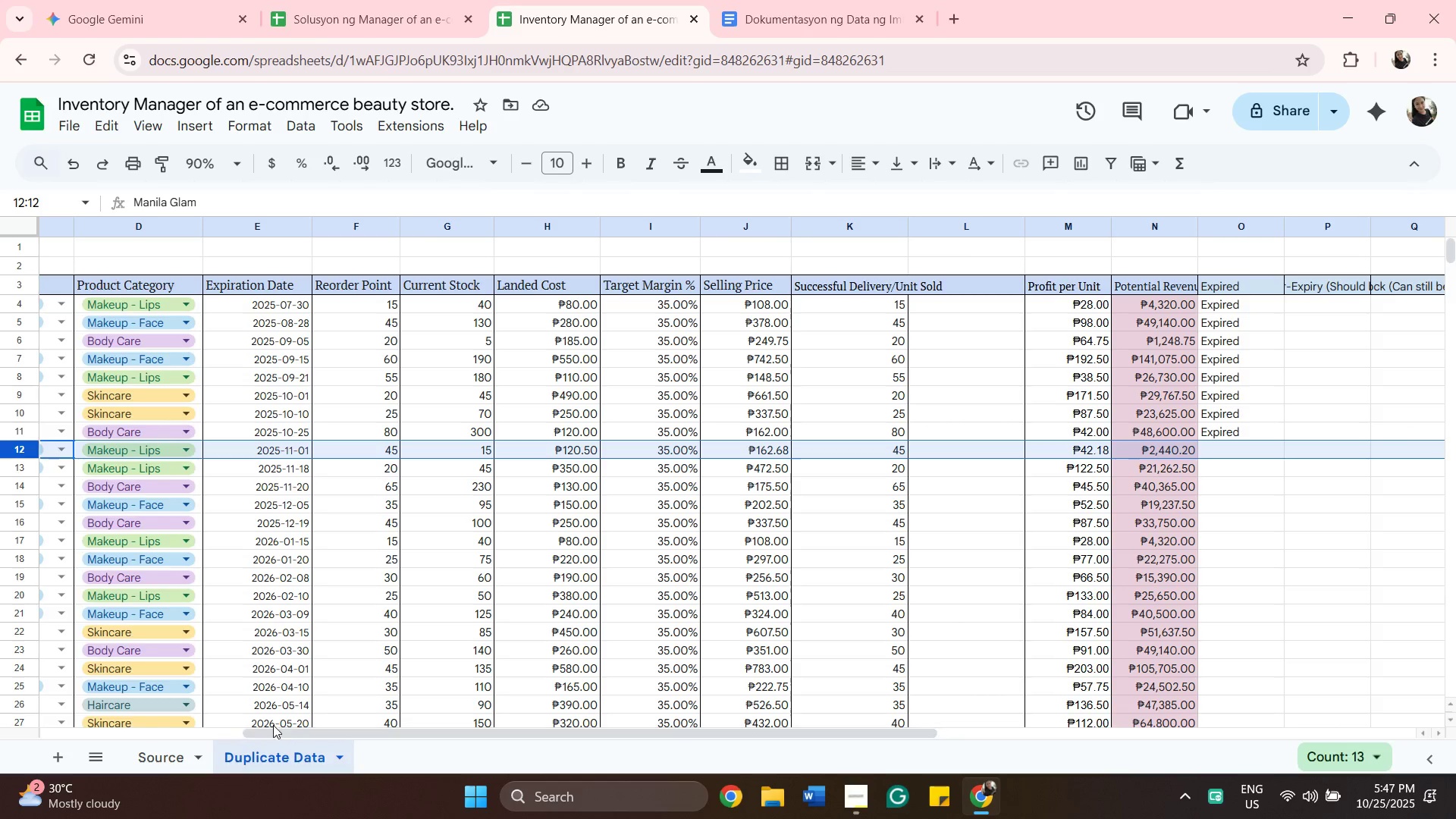 
wait(6.61)
 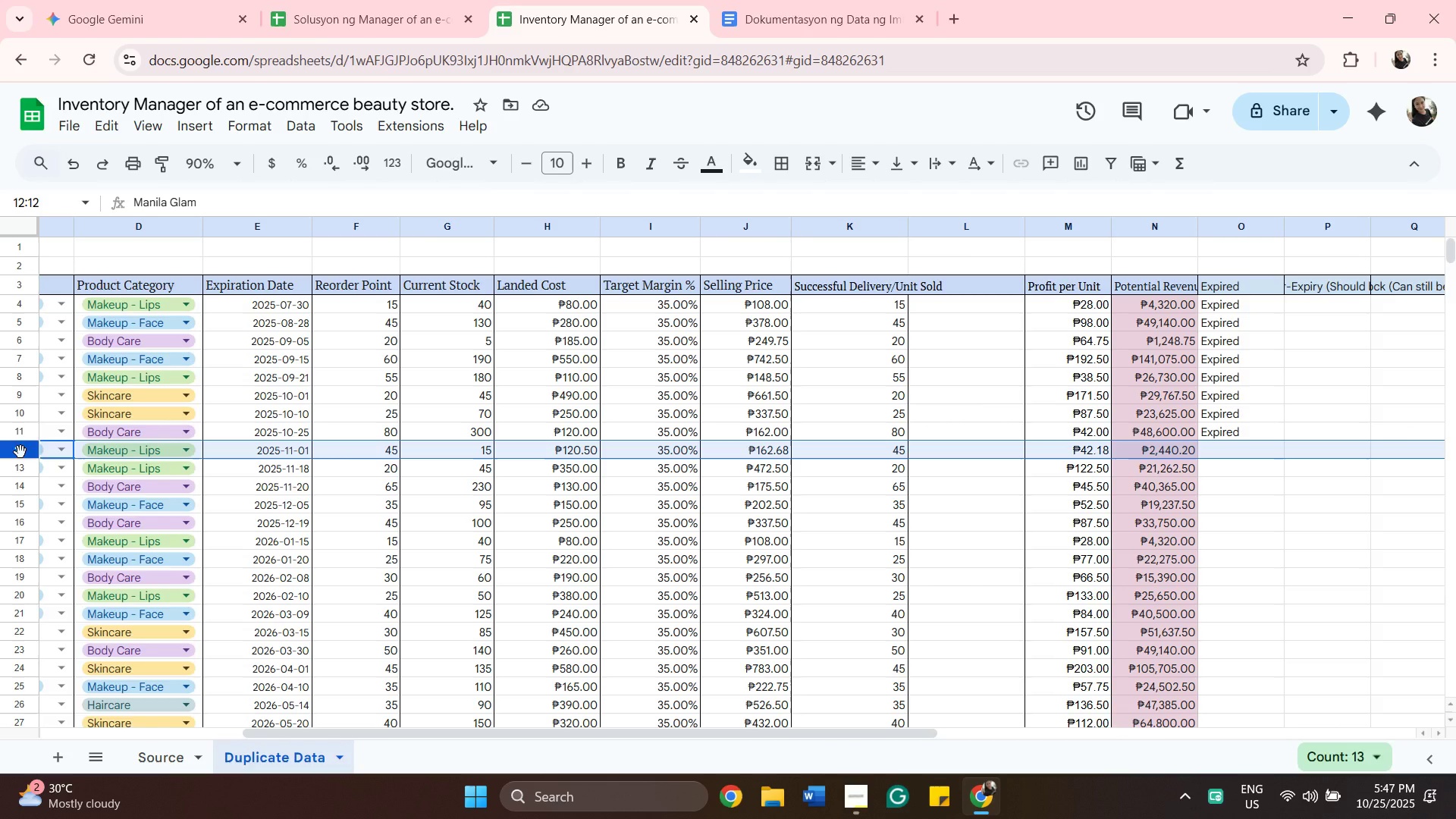 
left_click([358, 27])
 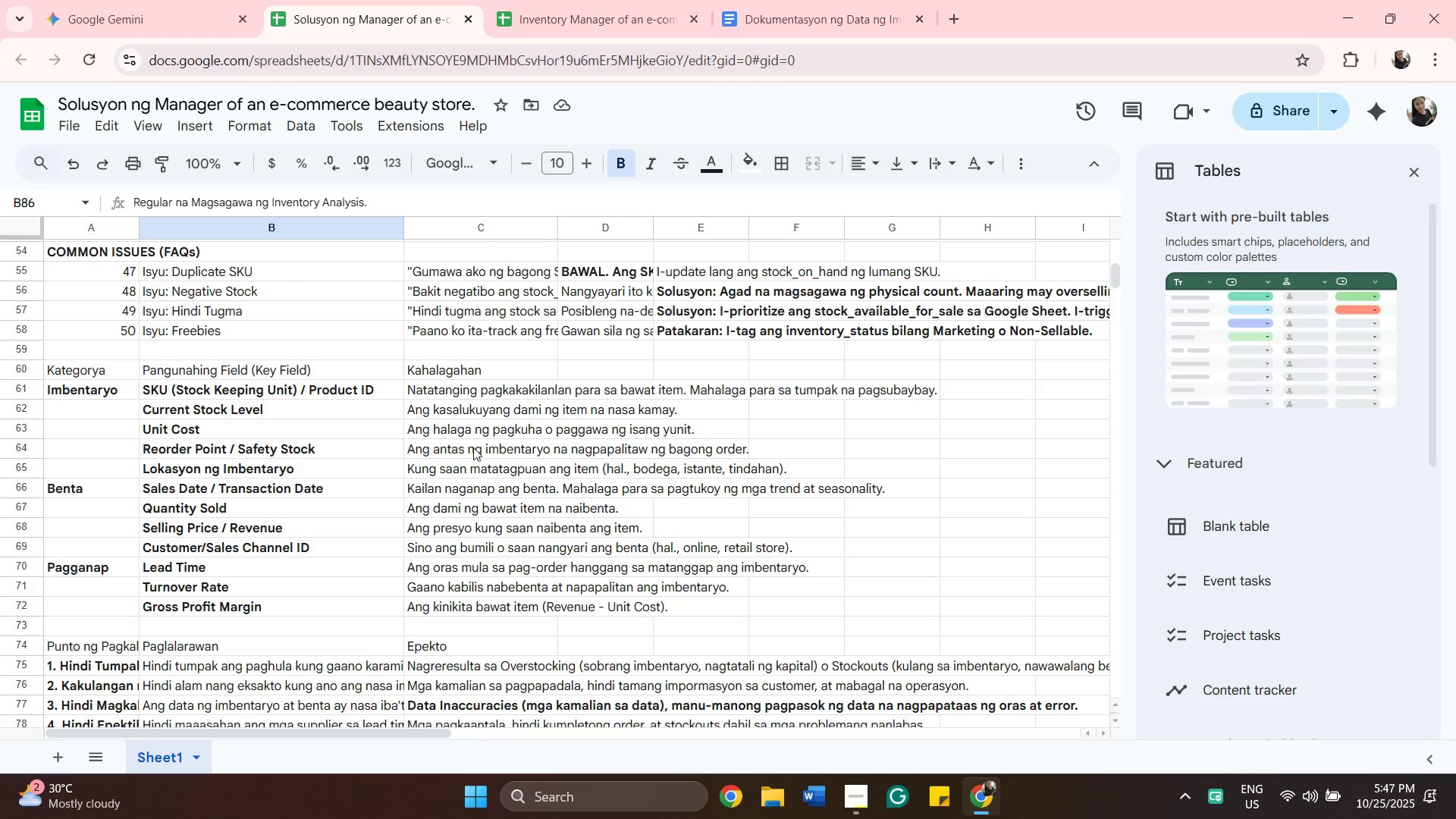 
scroll: coordinate [656, 603], scroll_direction: down, amount: 6.0
 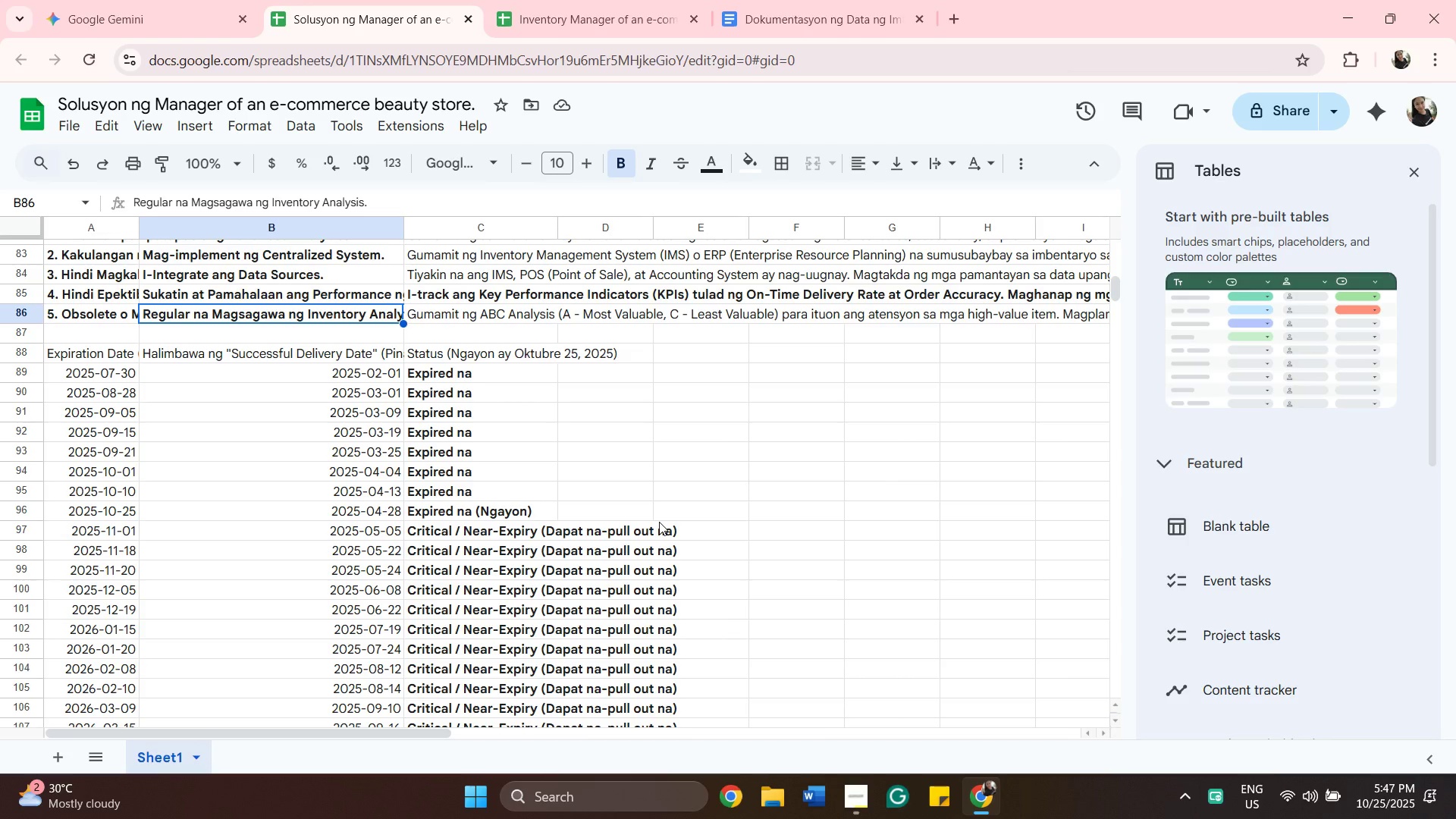 
wait(6.61)
 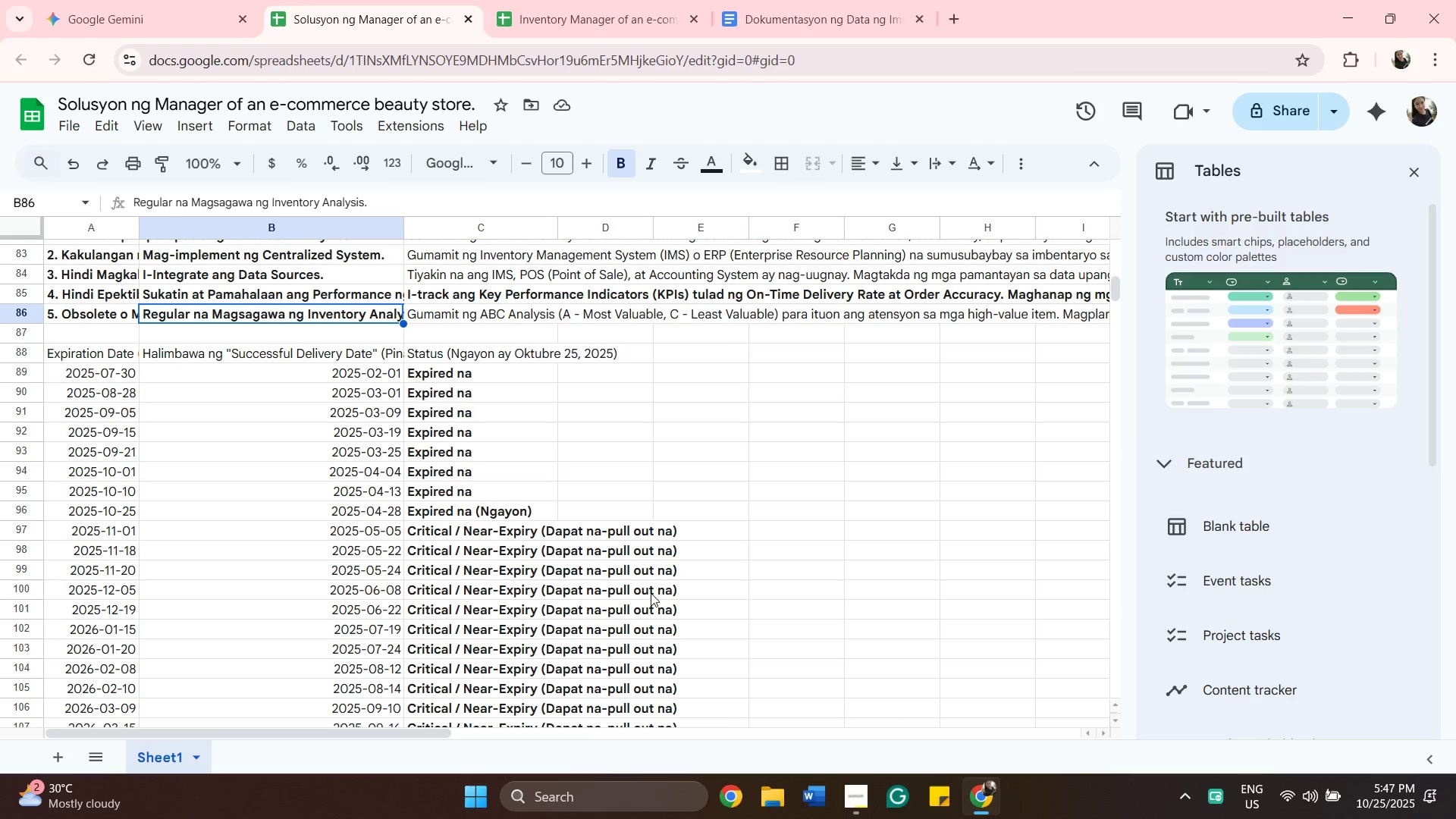 
scroll: coordinate [659, 522], scroll_direction: down, amount: 3.0
 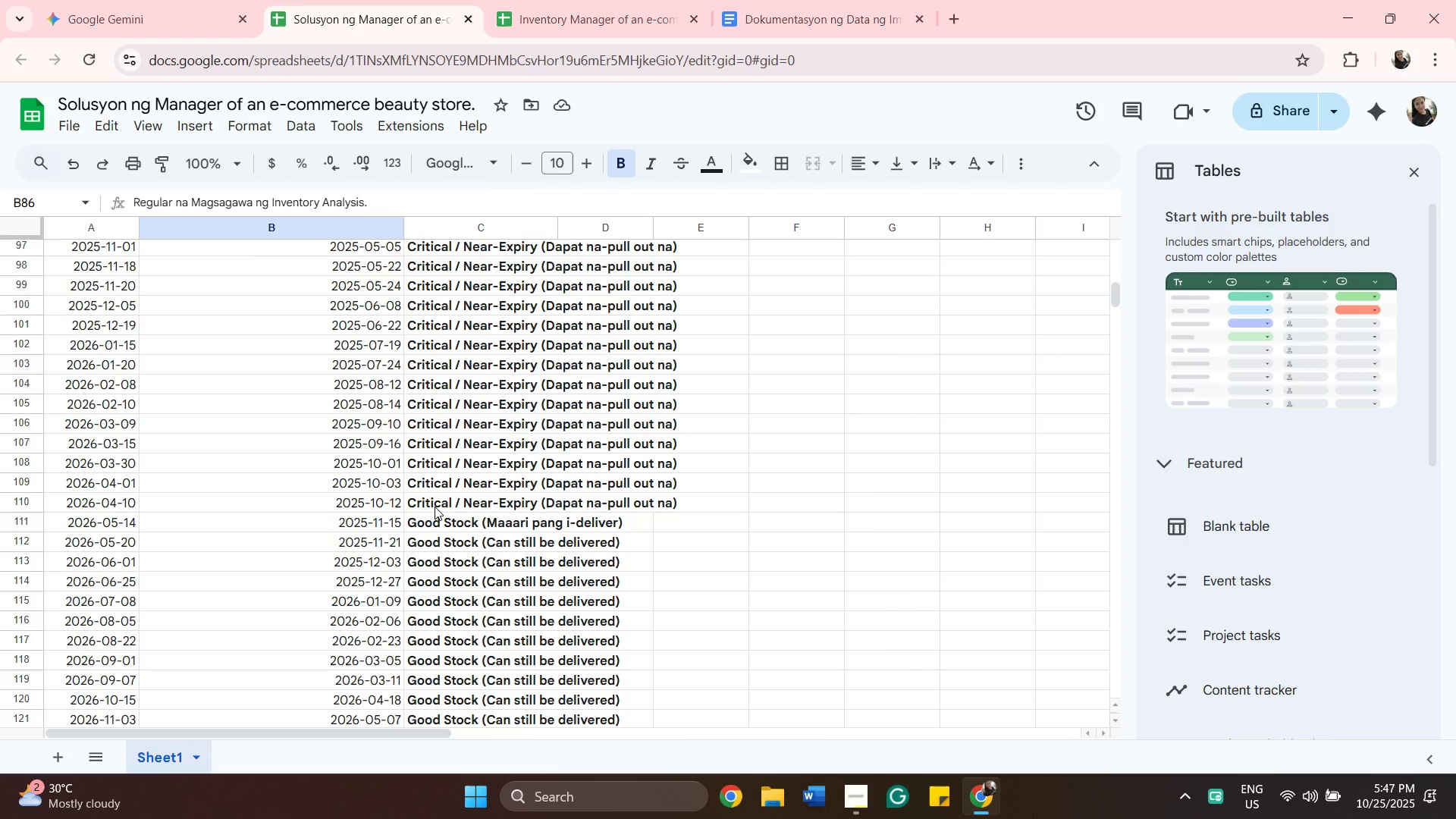 
wait(8.63)
 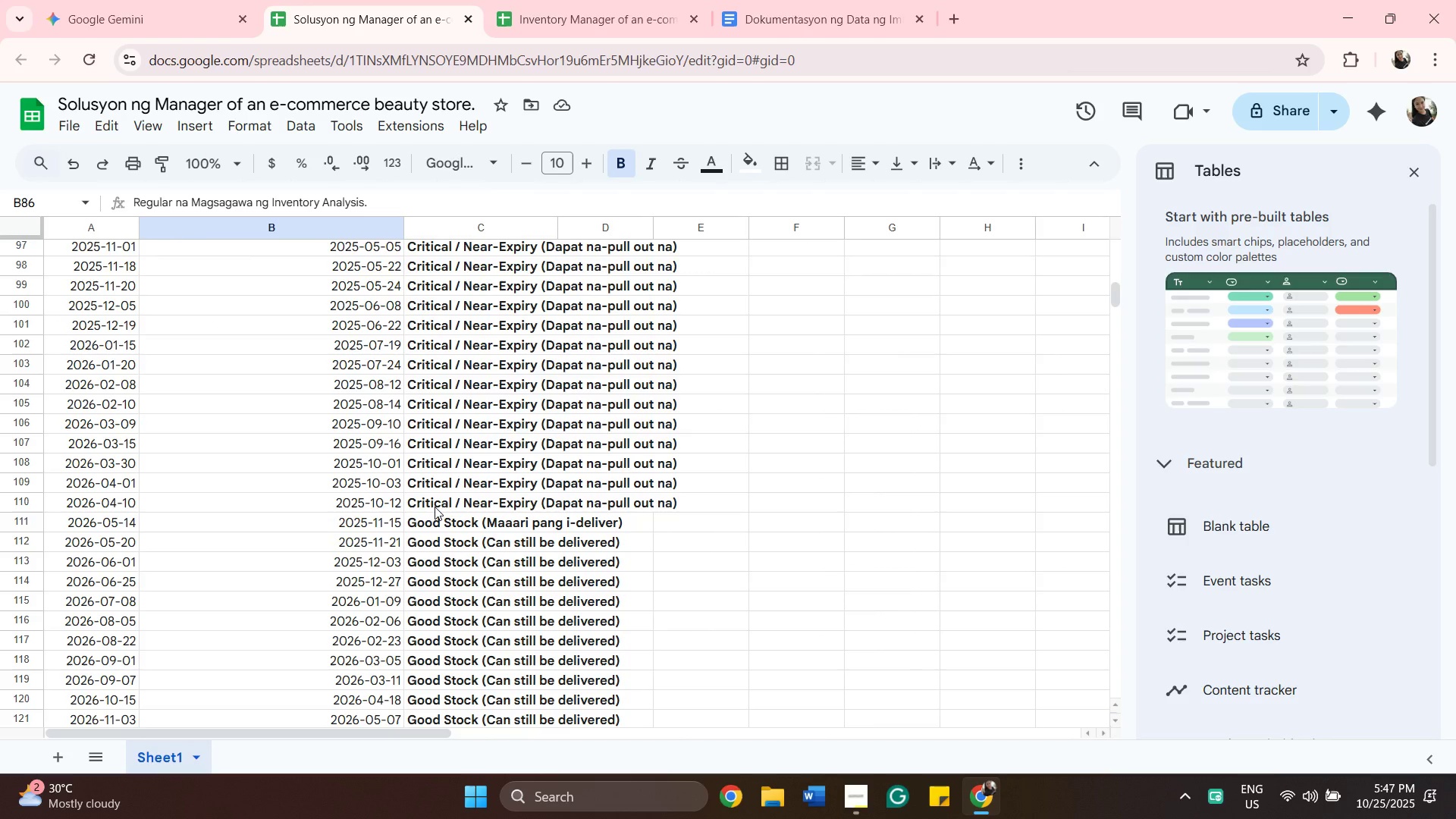 
left_click([571, 6])
 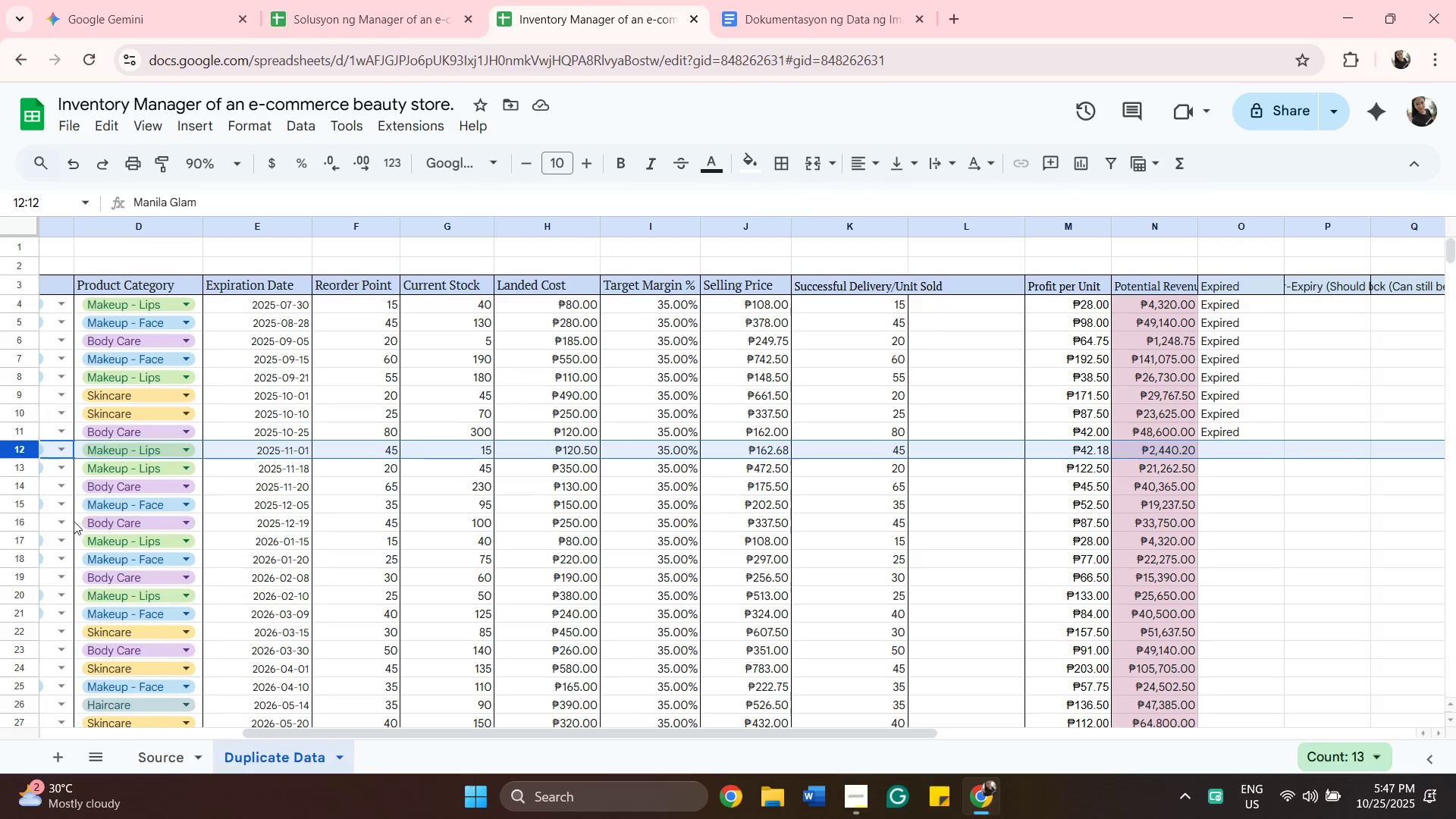 
wait(7.88)
 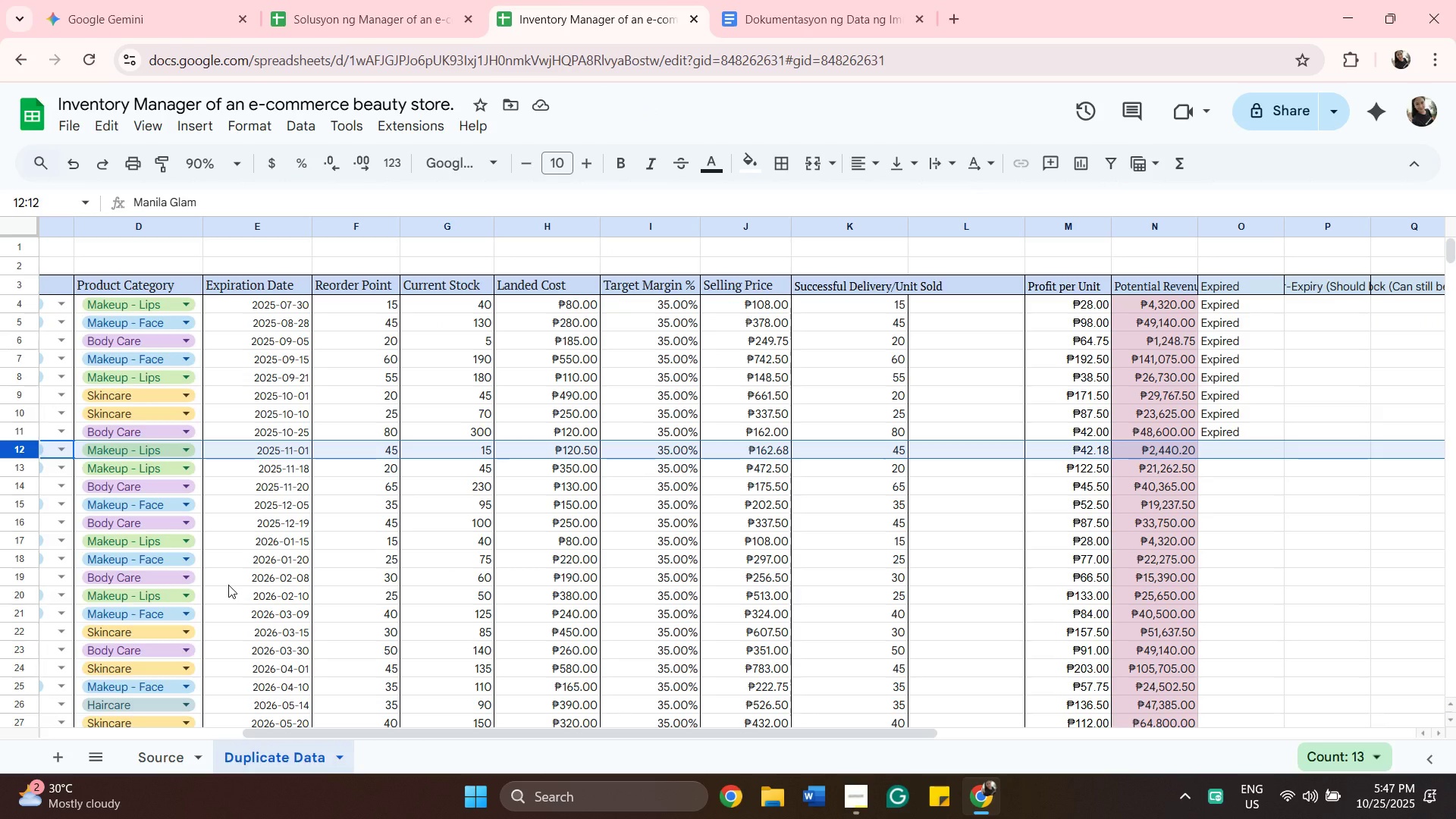 
left_click([15, 521])
 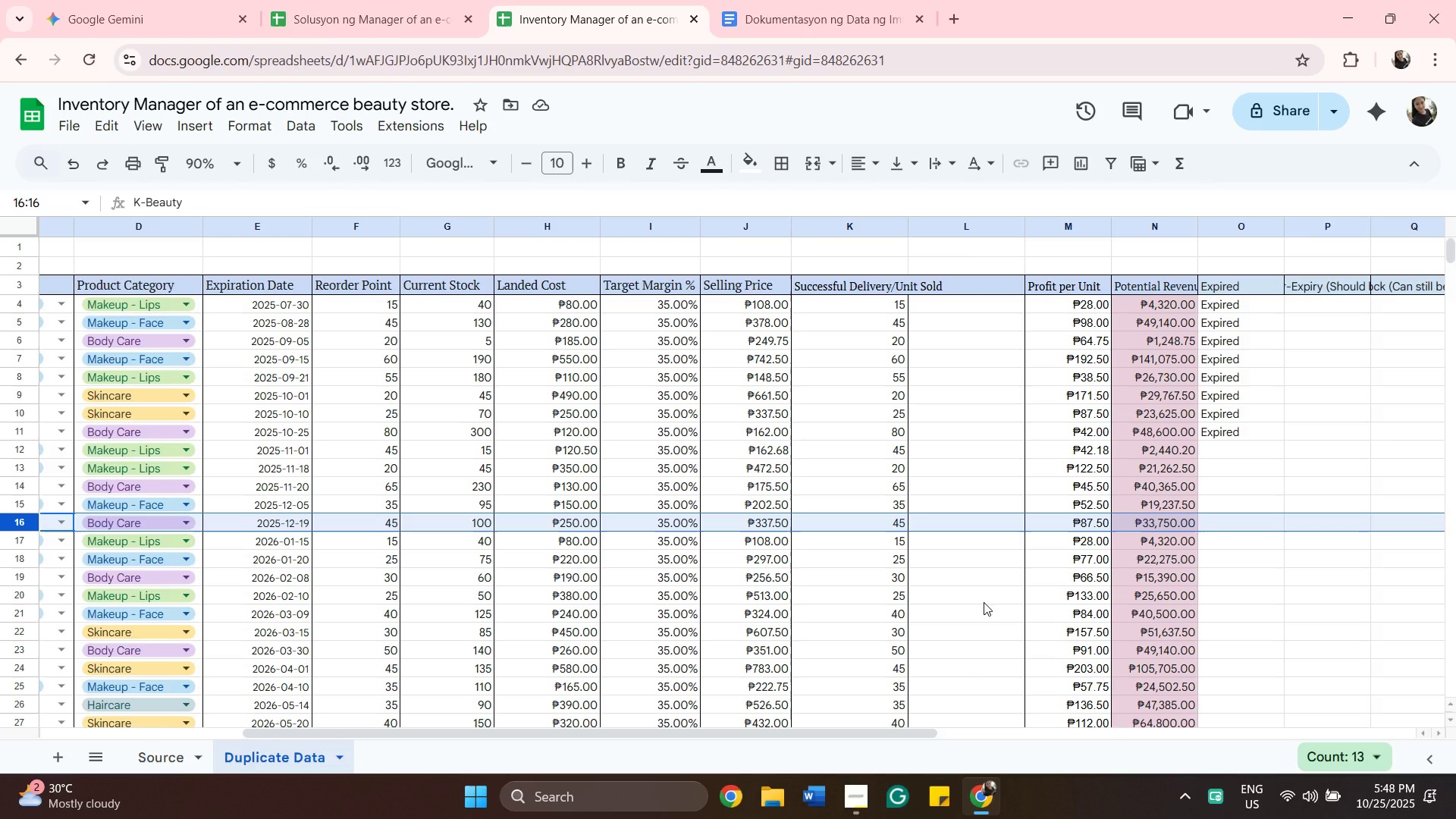 
wait(6.55)
 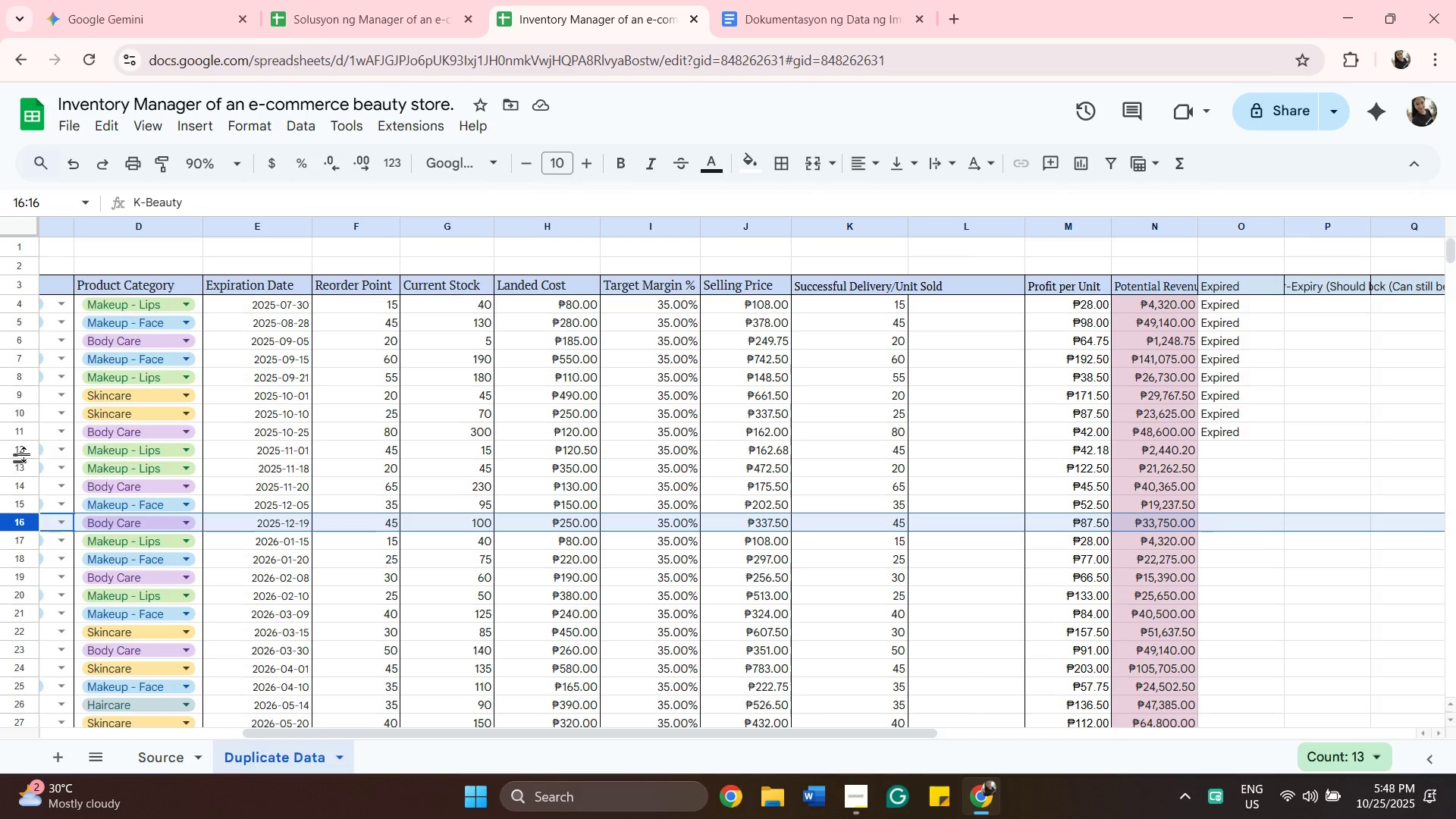 
left_click([1225, 518])
 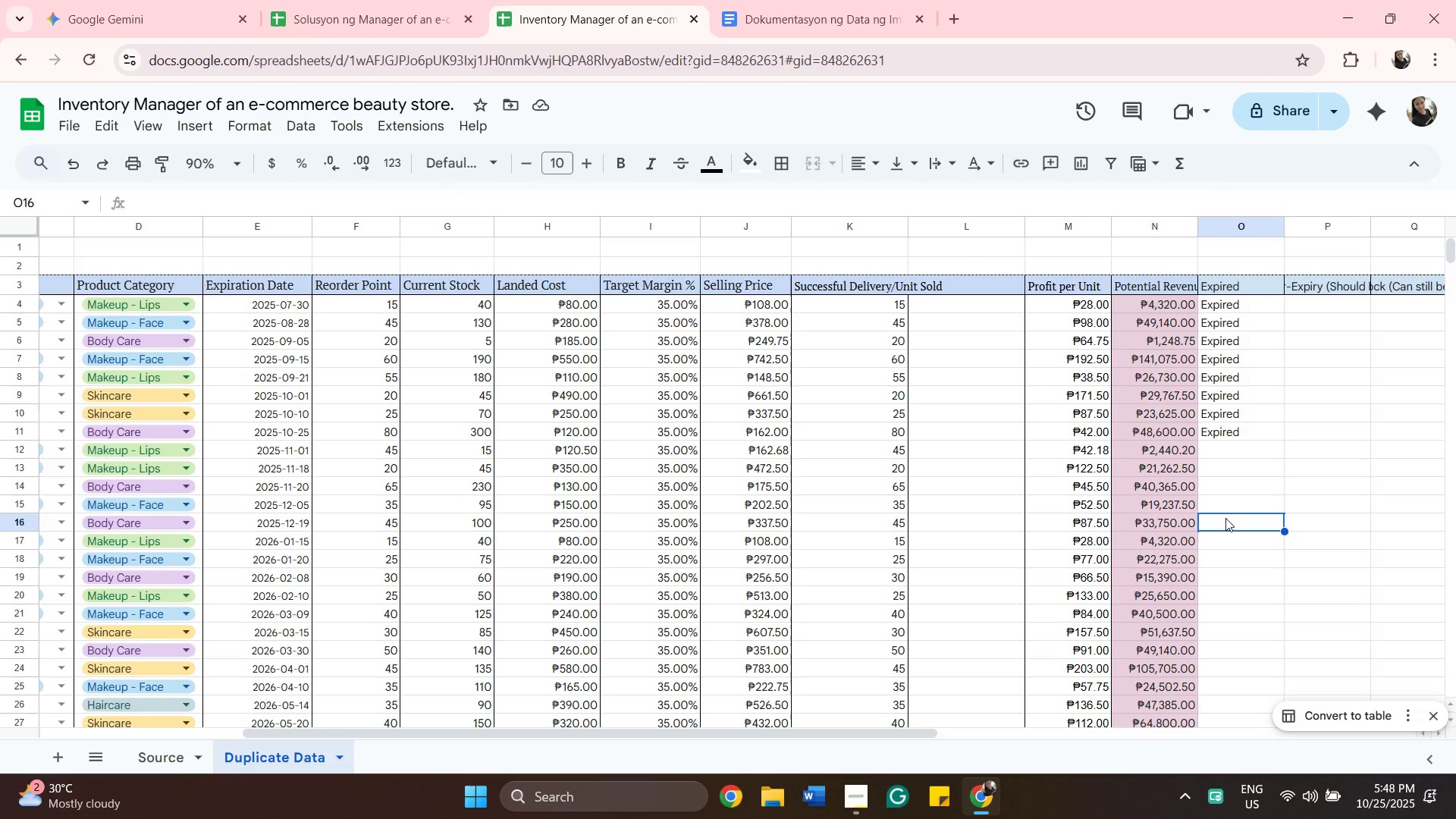 
type(N)
key(Backspace)
type(n)
key(Backspace)
type(Near Expiry)
 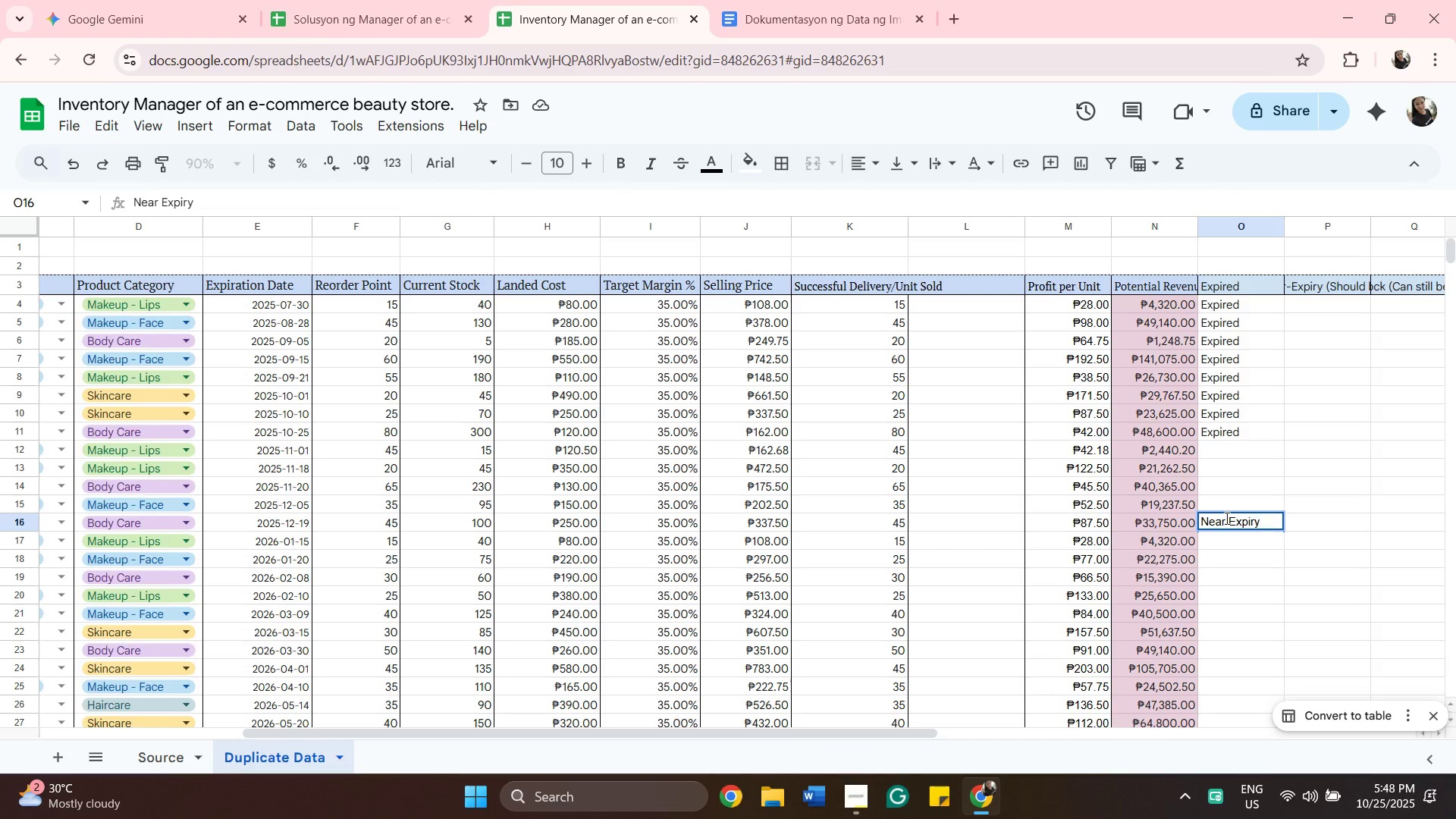 
wait(5.21)
 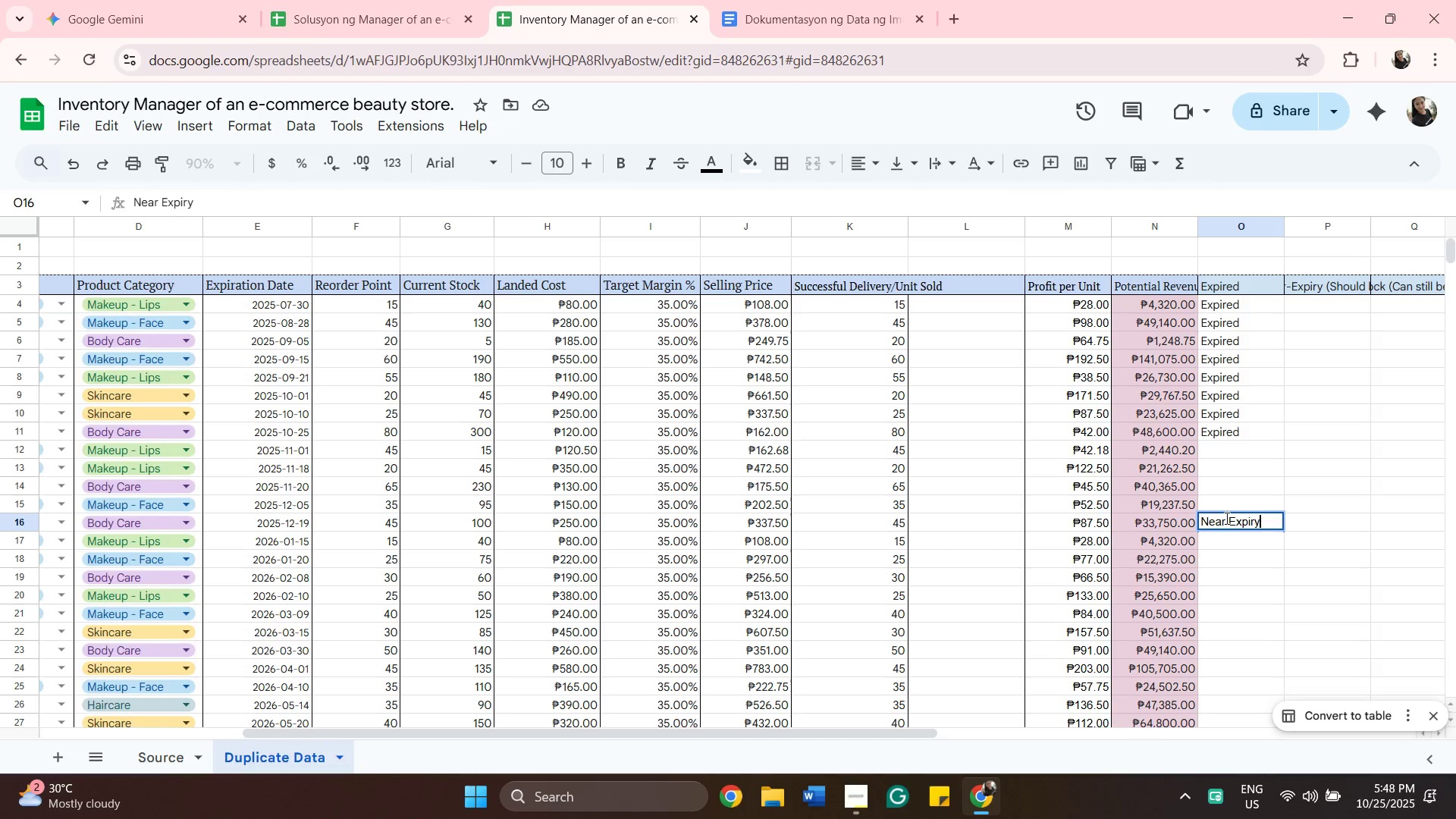 
left_click_drag(start_coordinate=[902, 737], to_coordinate=[1117, 727])
 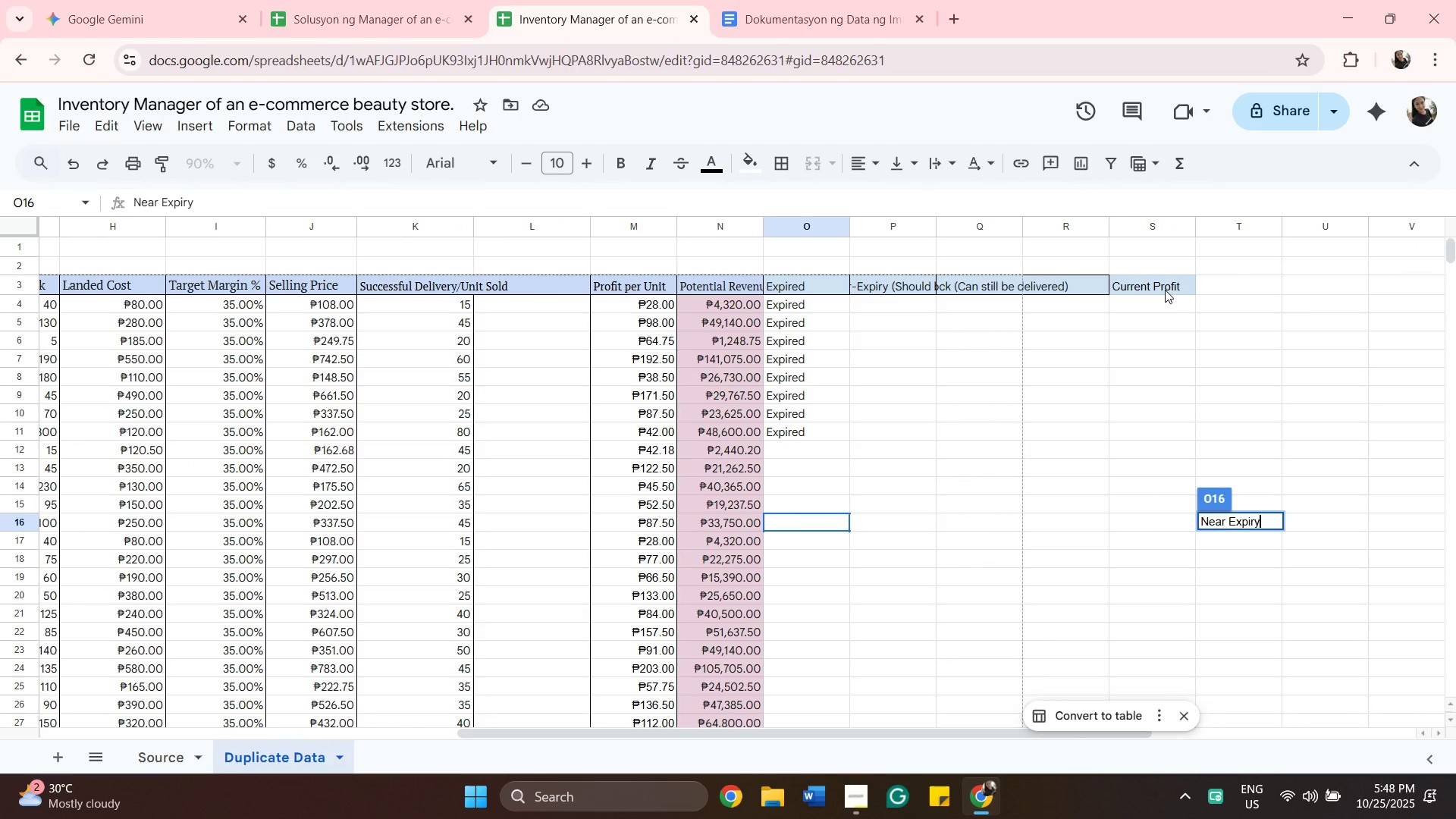 
left_click([1165, 290])
 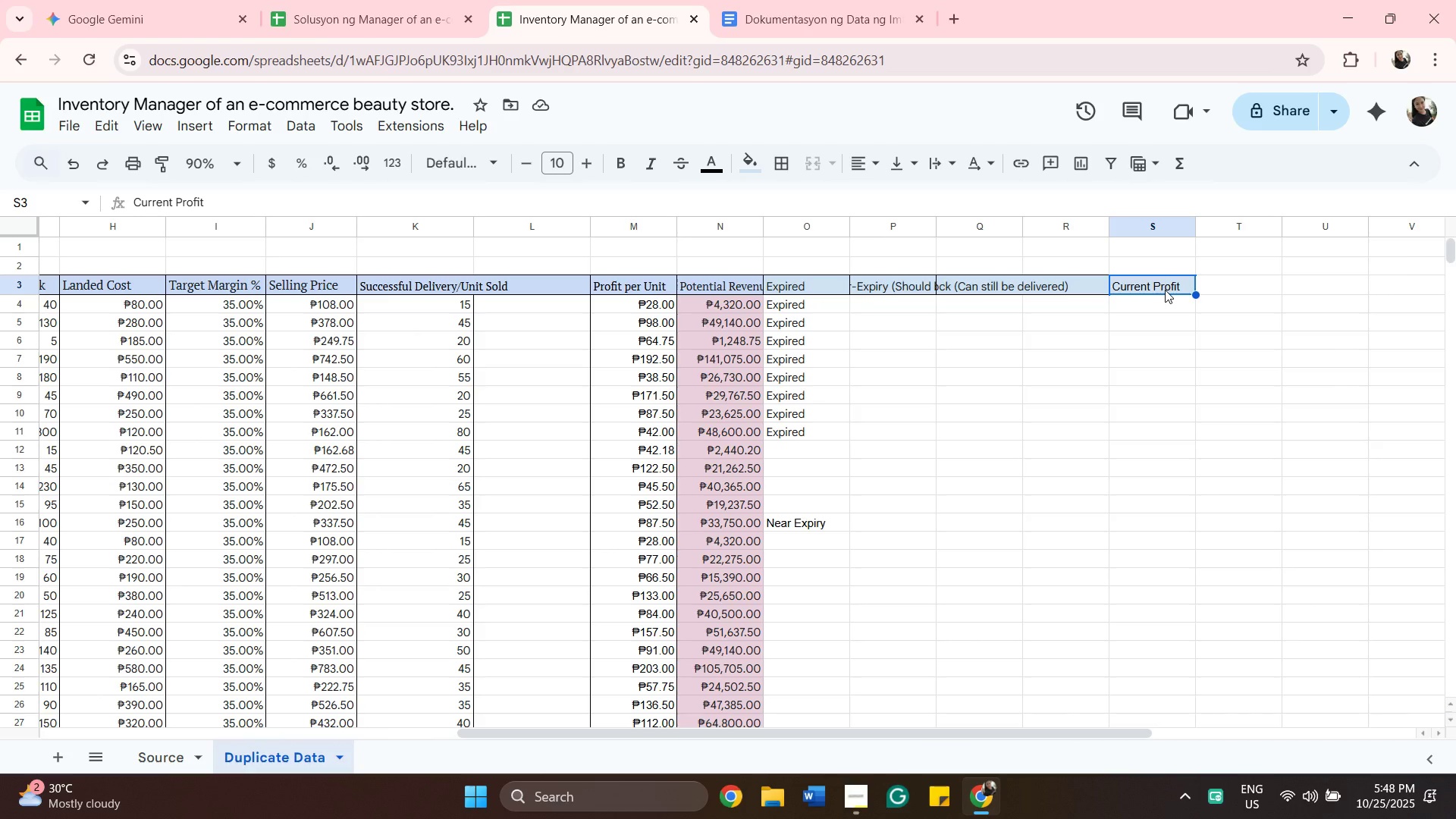 
wait(30.27)
 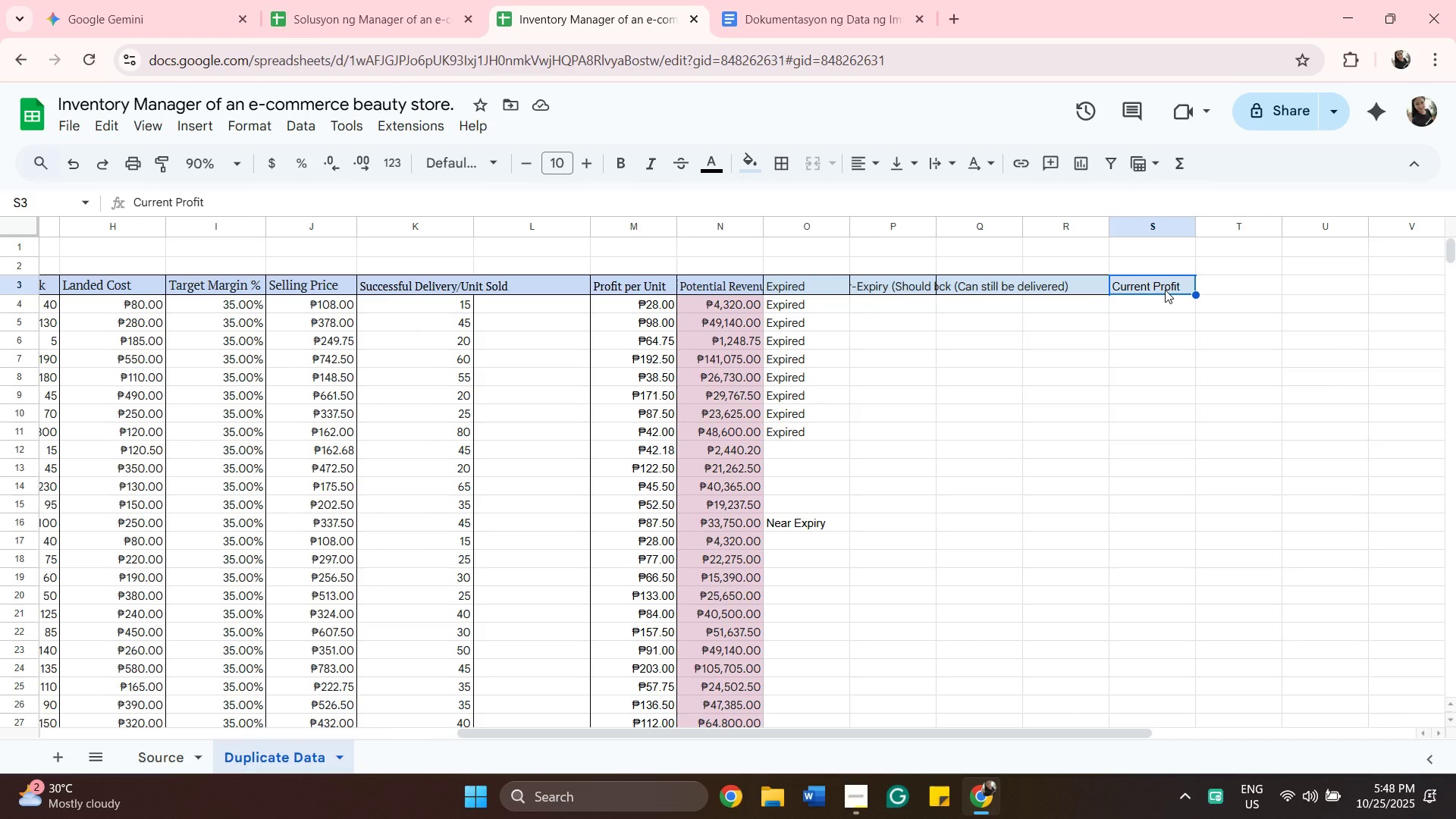 
scroll: coordinate [914, 398], scroll_direction: down, amount: 1.0
 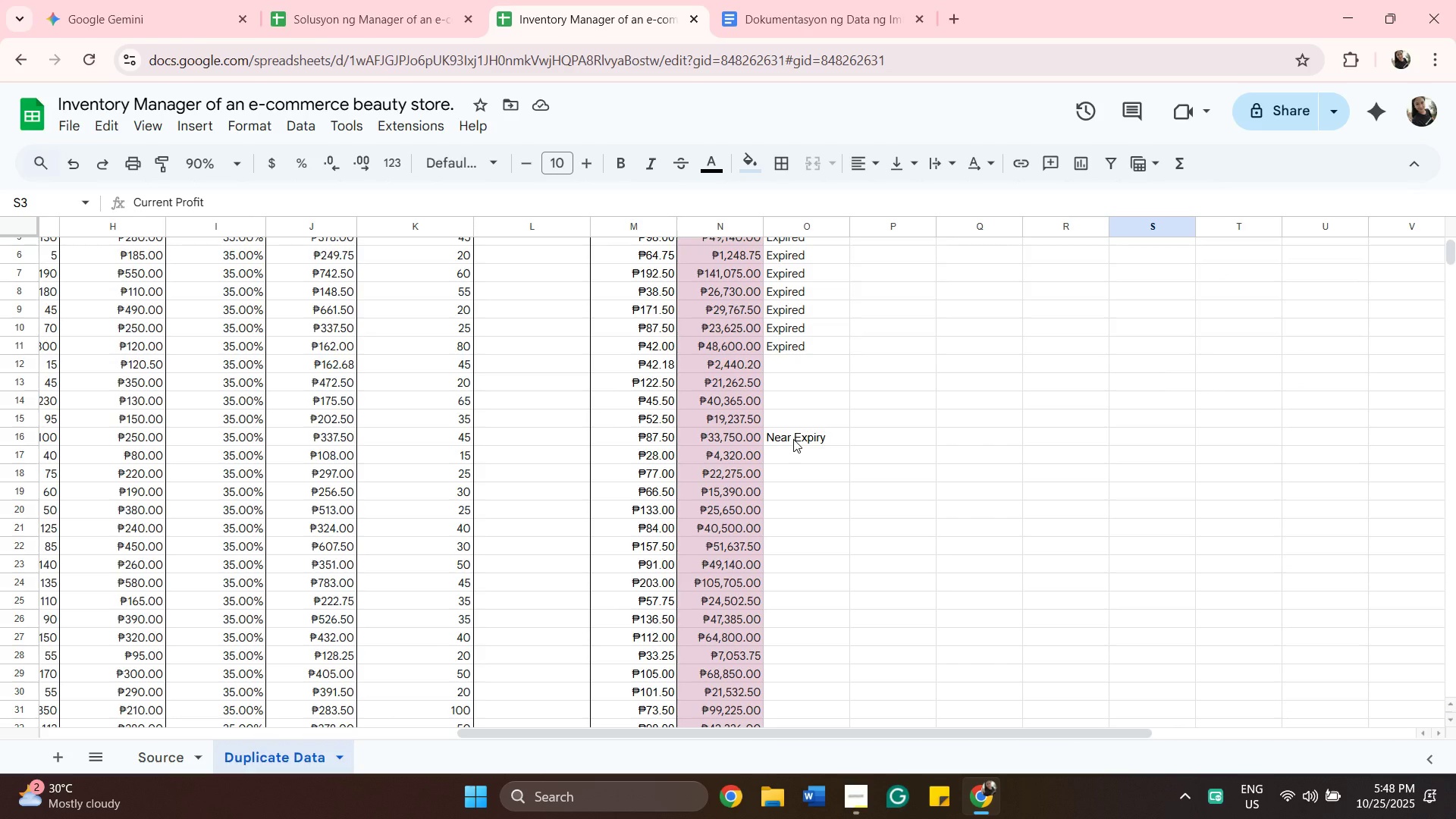 
left_click([793, 439])
 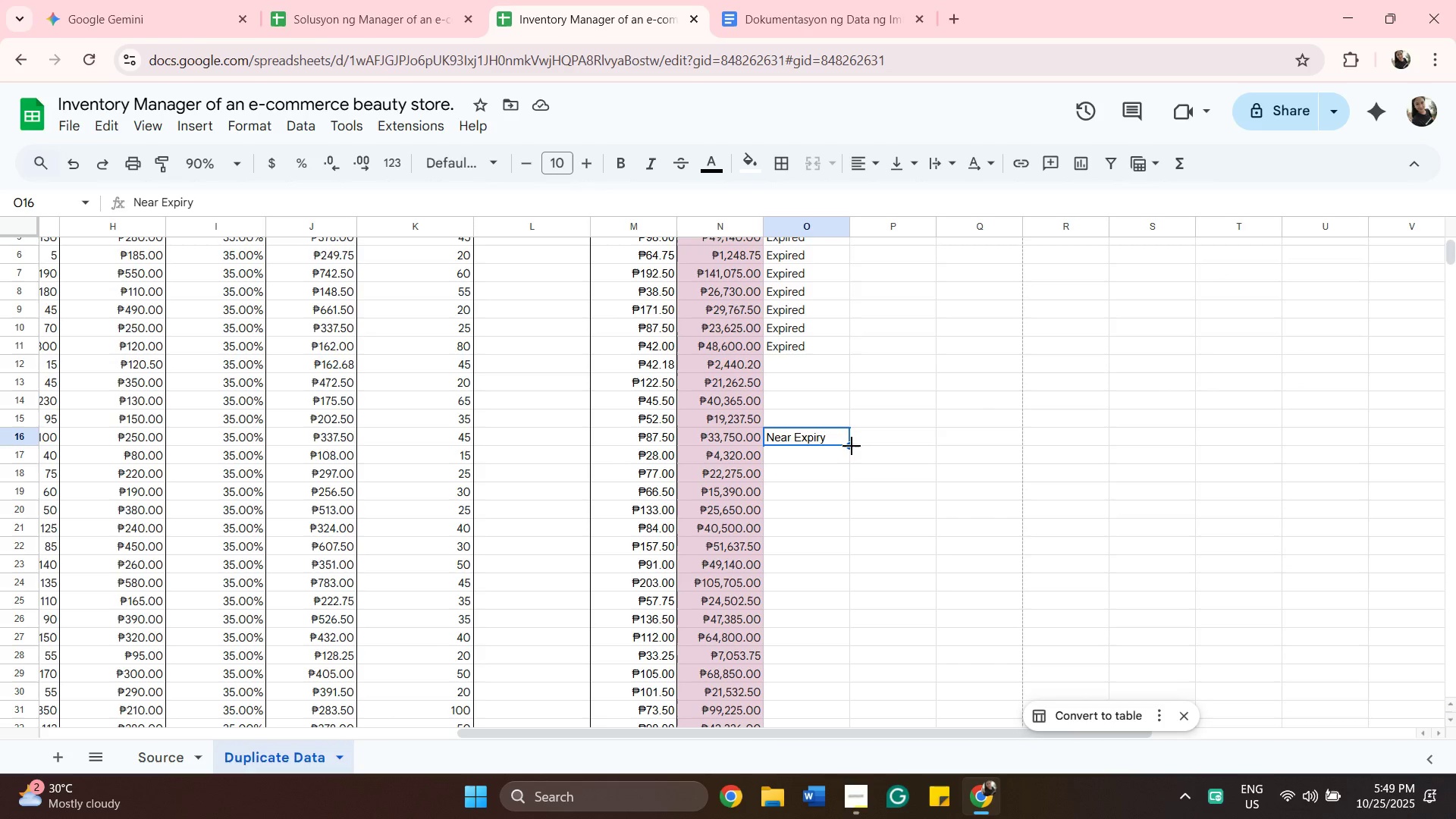 
left_click_drag(start_coordinate=[852, 446], to_coordinate=[827, 372])
 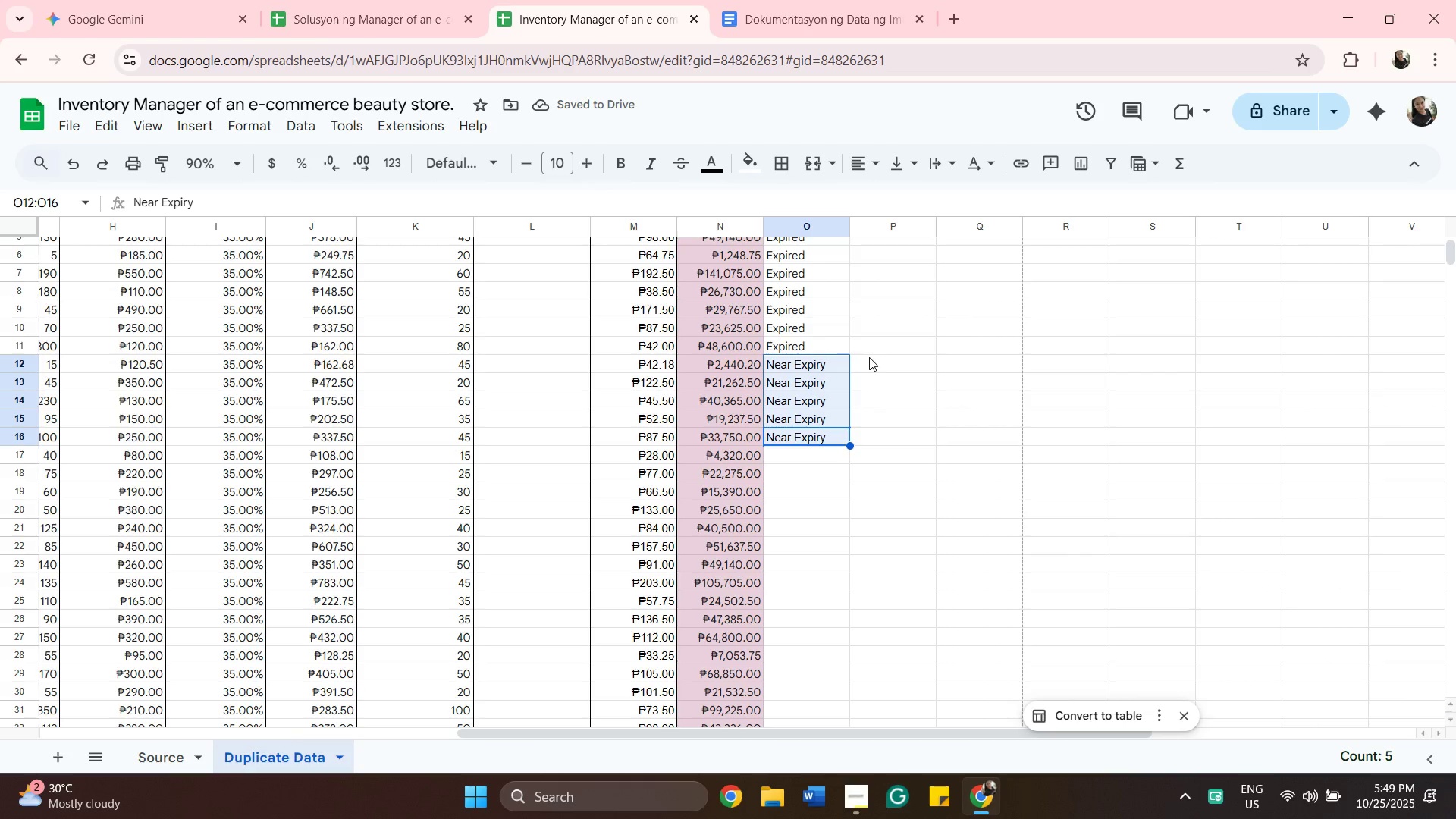 
scroll: coordinate [900, 349], scroll_direction: up, amount: 2.0
 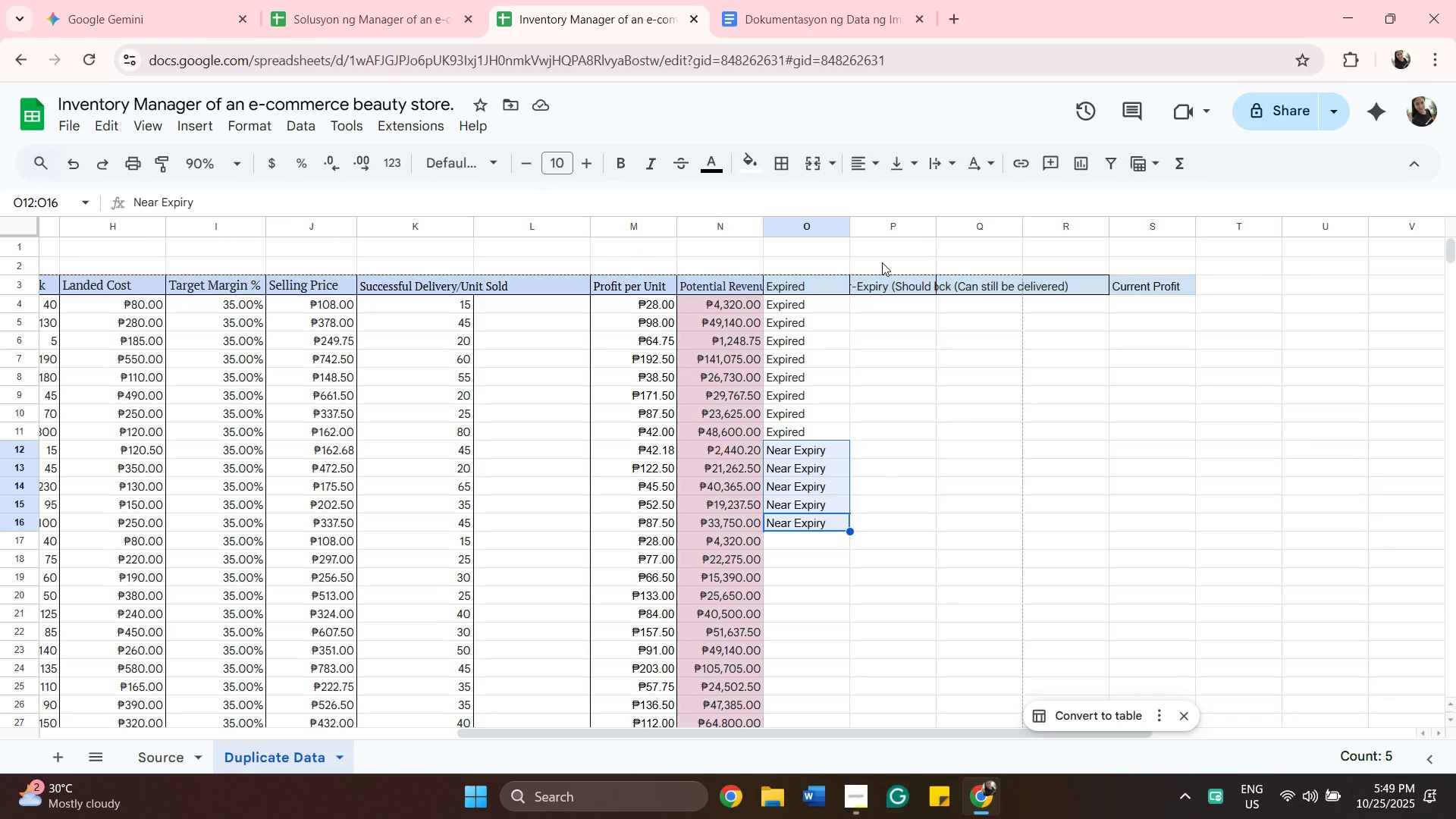 
left_click([882, 262])
 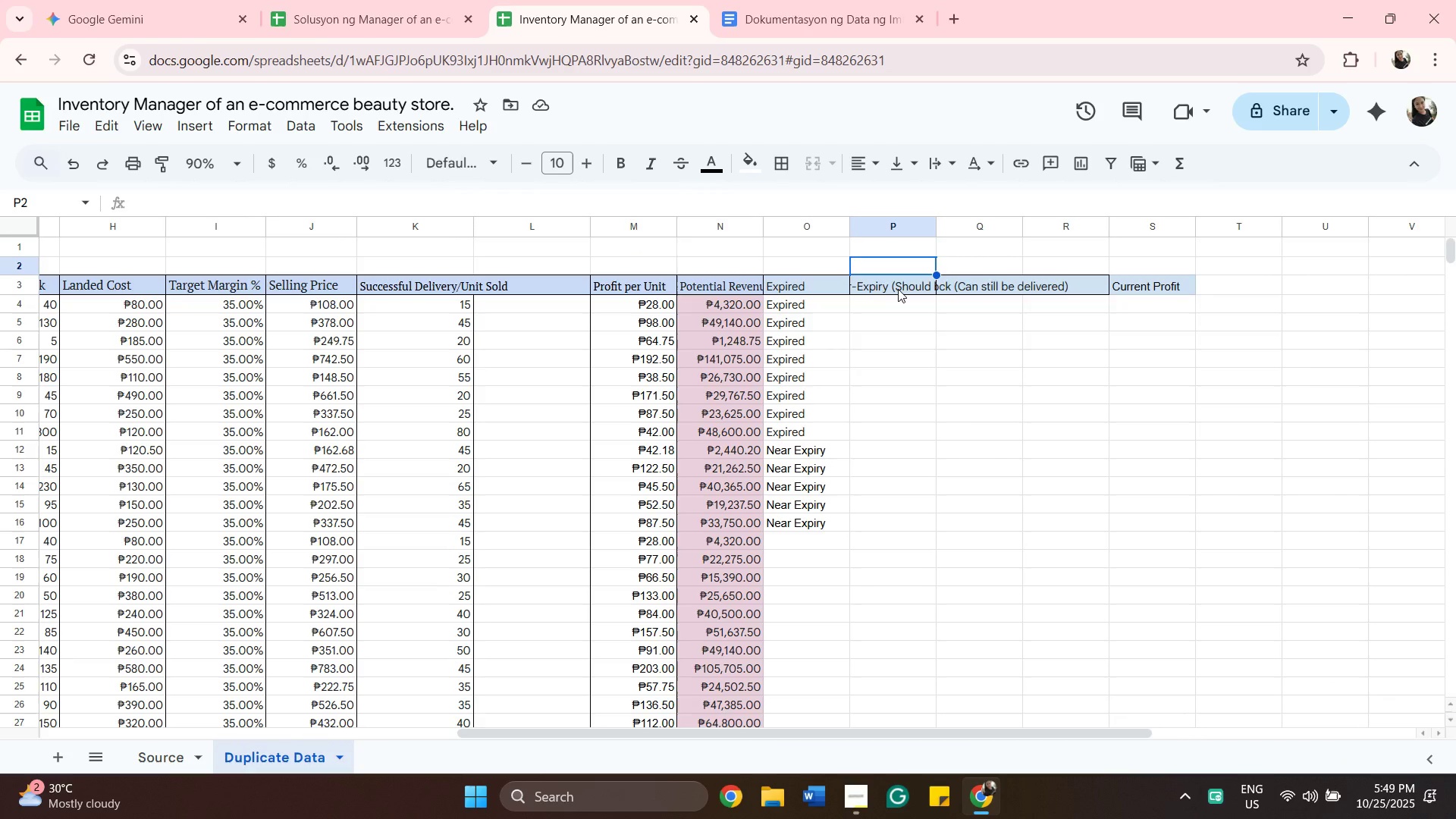 
left_click([898, 289])
 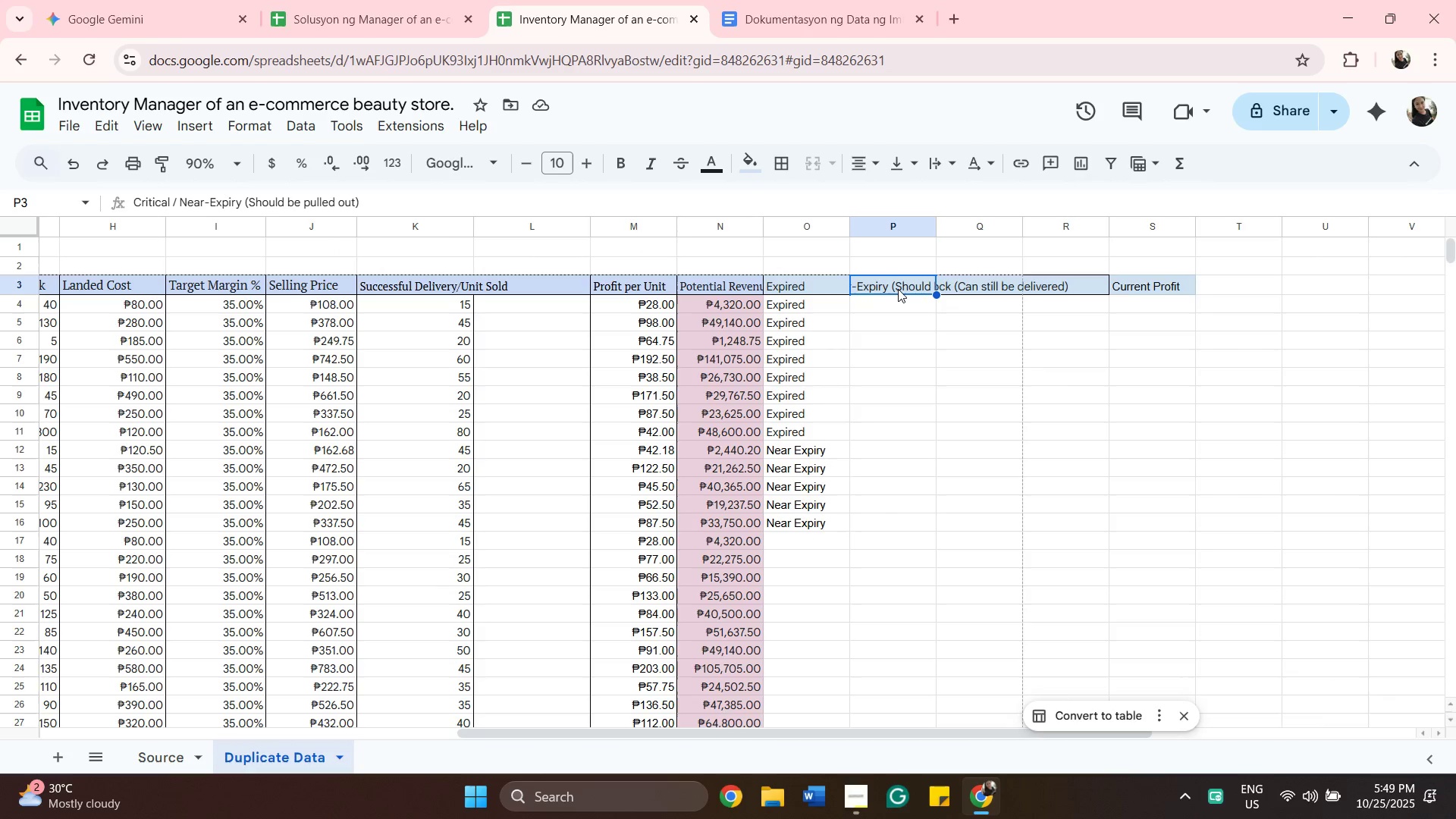 
left_click([898, 289])
 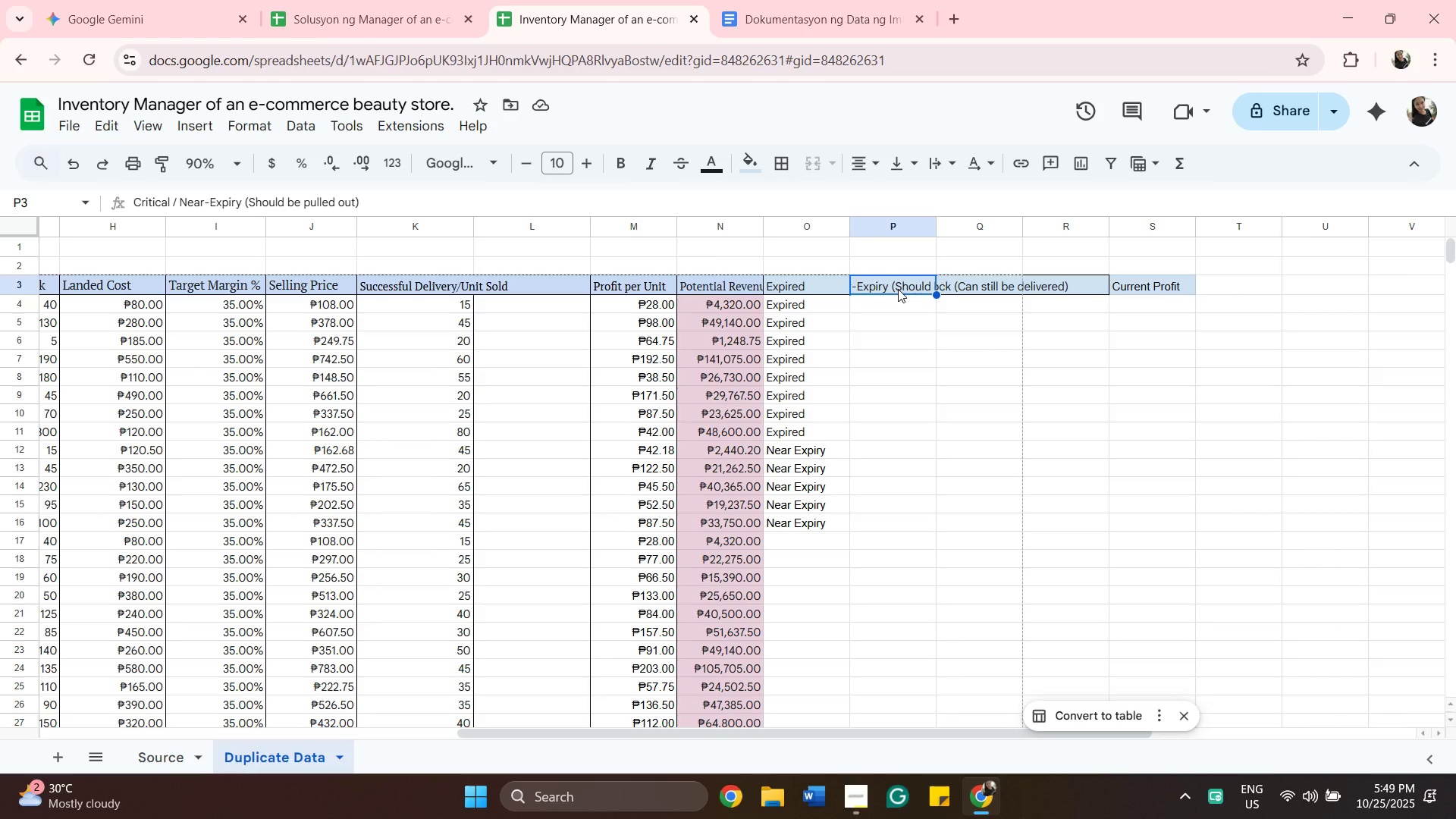 
type(Solution)
 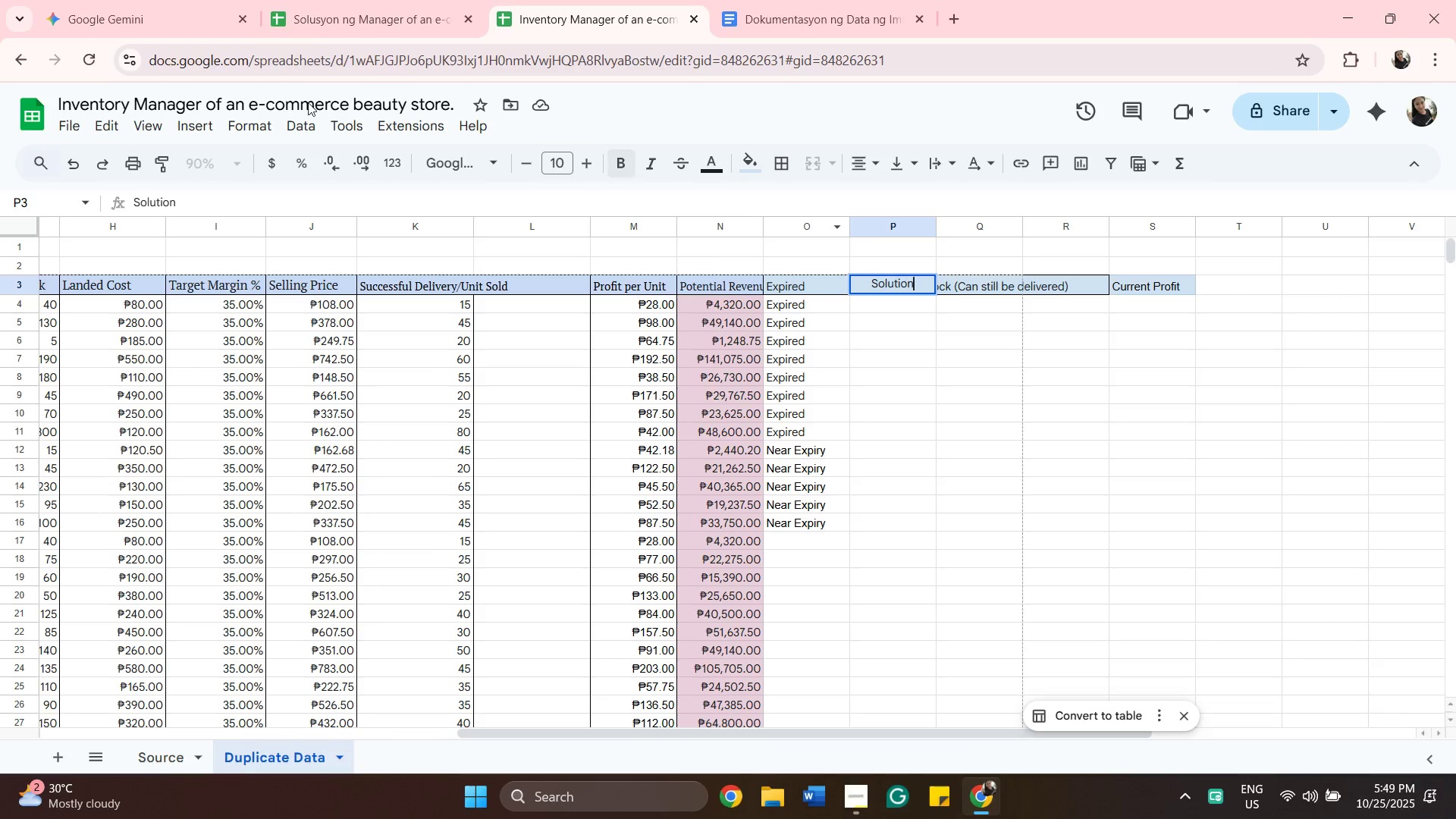 
left_click([340, 16])
 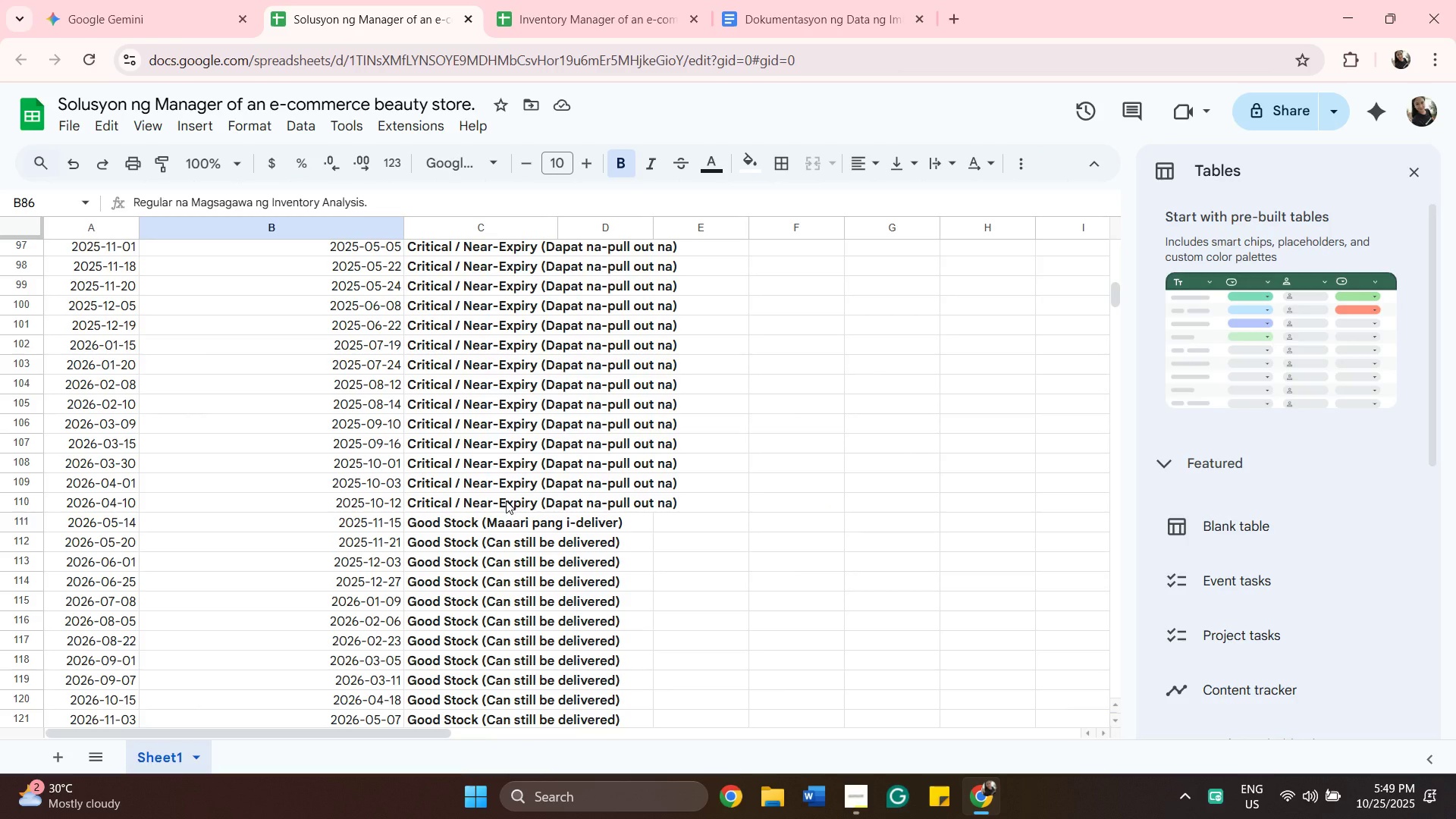 
scroll: coordinate [506, 500], scroll_direction: down, amount: 1.0
 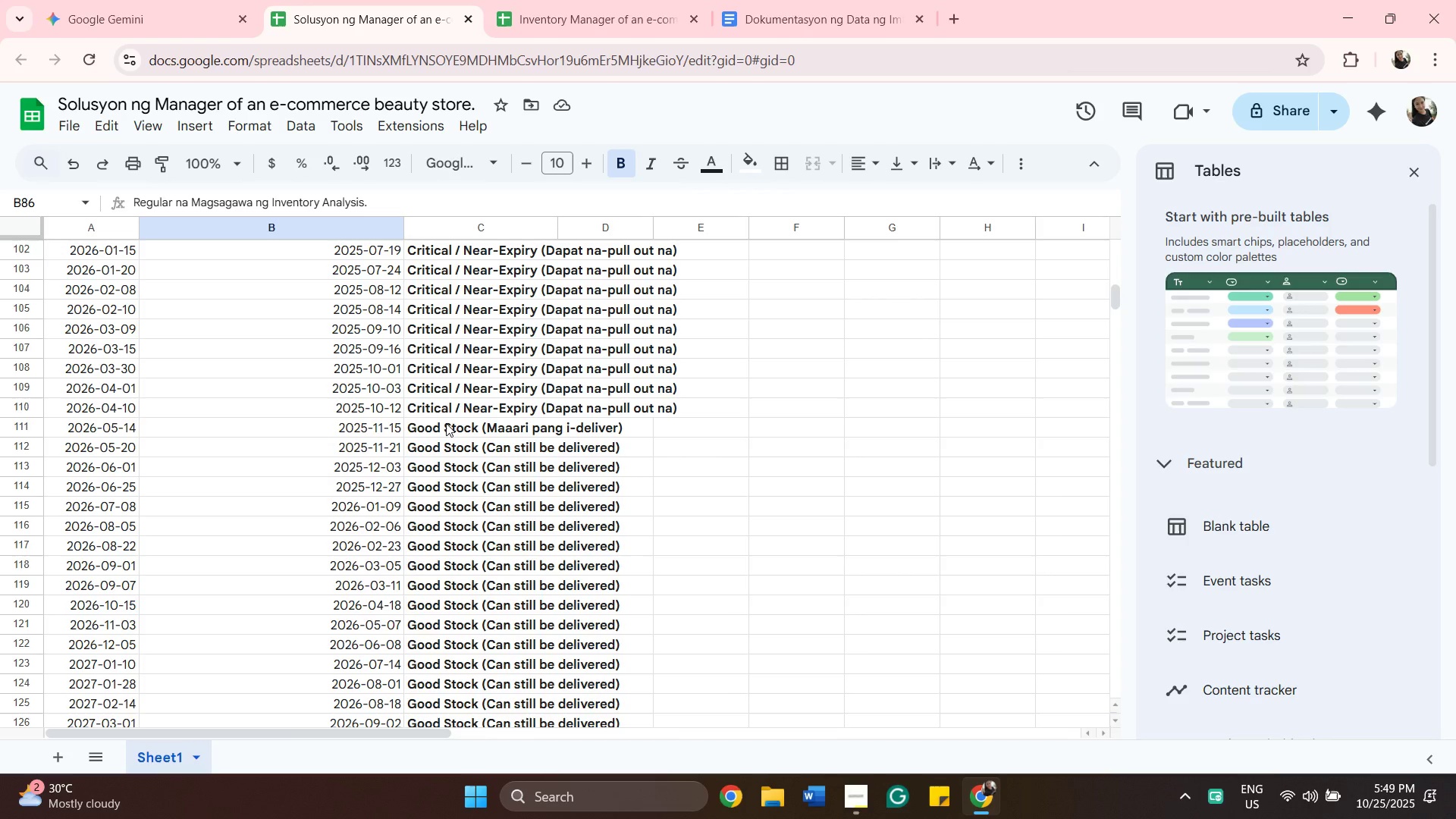 
wait(7.41)
 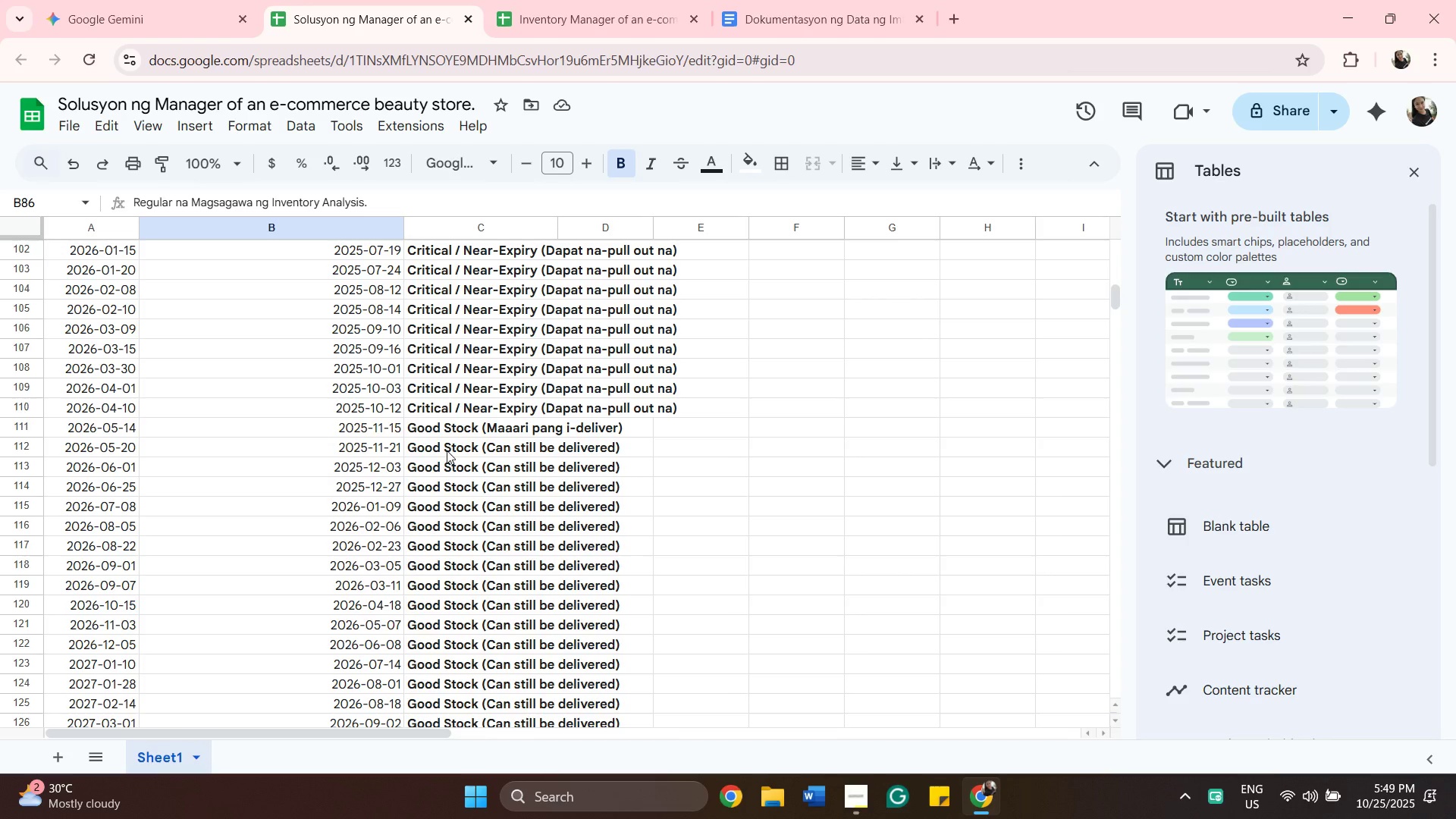 
scroll: coordinate [524, 383], scroll_direction: up, amount: 3.0
 